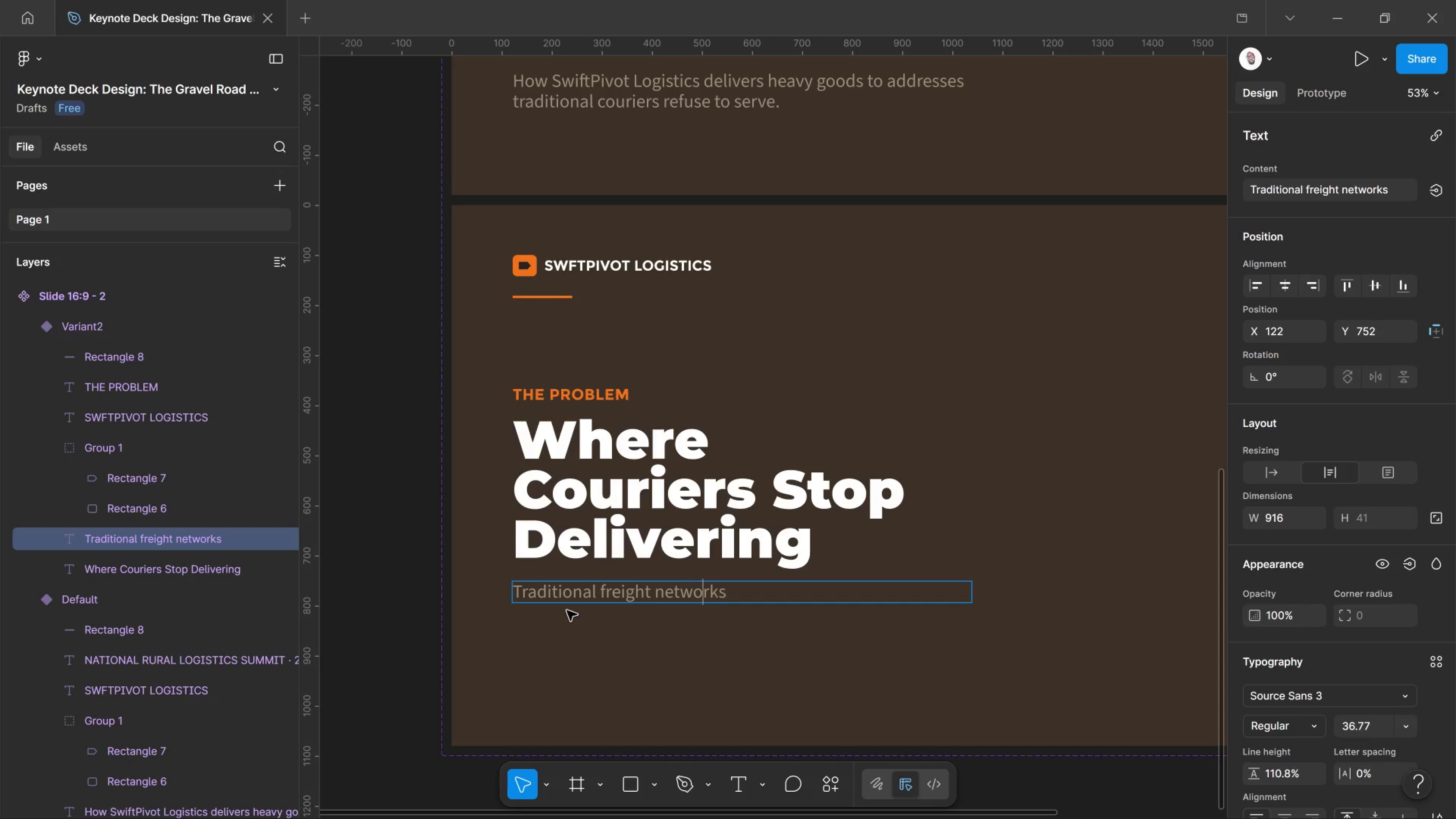 
key(ArrowRight)
 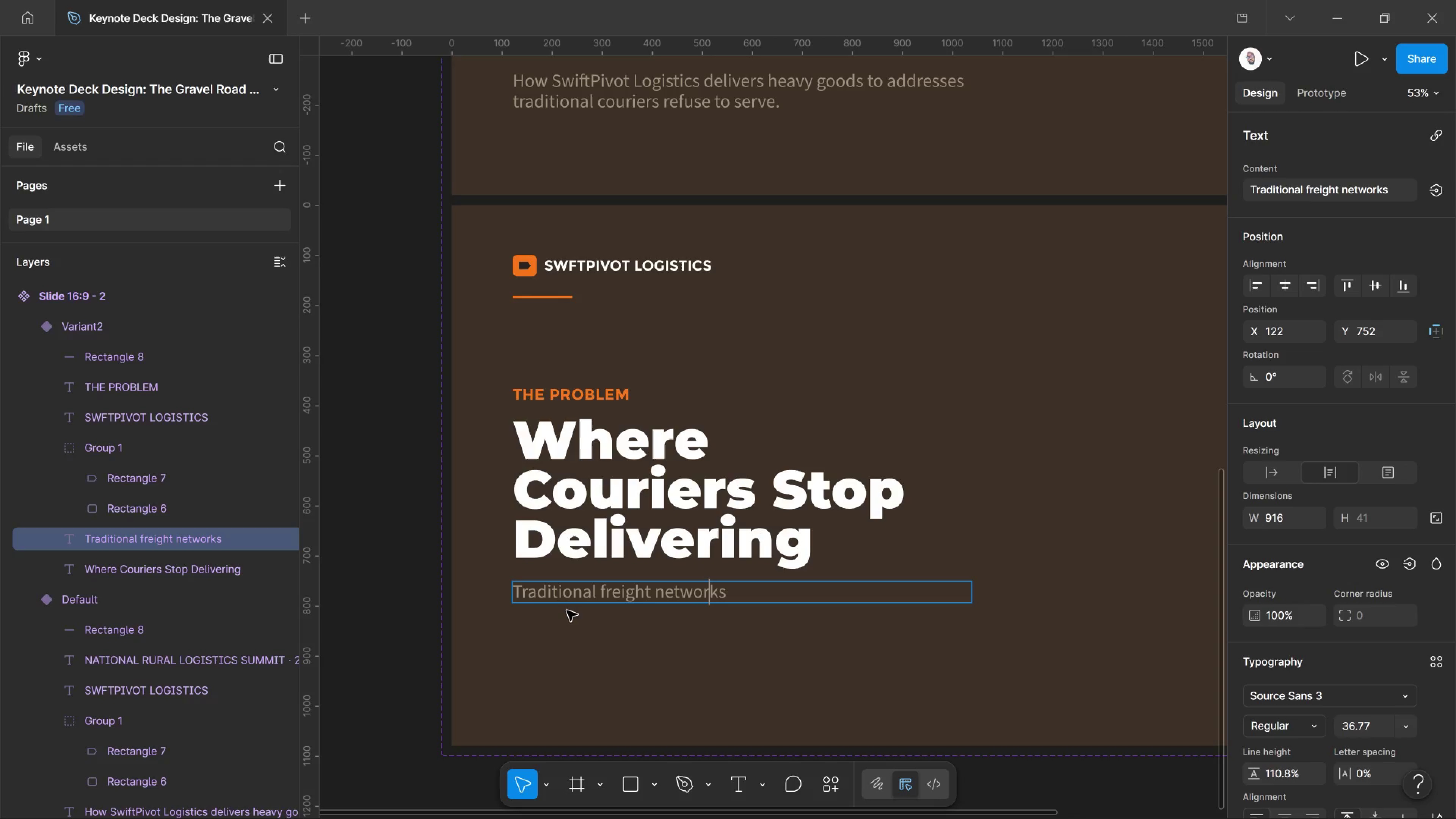 
key(ArrowRight)
 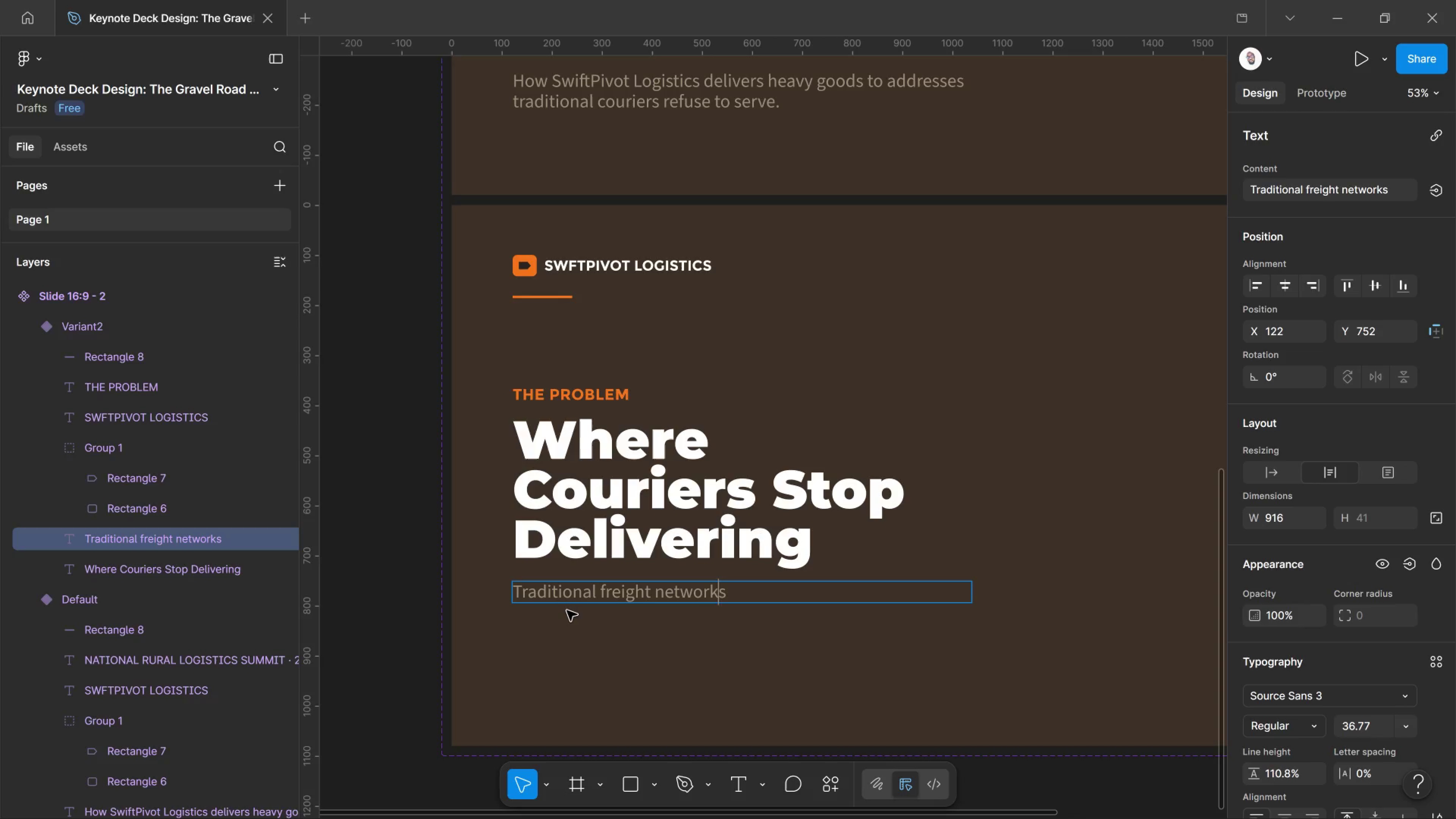 
key(ArrowRight)
 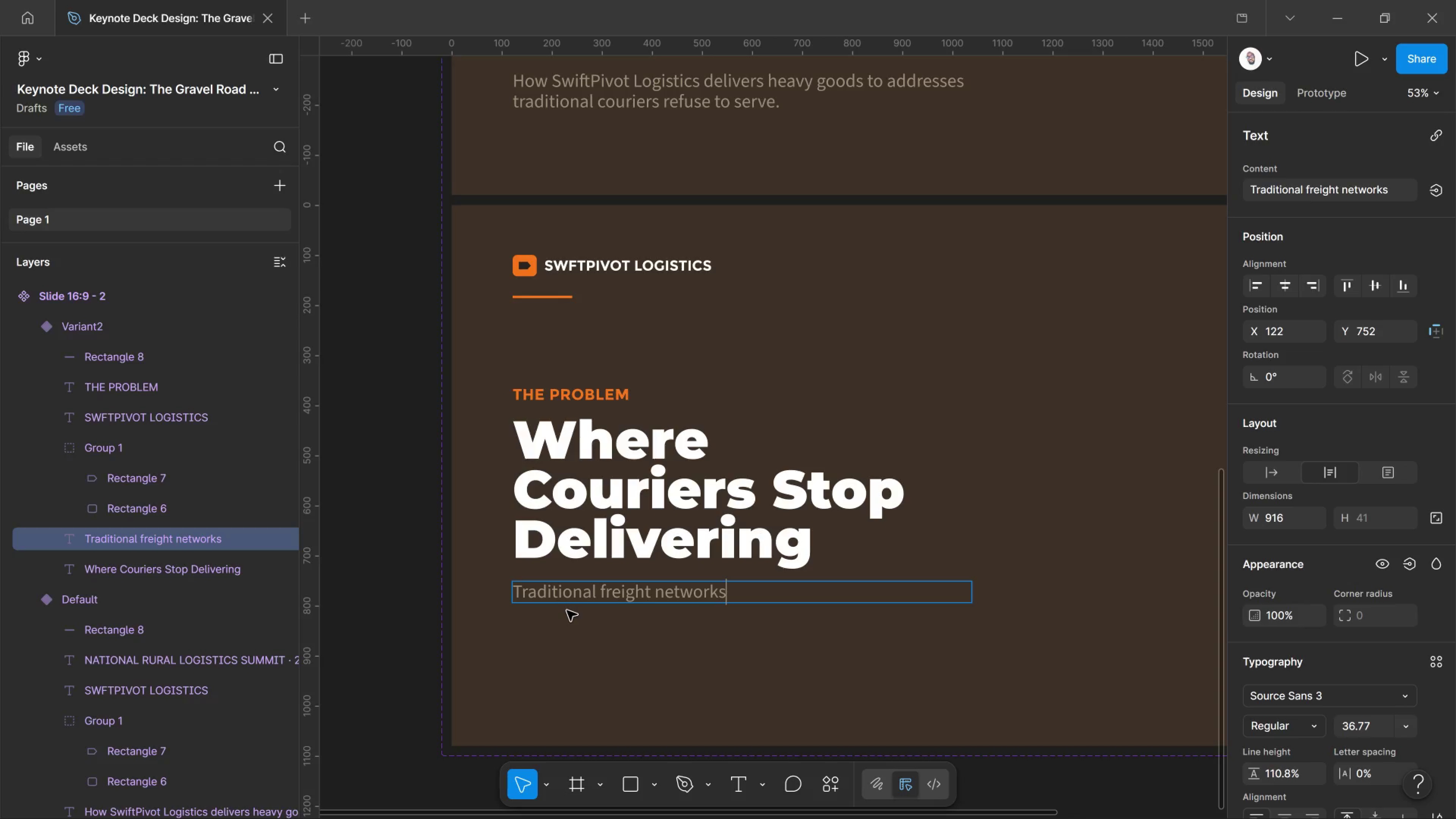 
key(ArrowRight)
 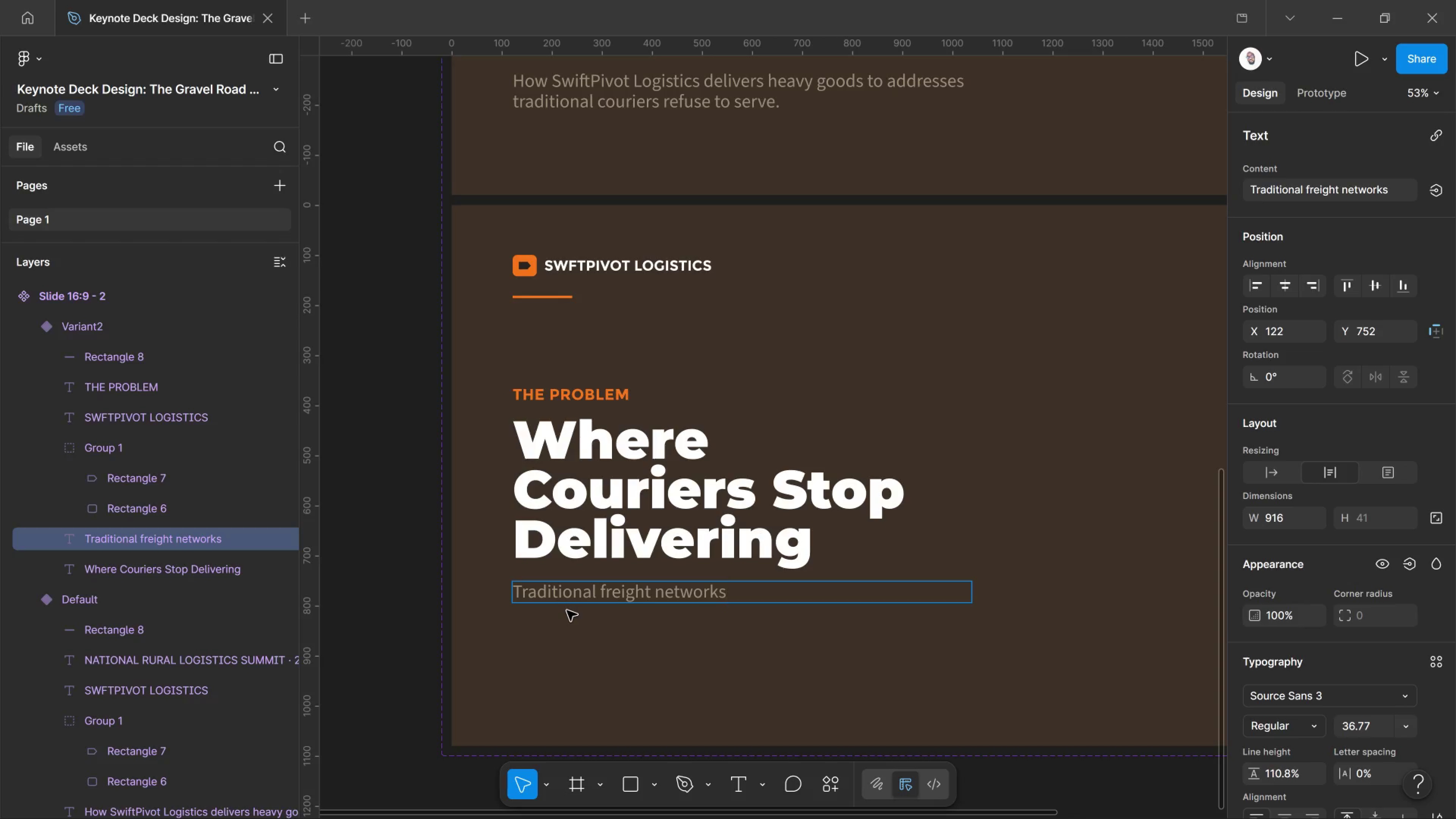 
type( are builtfor density.)
 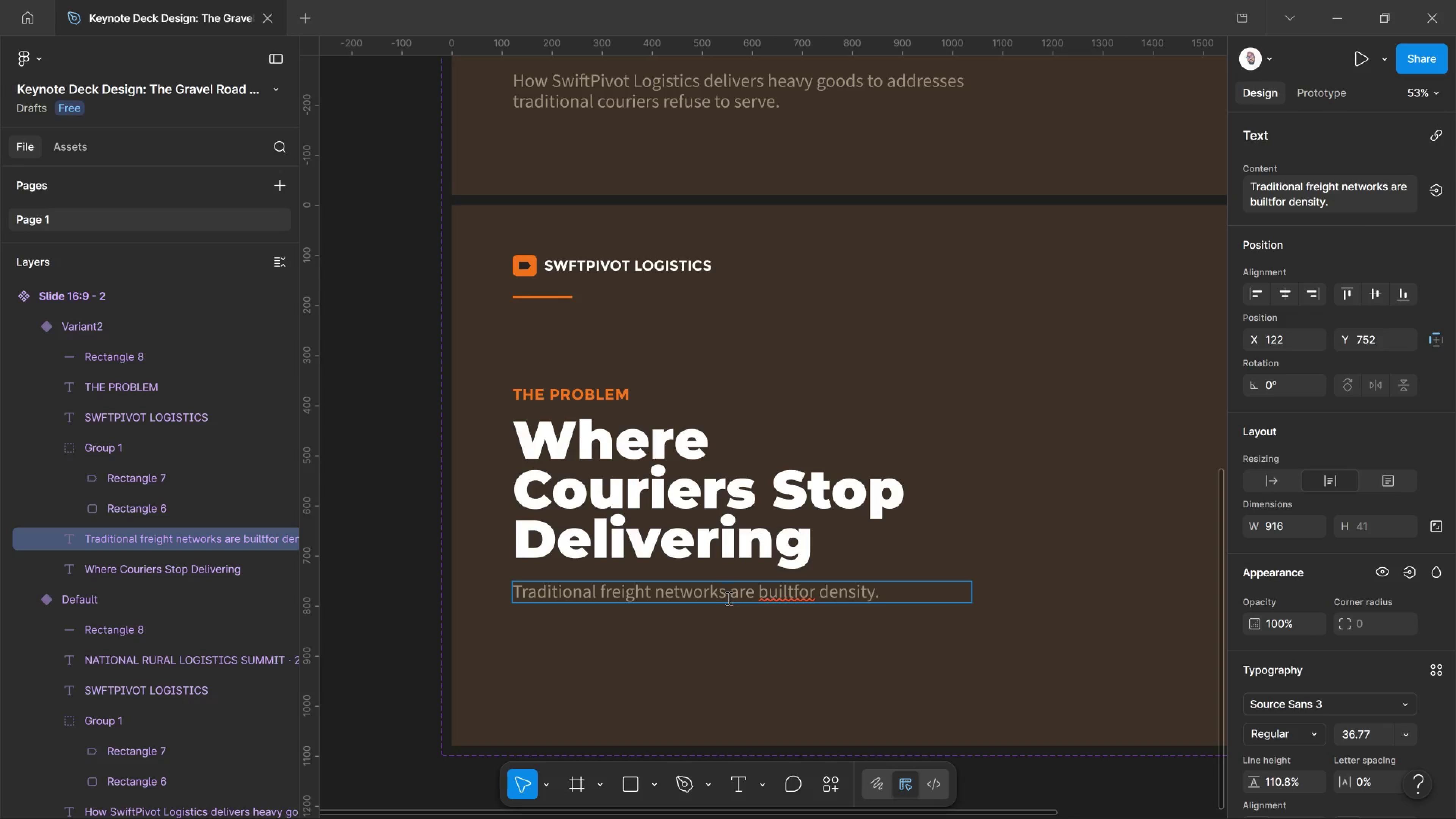 
left_click([792, 590])
 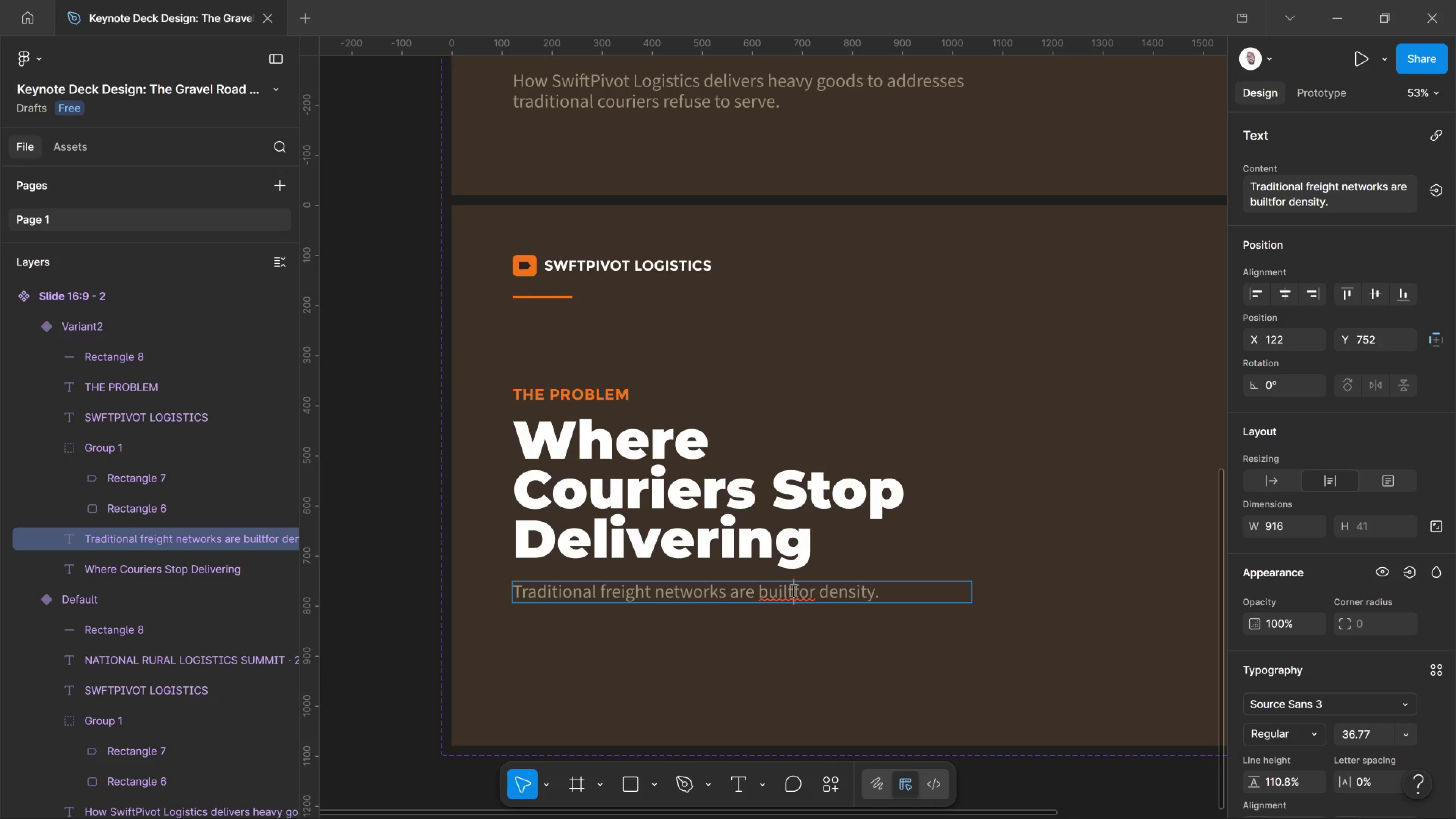 
key(Space)
 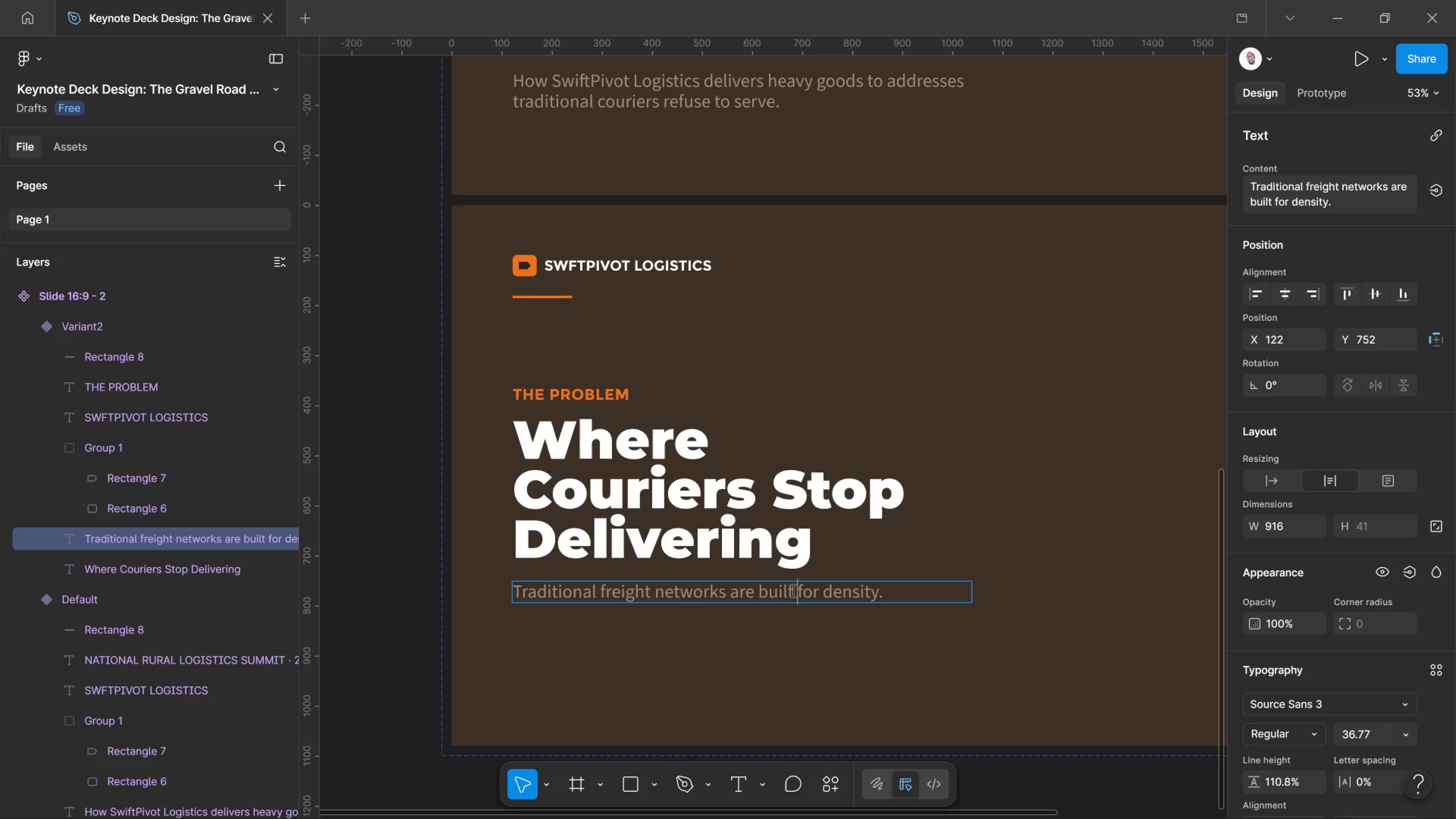 
key(ArrowRight)
 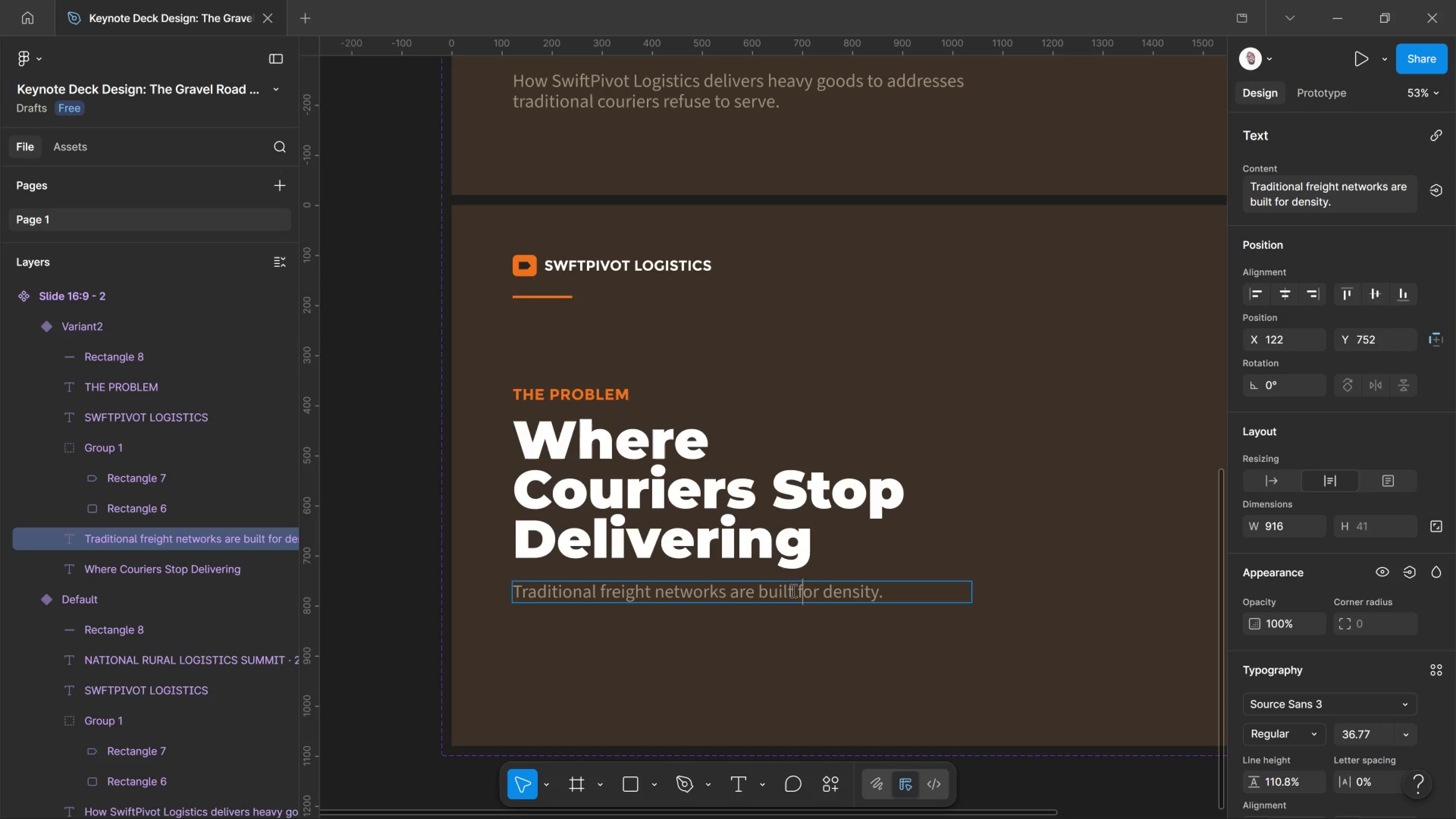 
key(ArrowRight)
 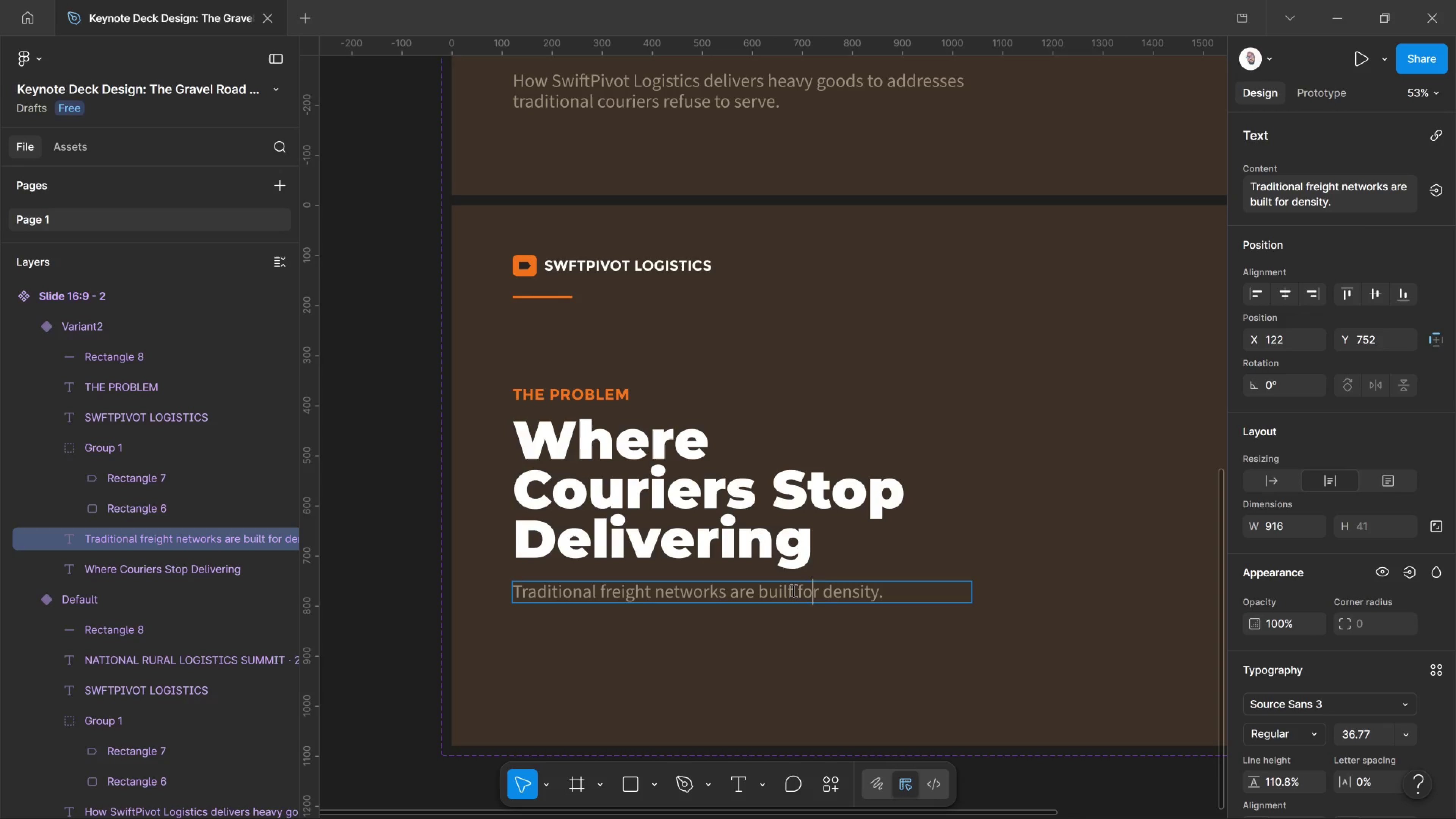 
hold_key(key=ArrowRight, duration=0.96)
 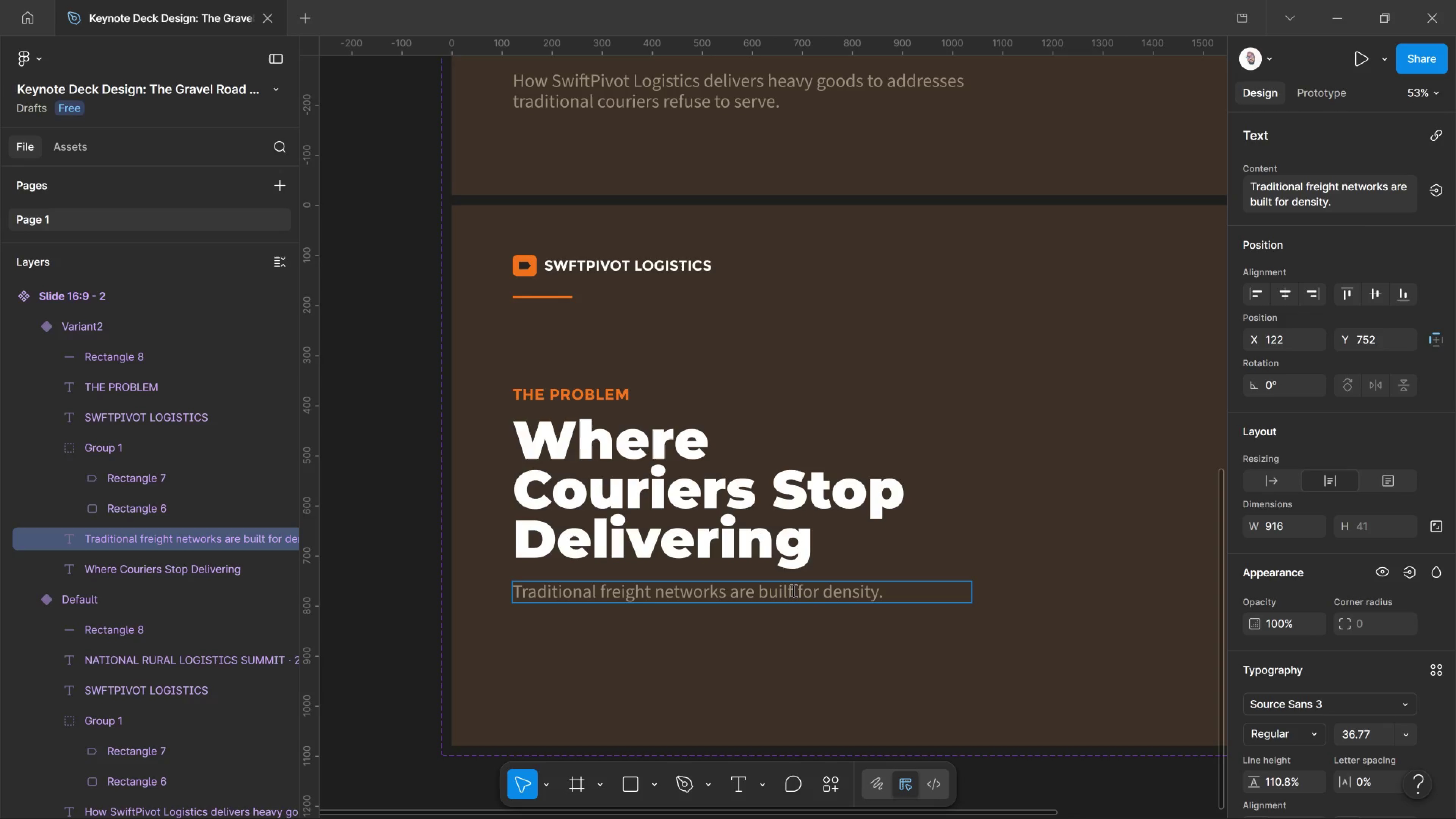 
type( The )
 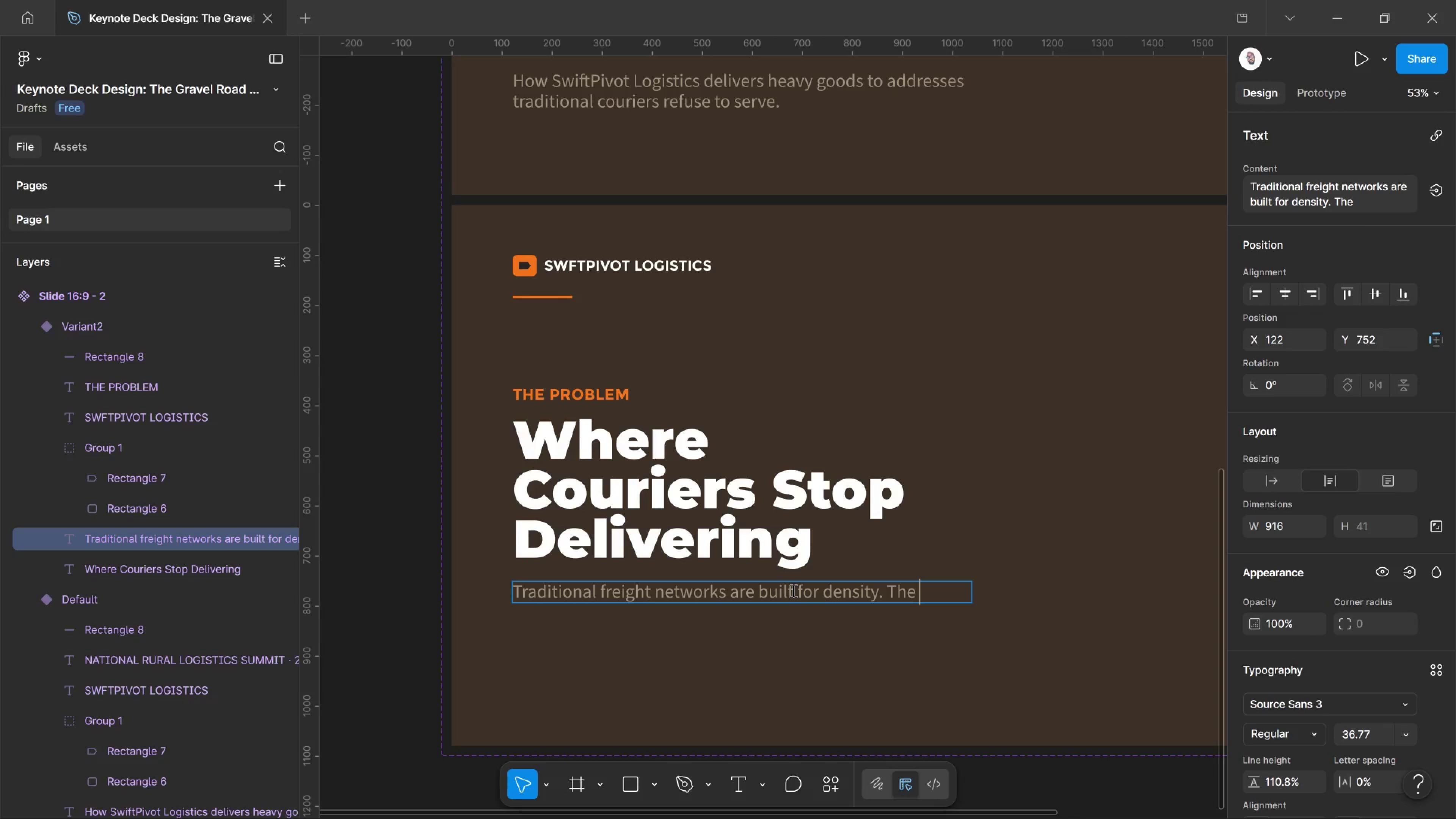 
wait(5.56)
 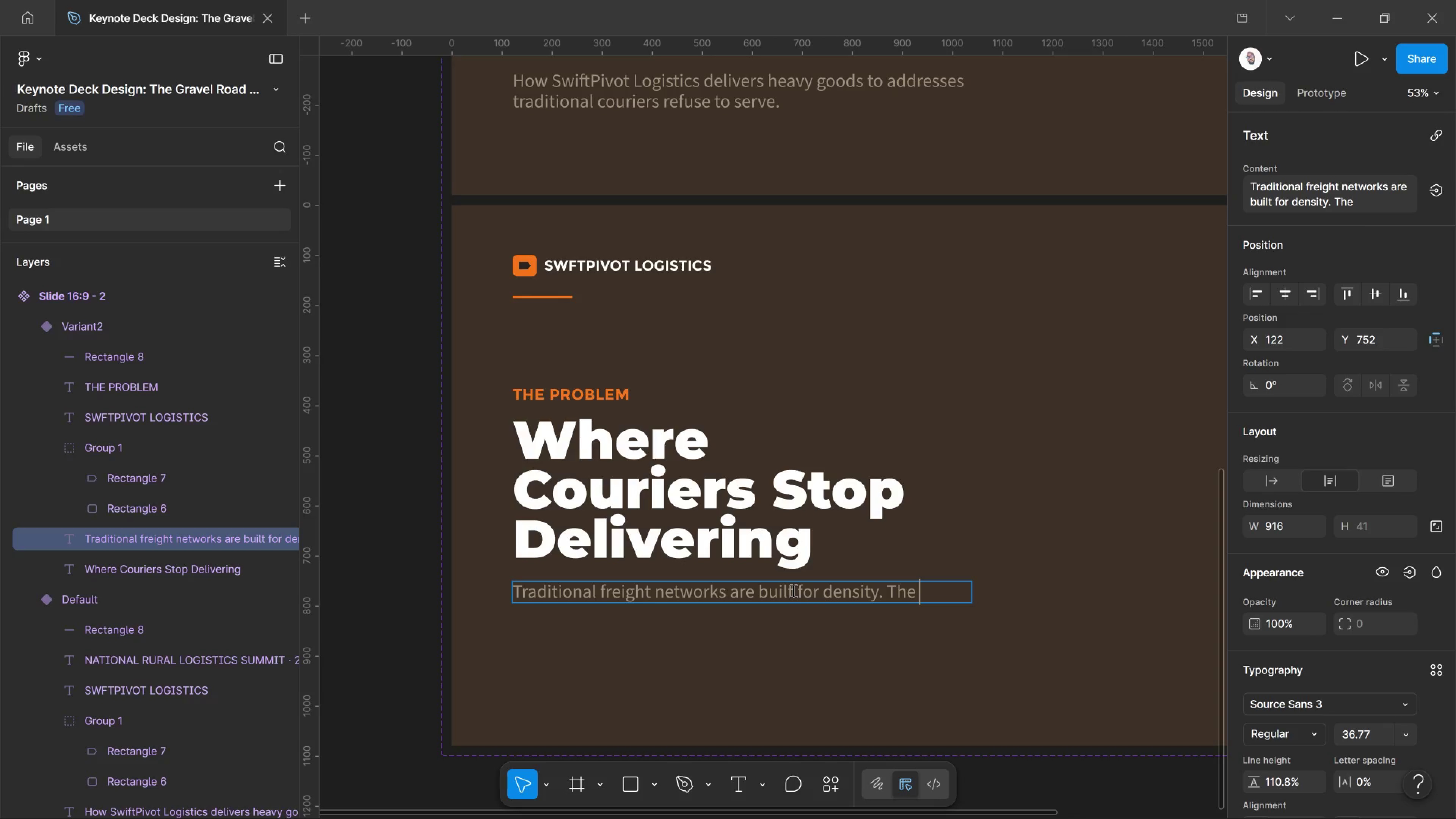 
type(moment)
 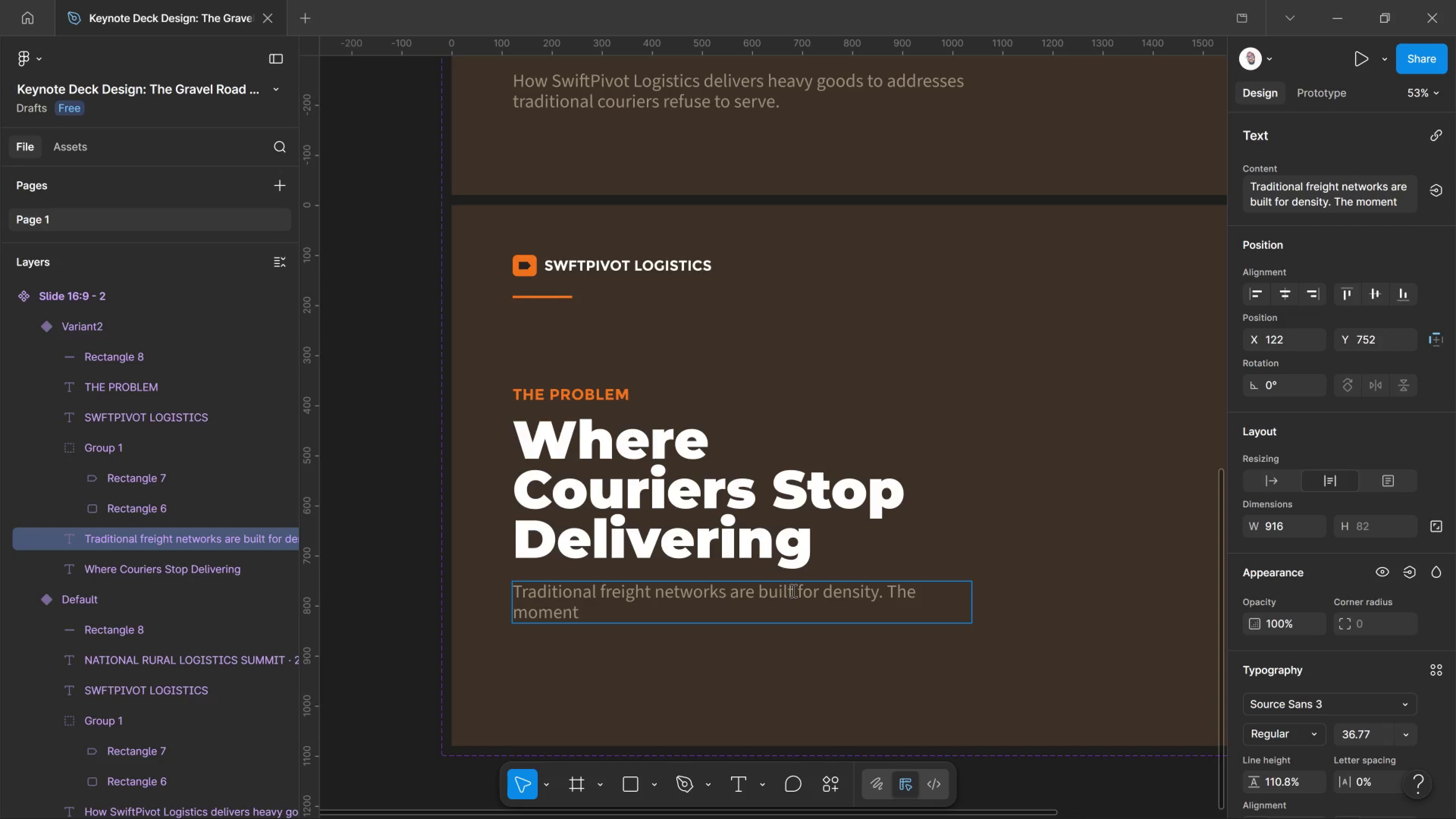 
type( a delivery addresss)
key(Backspace)
 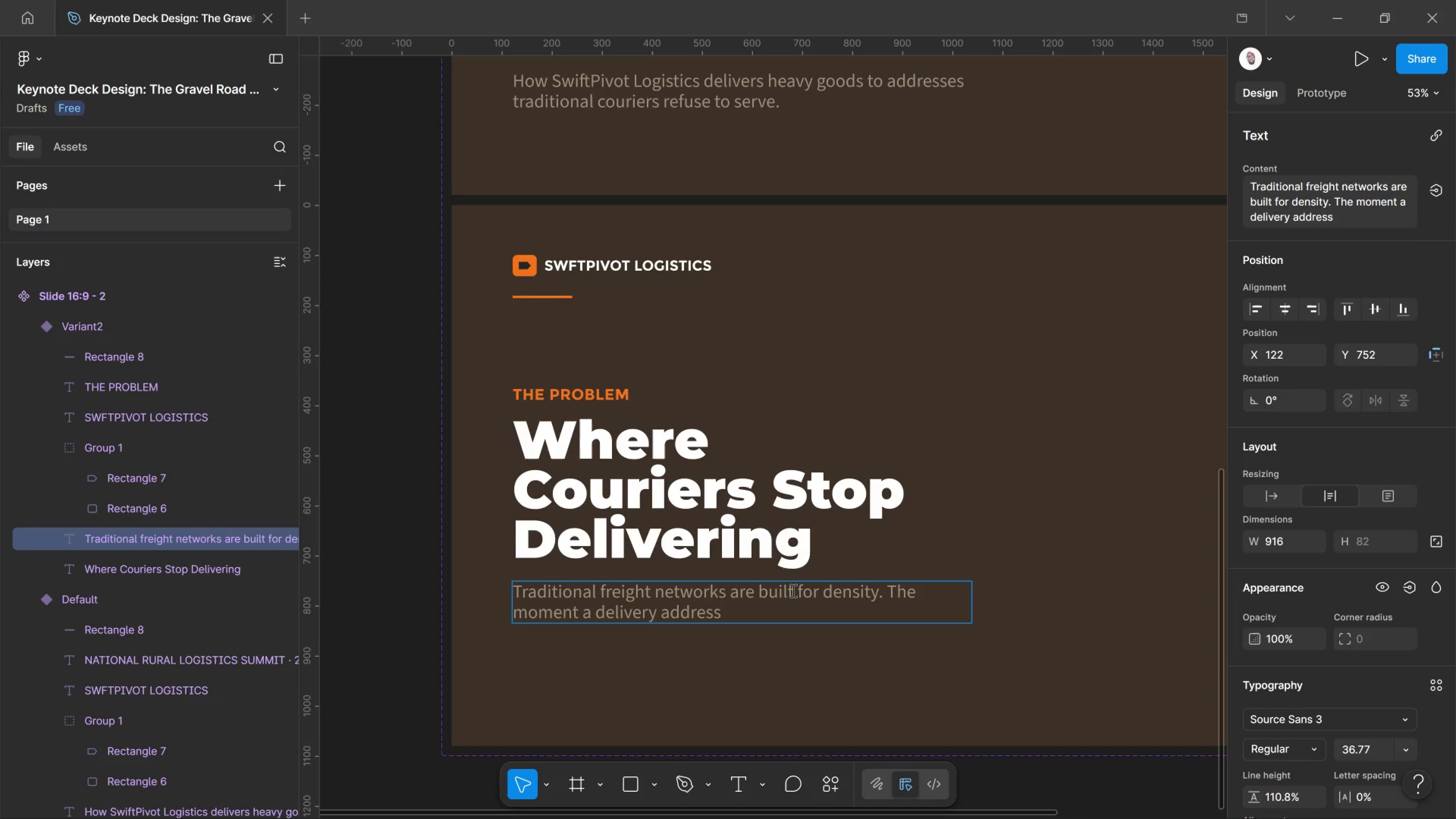 
type( sits)
 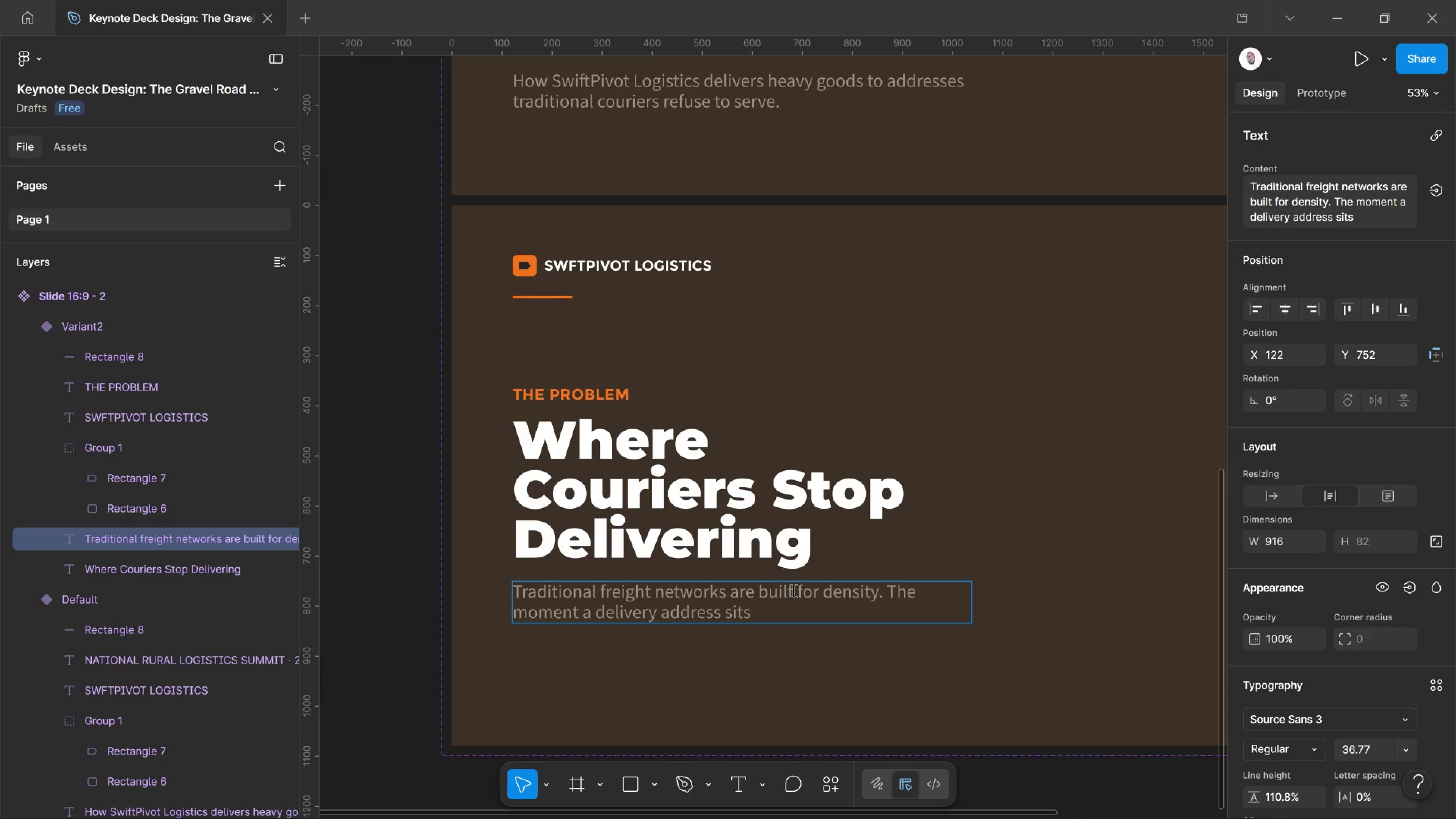 
type( beyond)
 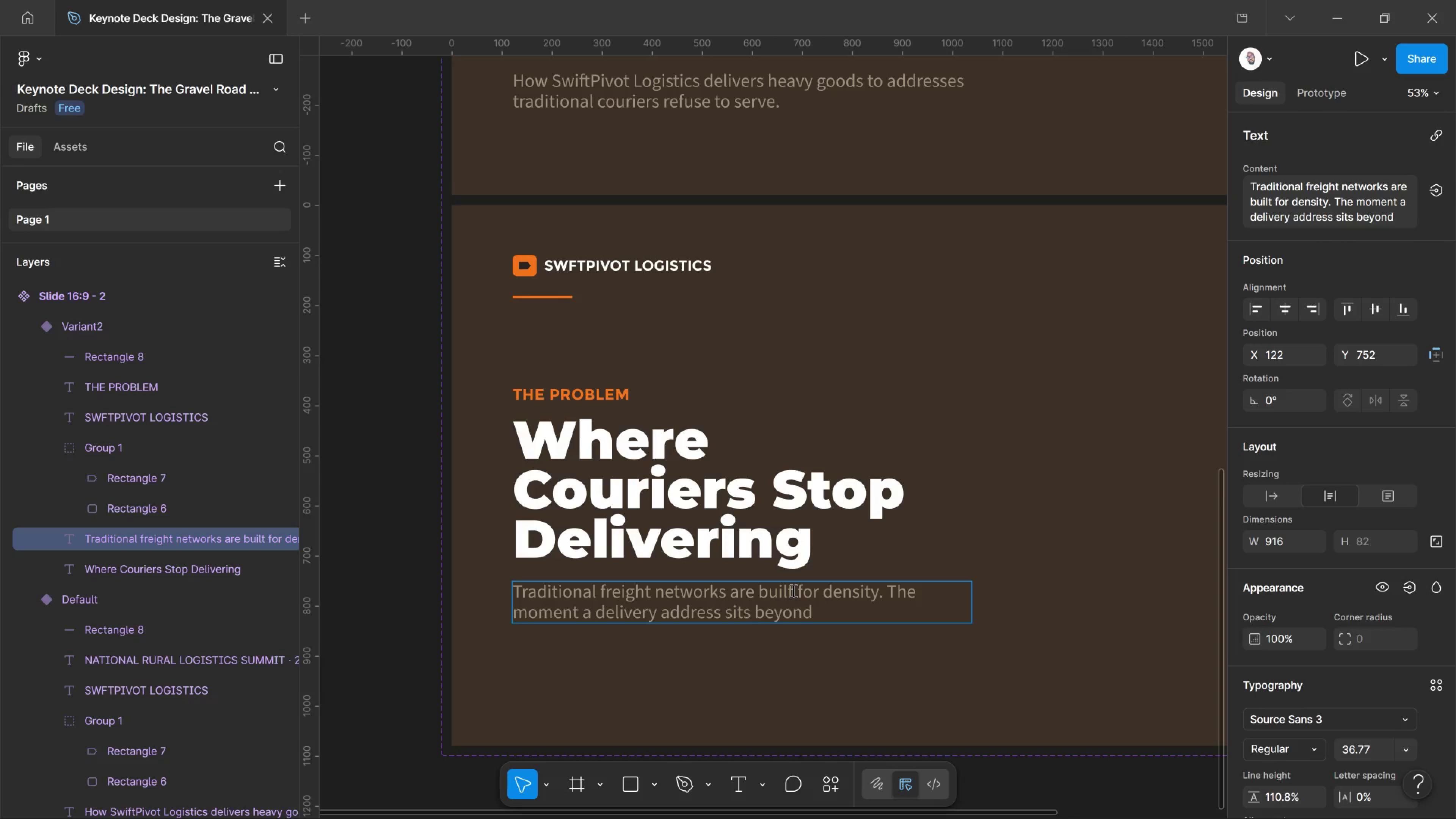 
type( a major )
 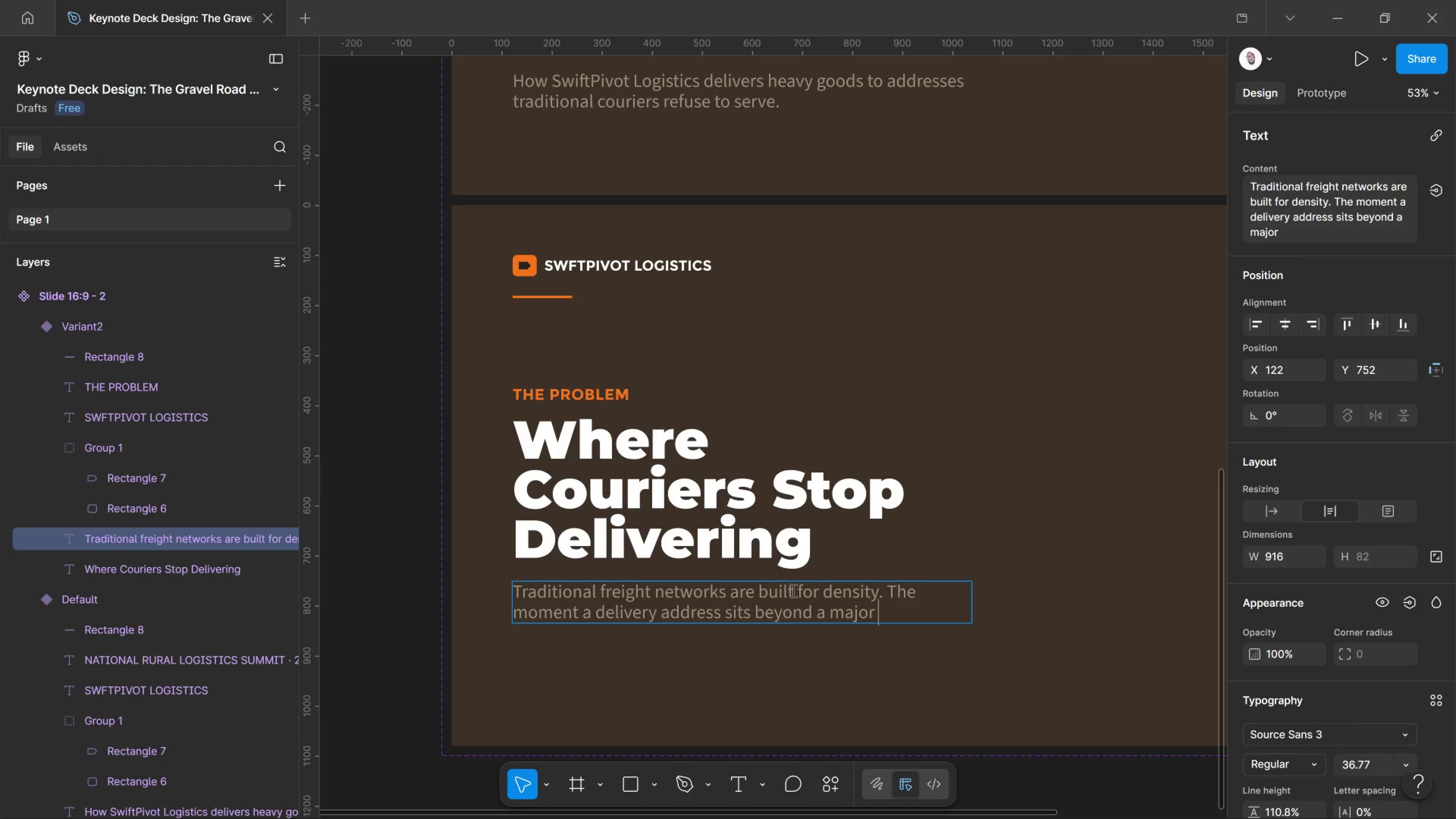 
type(highway)
 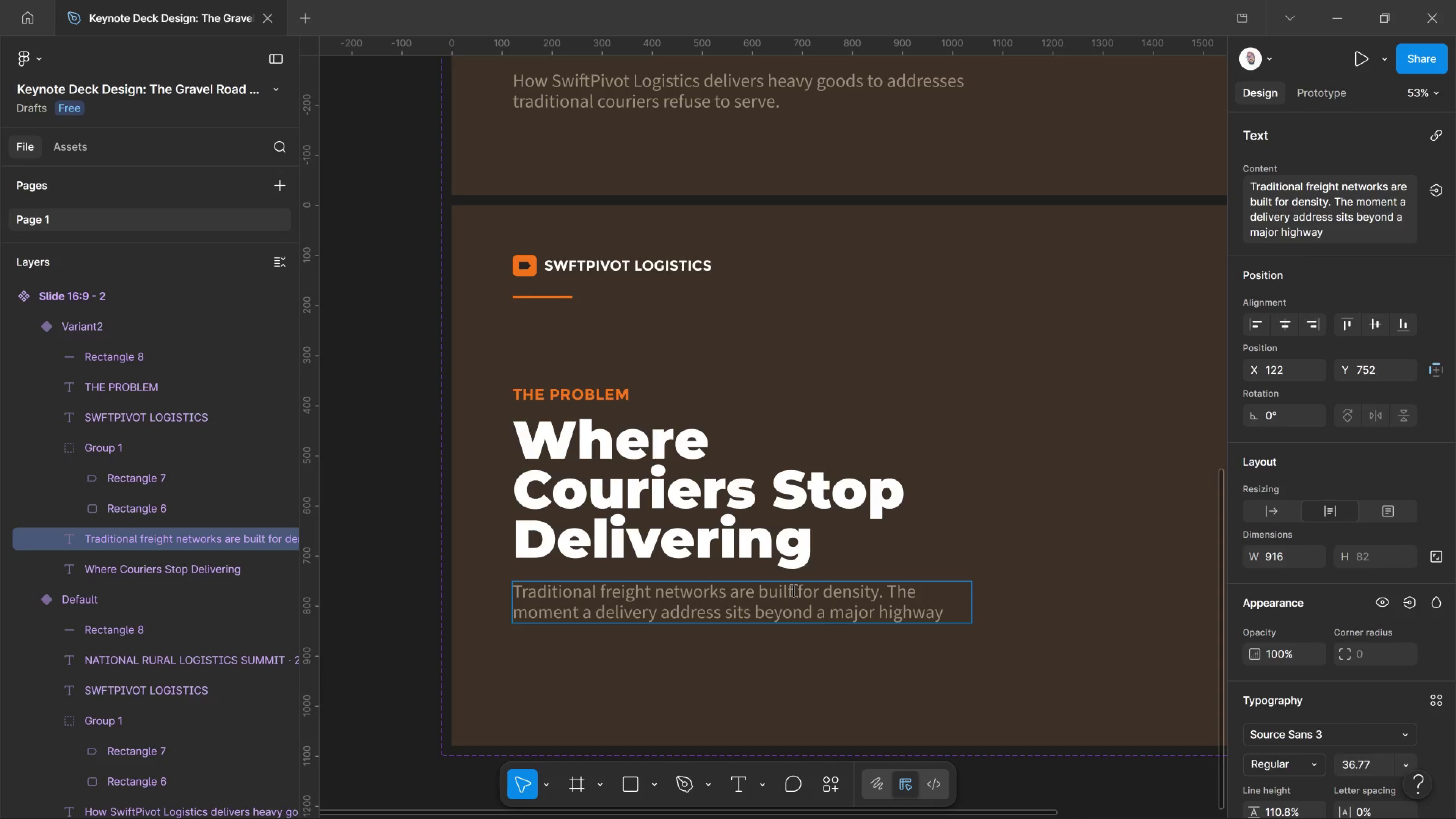 
key(Enter)
 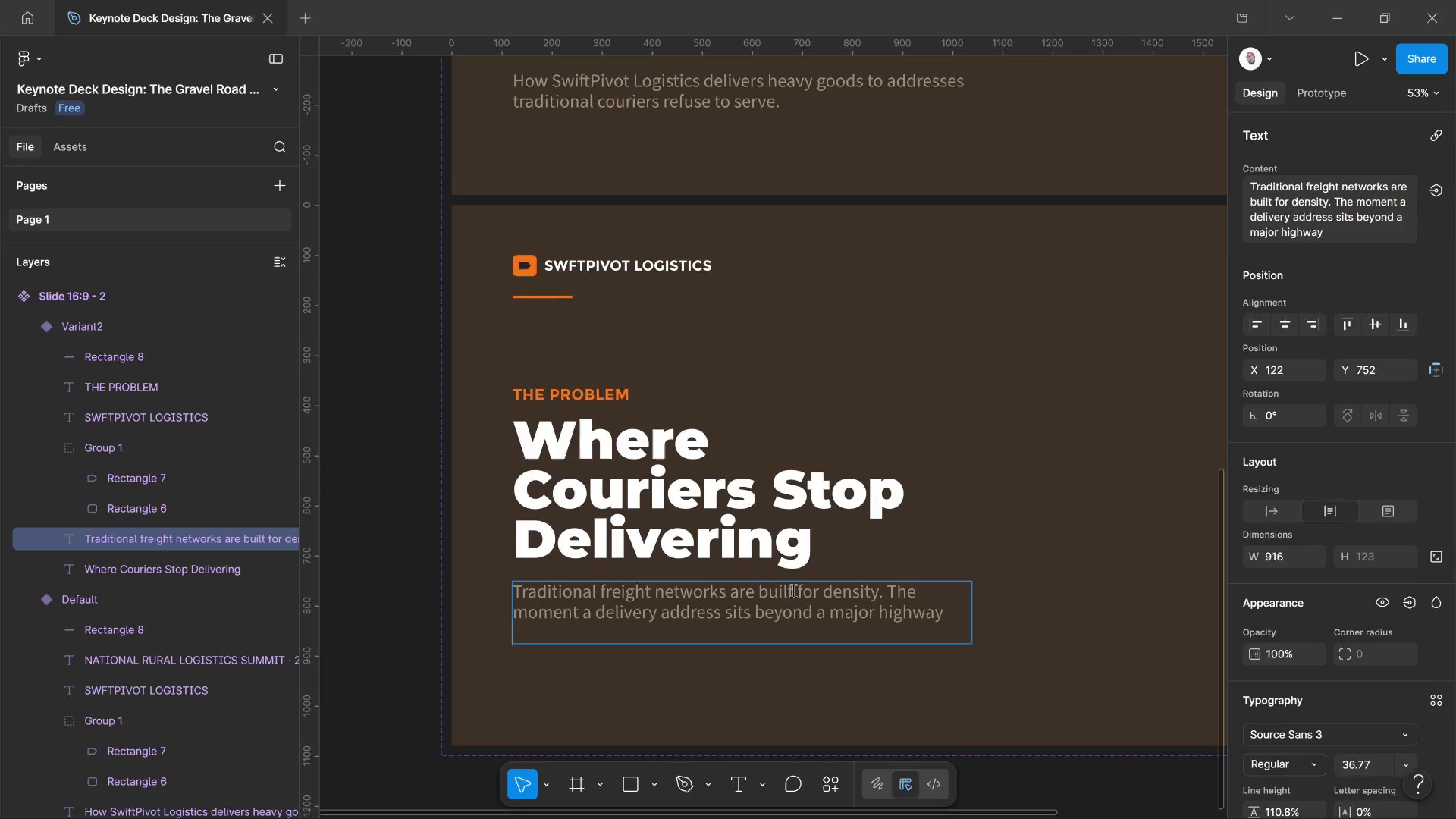 
type(interchange )
key(Backspace)
type(, profitable)
key(Backspace)
key(Backspace)
type(ility collapses -  and carriers stop trying.)
 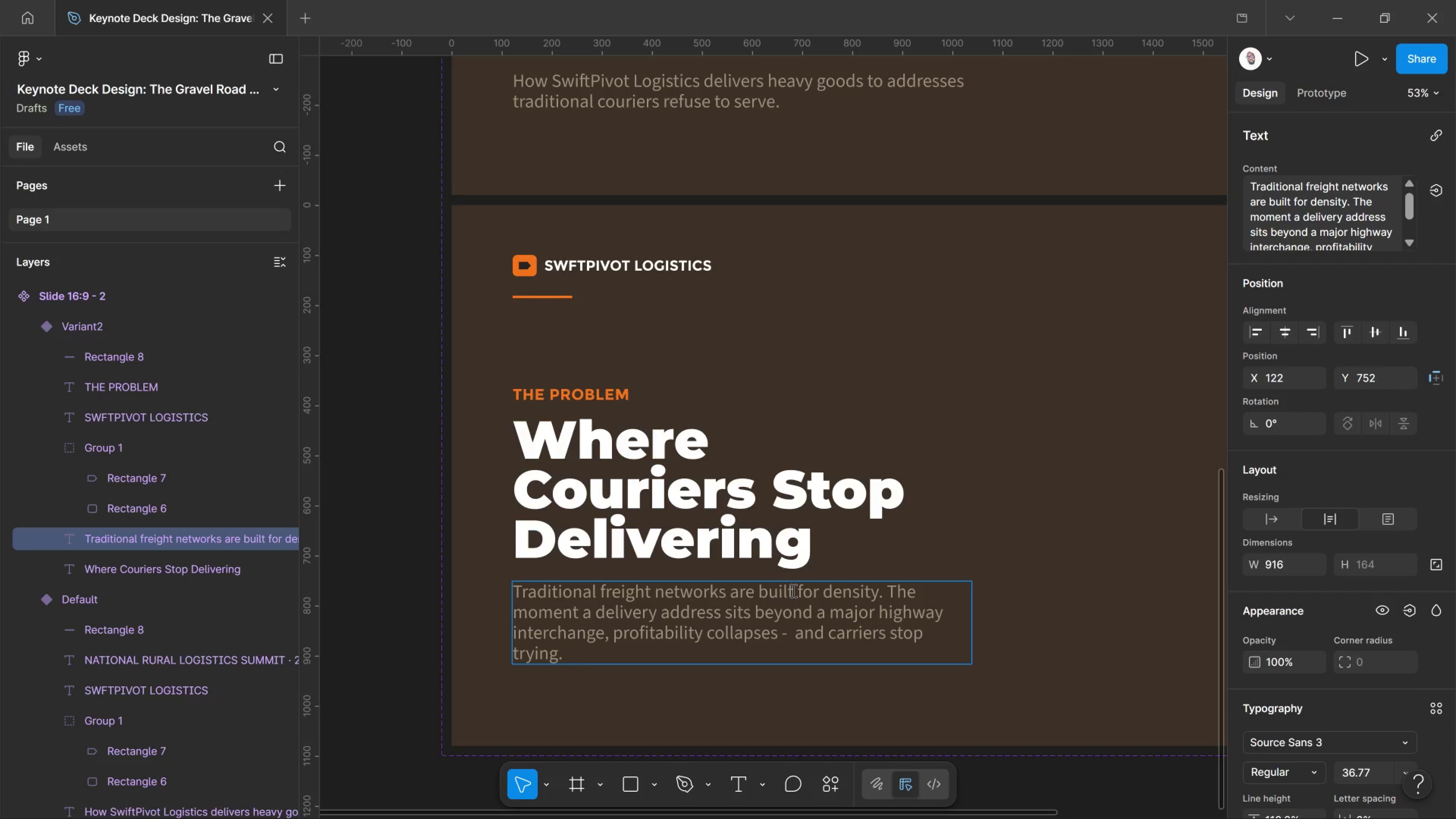 
wait(27.54)
 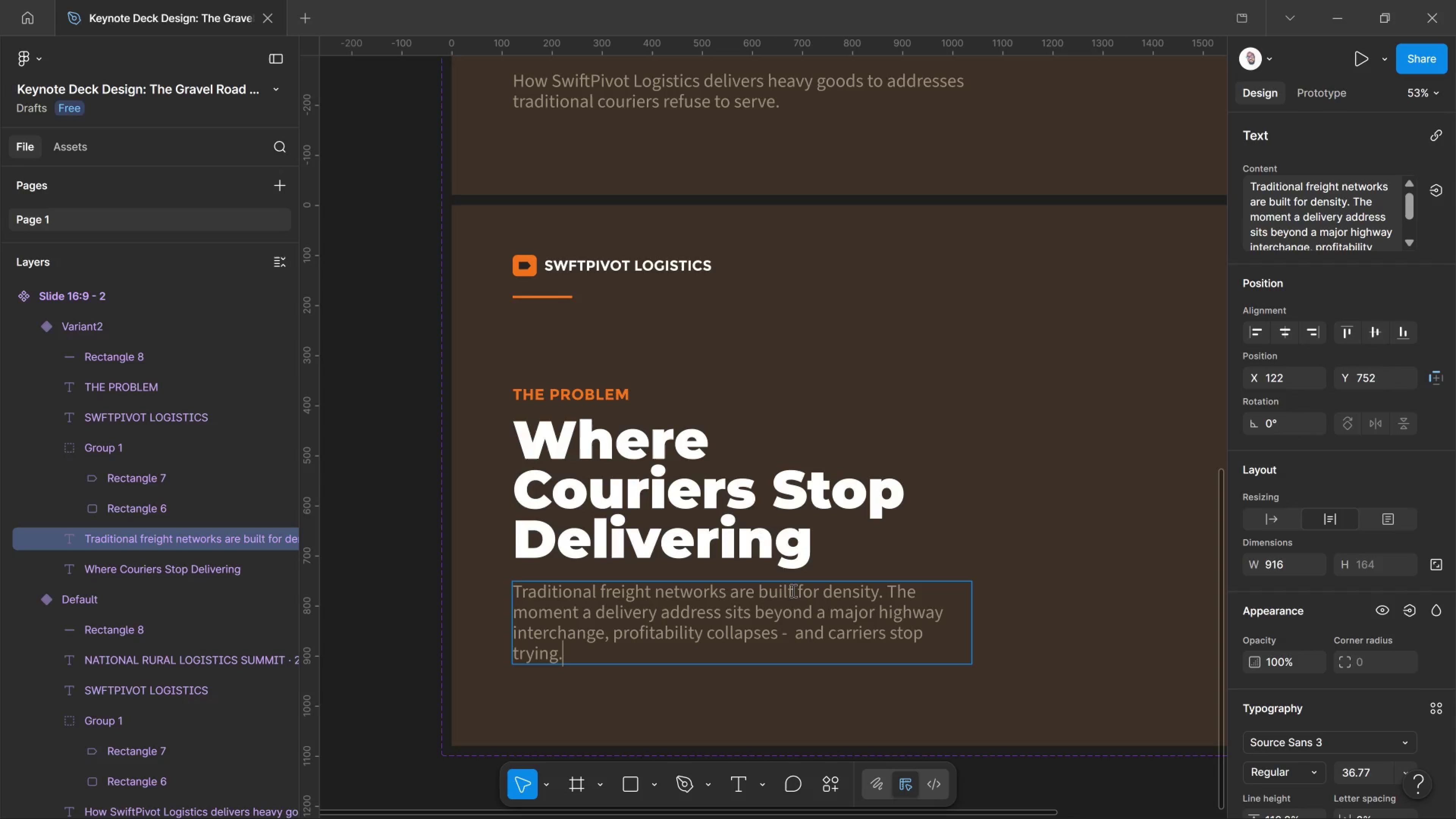 
key(Control+Minus)
 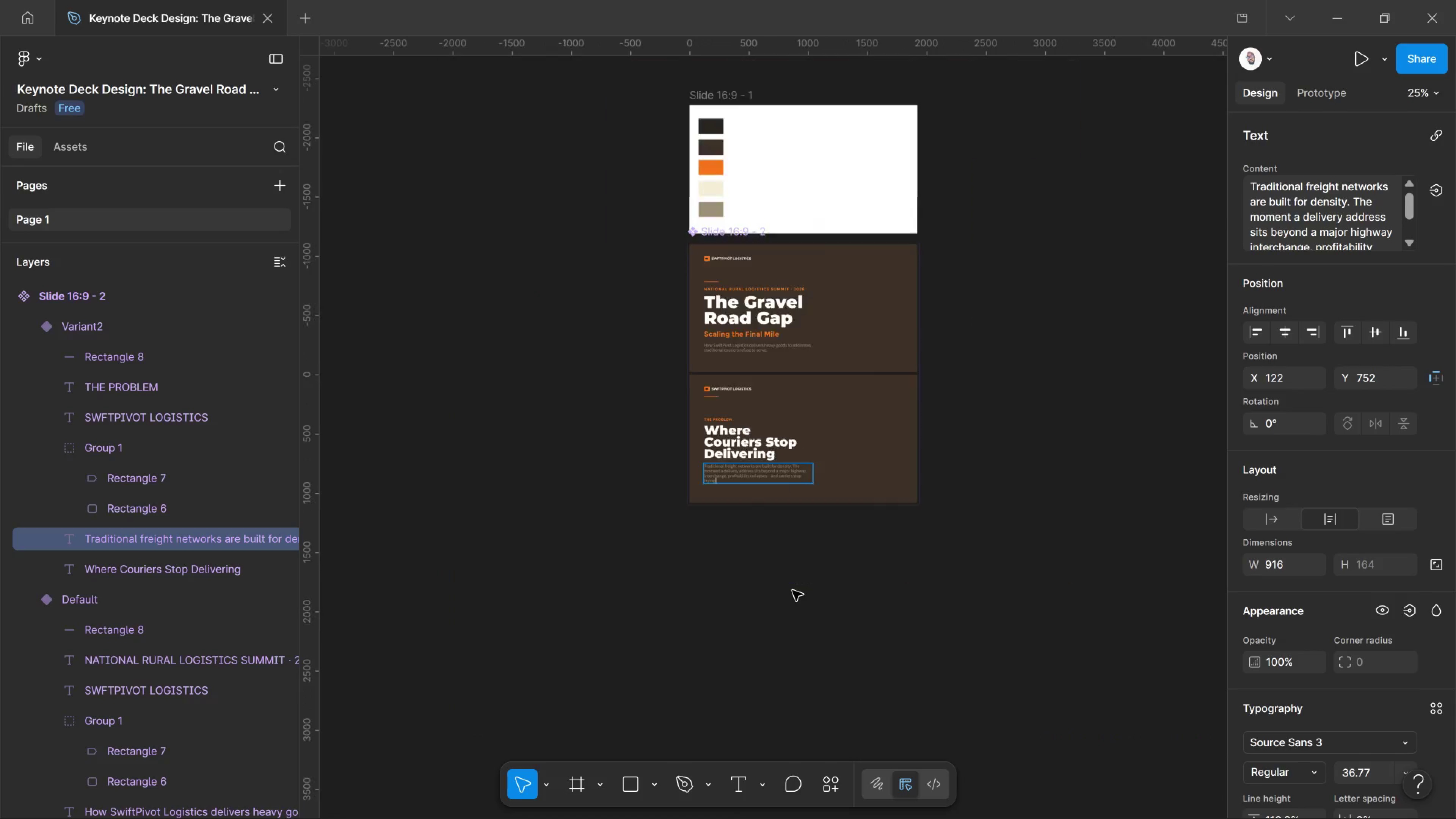 
key(Control+Minus)
 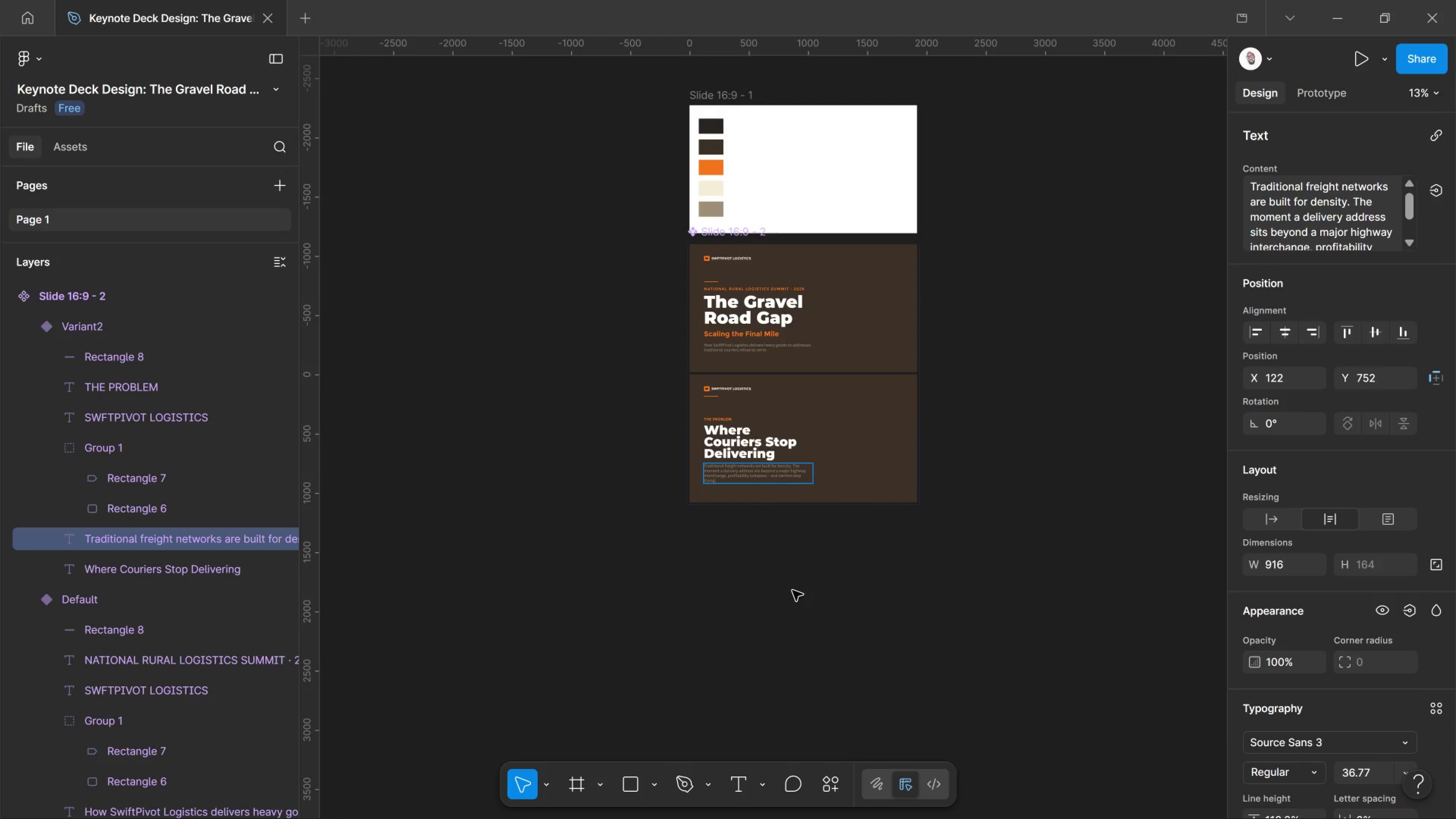 
left_click_drag(start_coordinate=[835, 577], to_coordinate=[837, 577])
 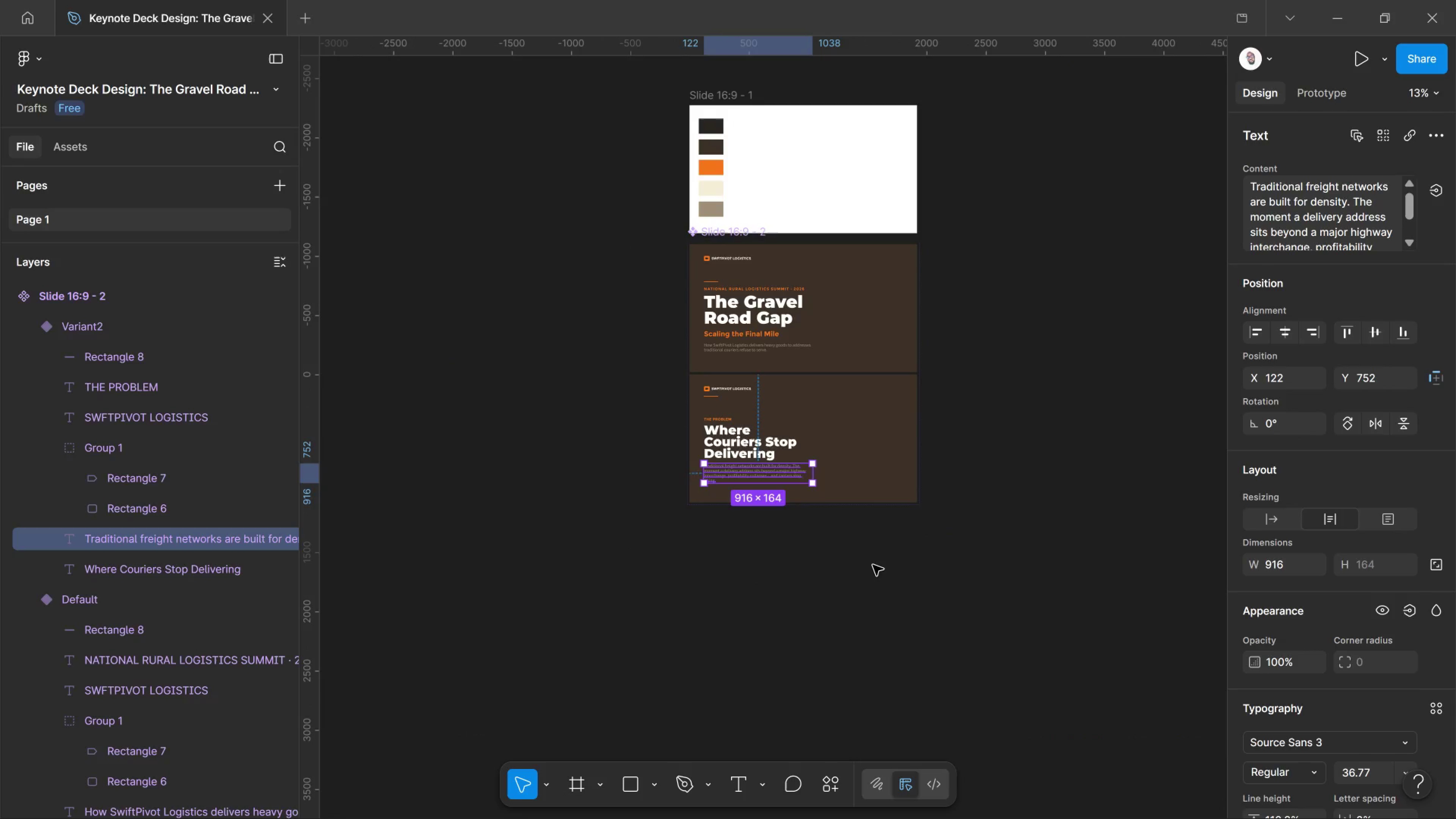 
left_click([873, 565])
 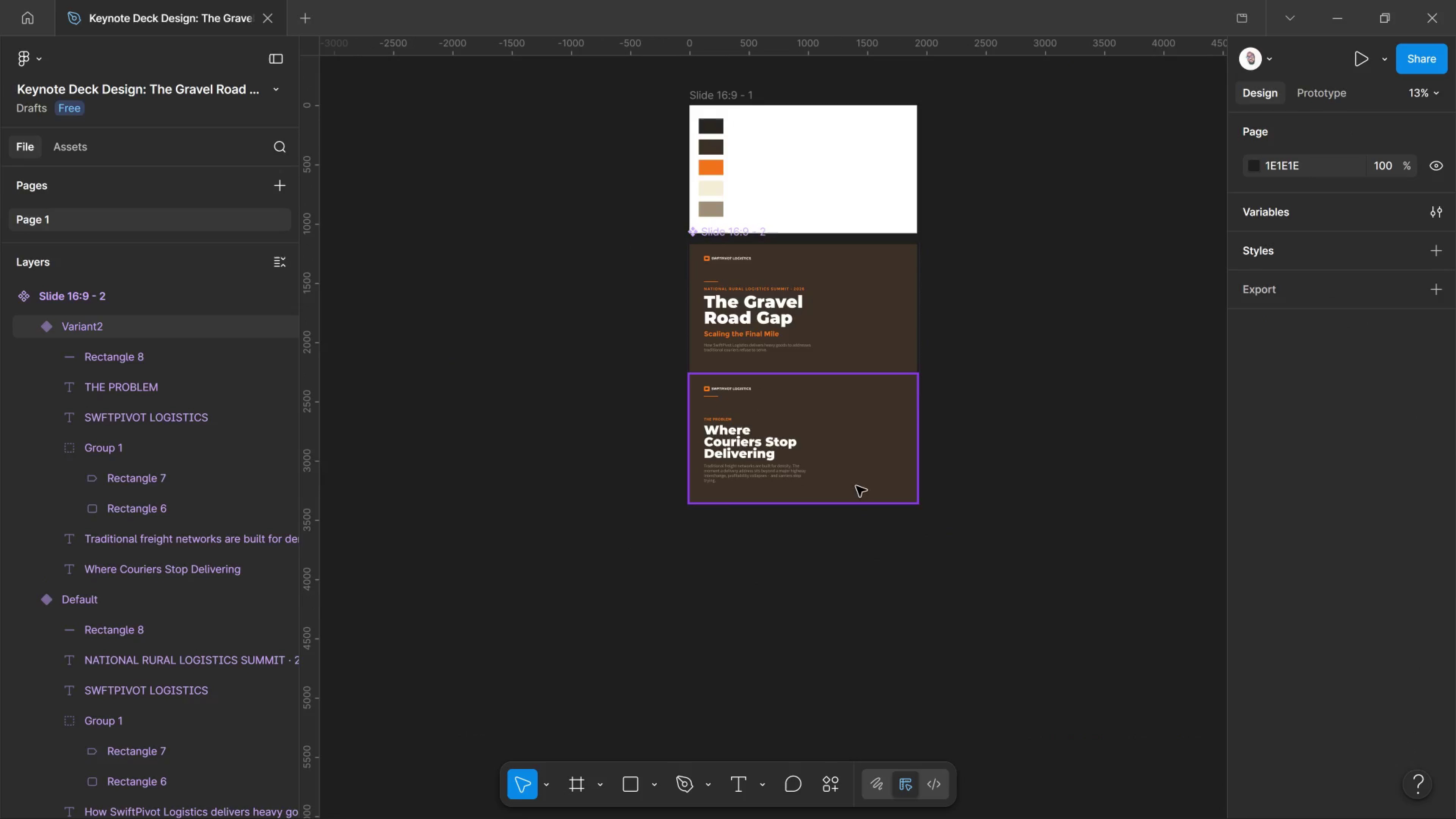 
hold_key(key=ControlLeft, duration=2.16)
scroll: coordinate [927, 444], scroll_direction: up, amount: 12.0
 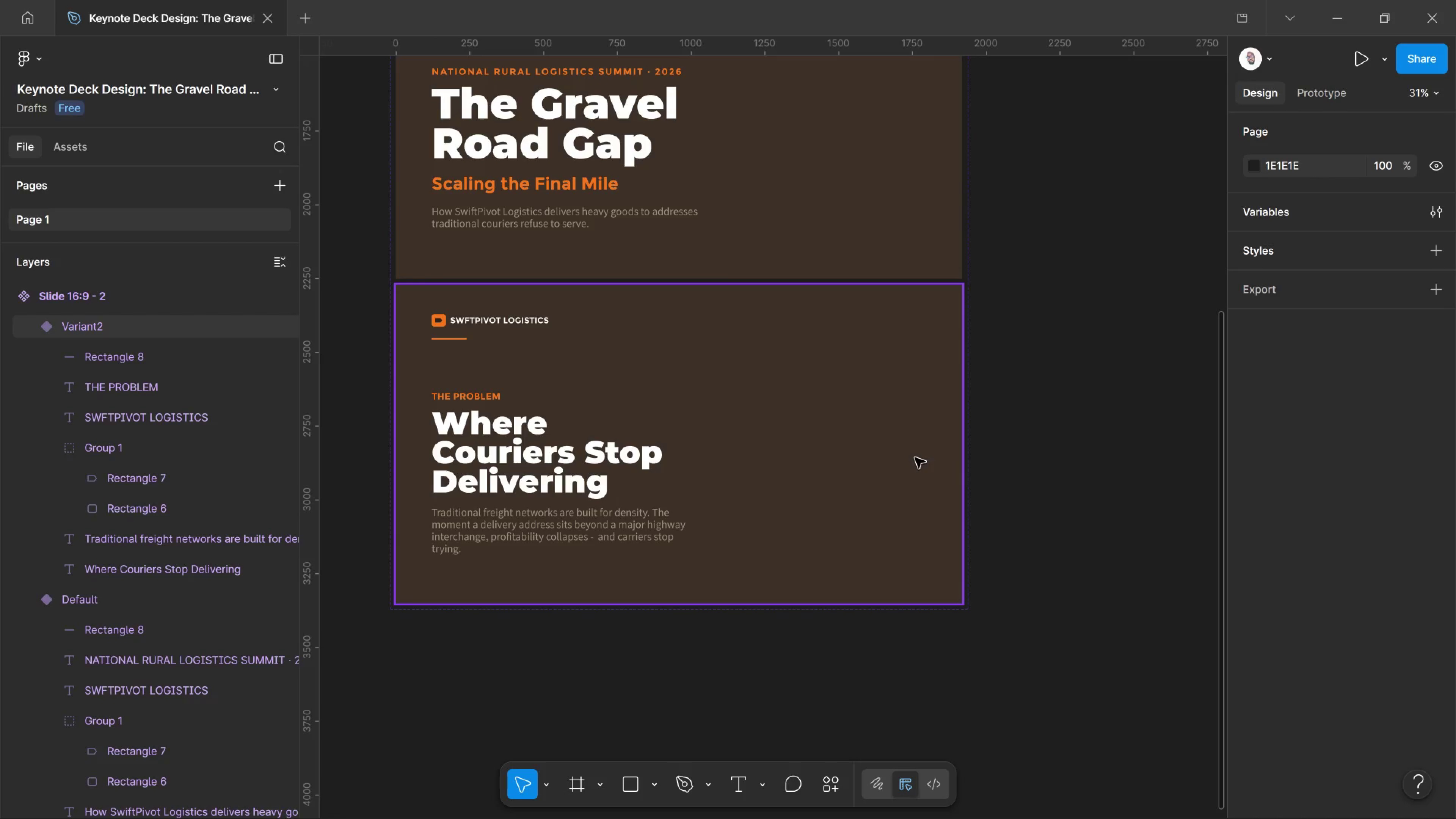 
wait(5.83)
 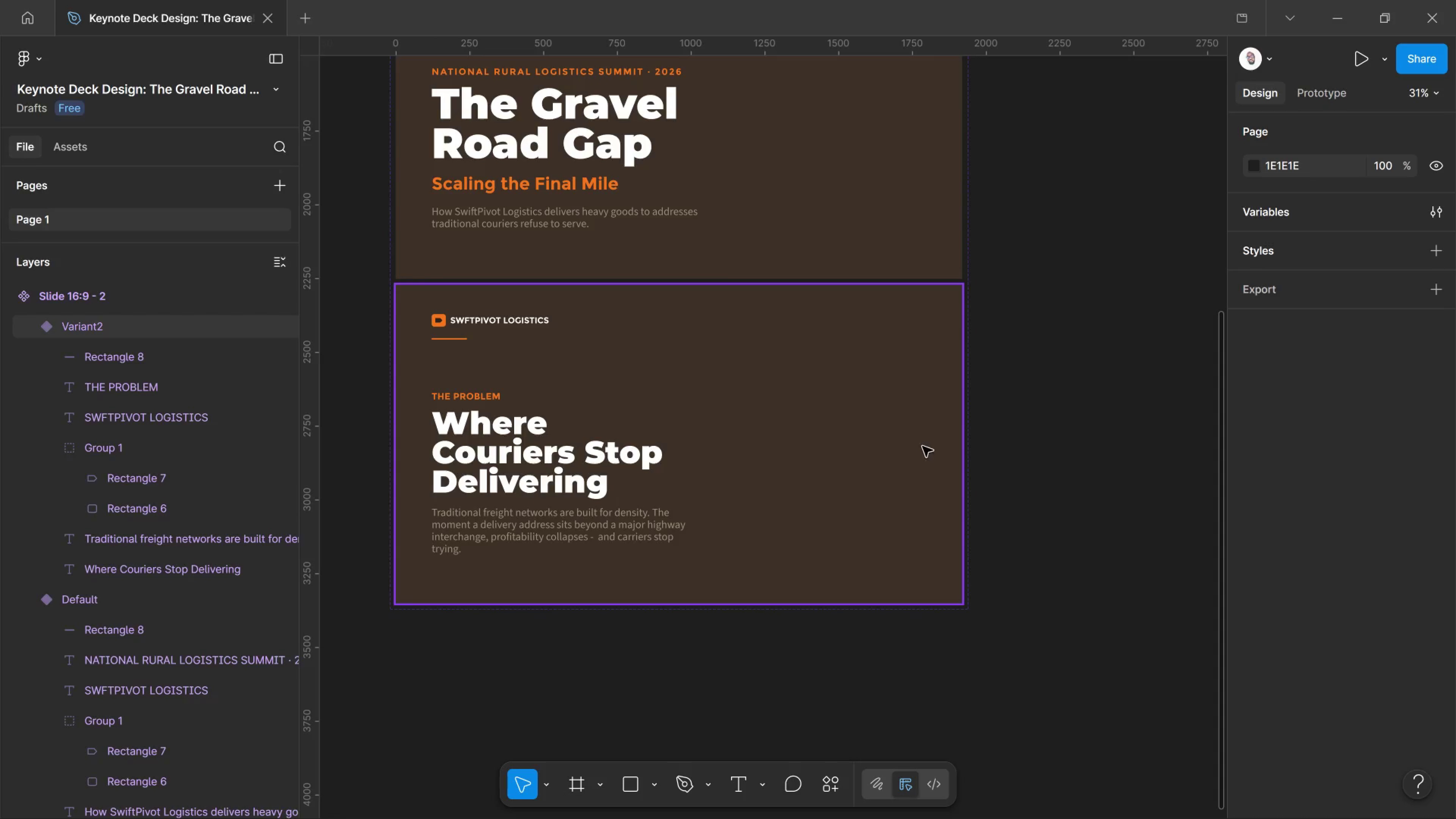 
key(T)
 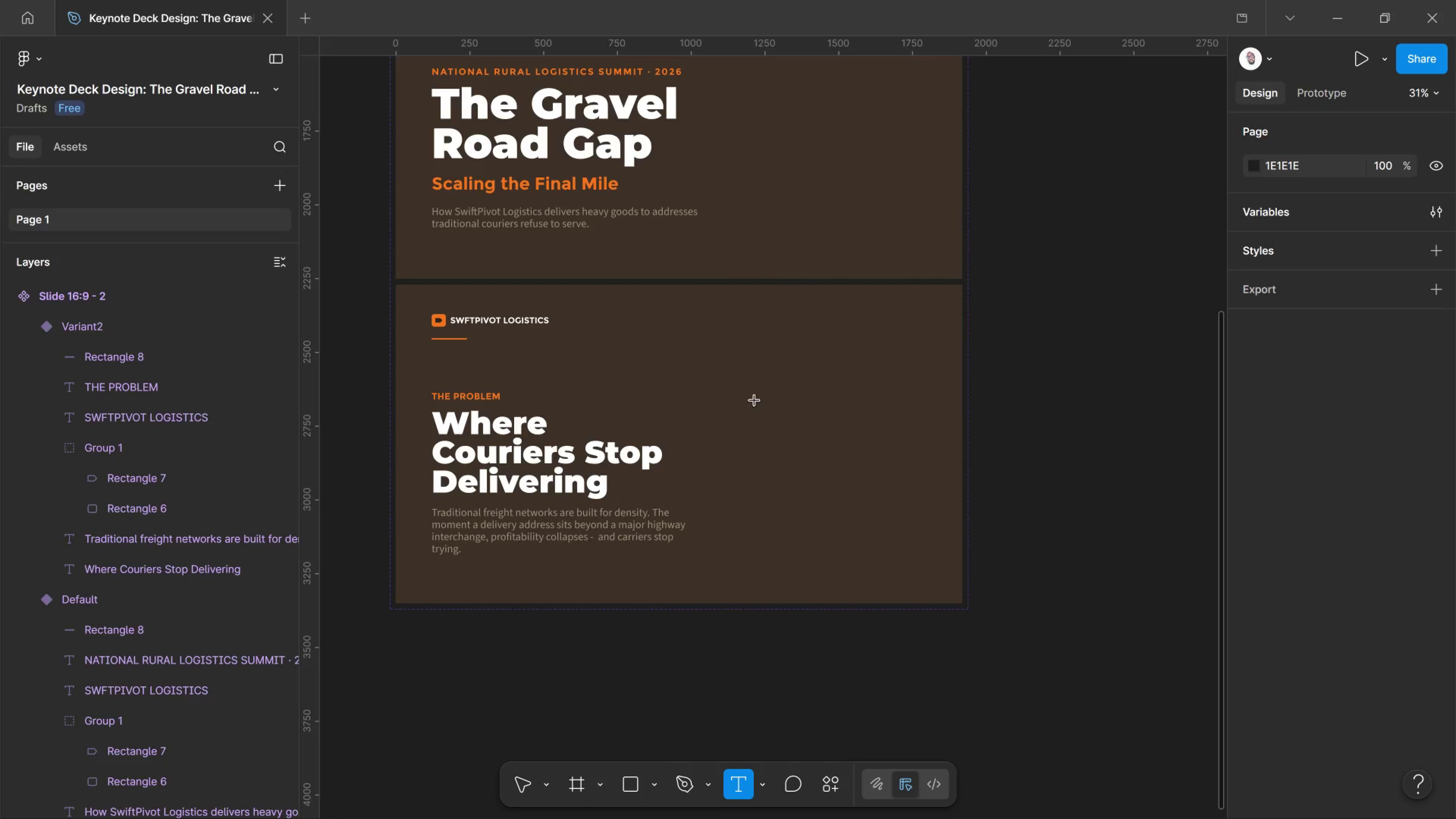 
left_click([754, 399])
 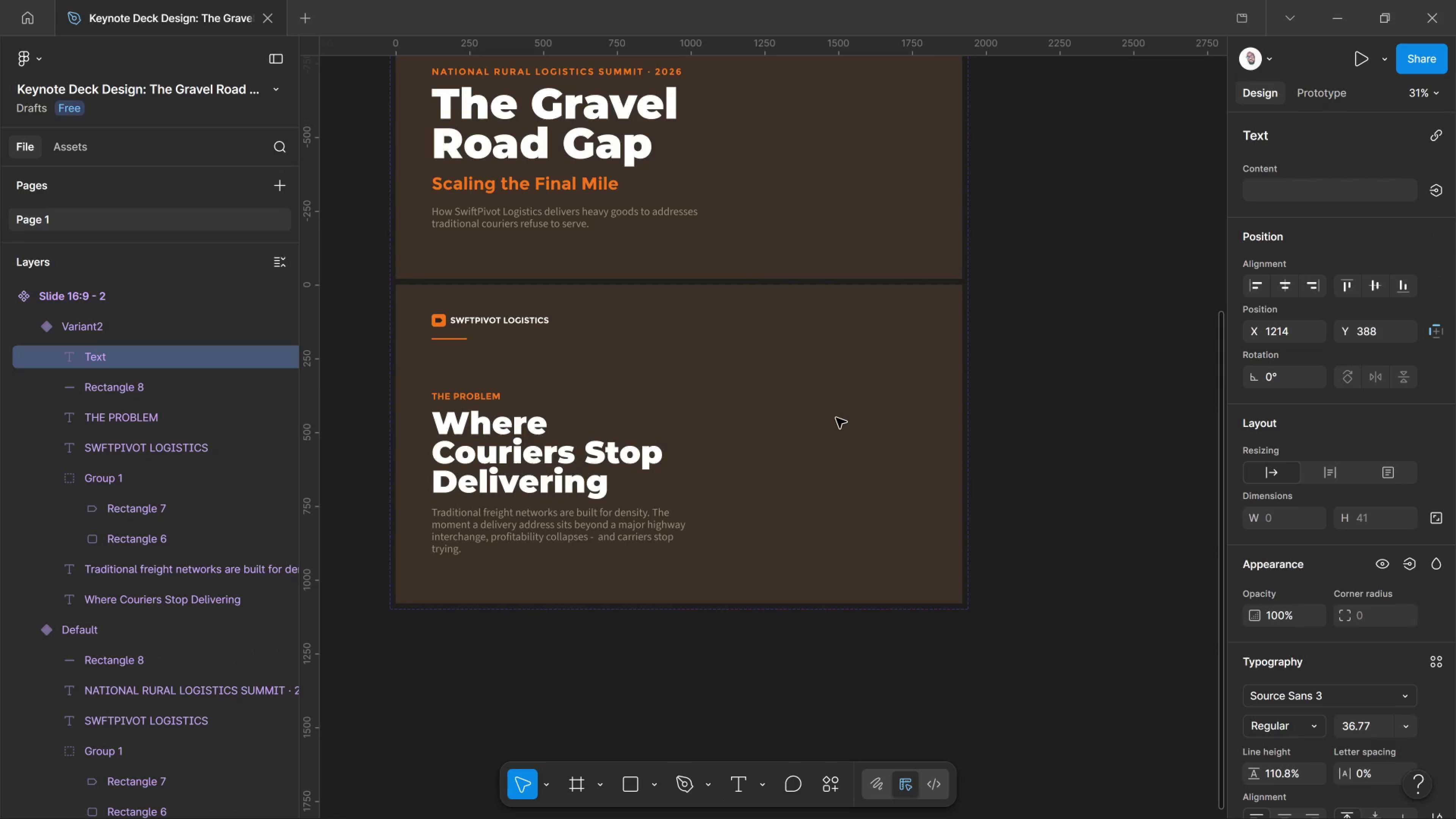 
type(No Scheduled Service)
 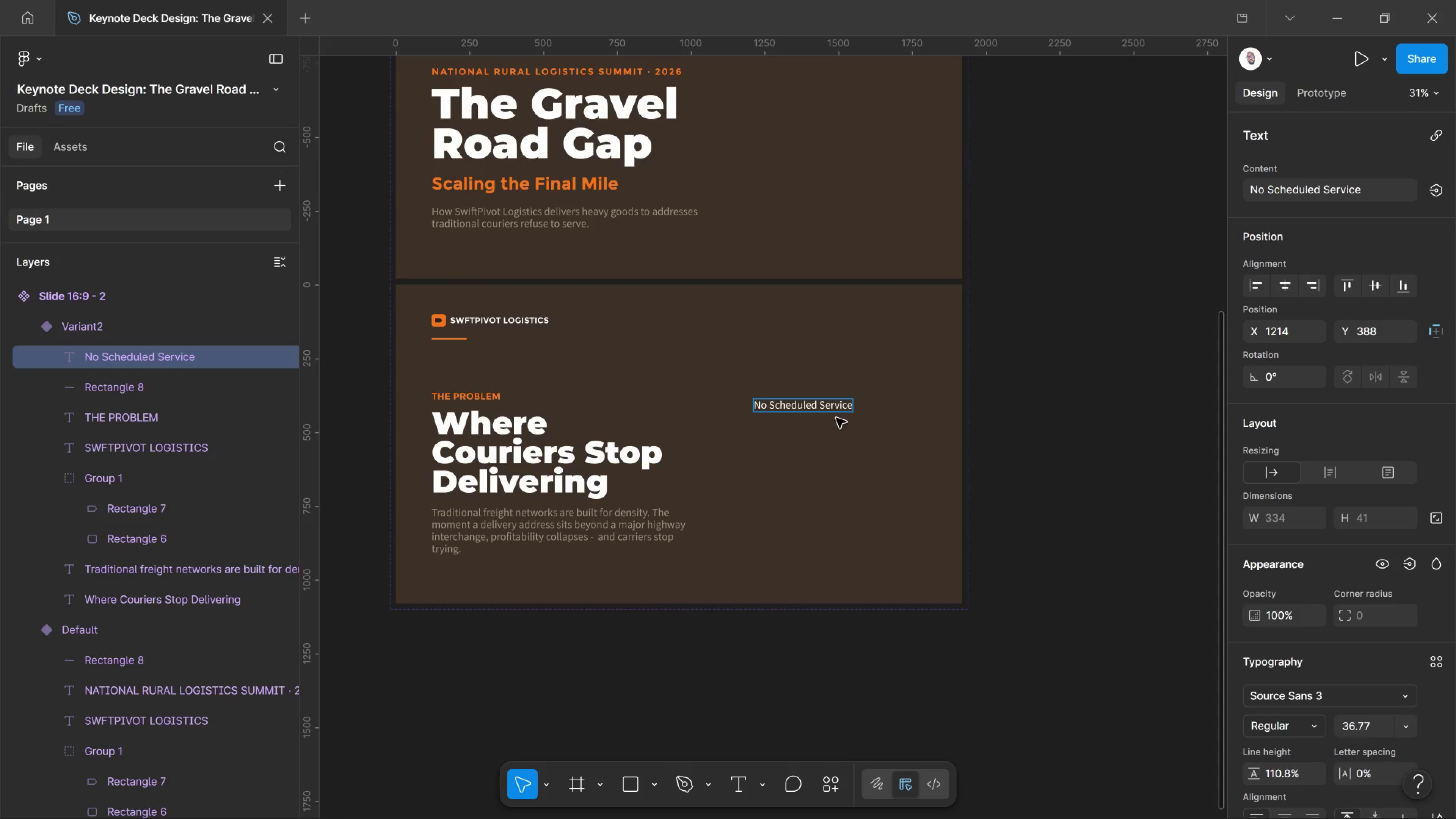 
wait(5.28)
 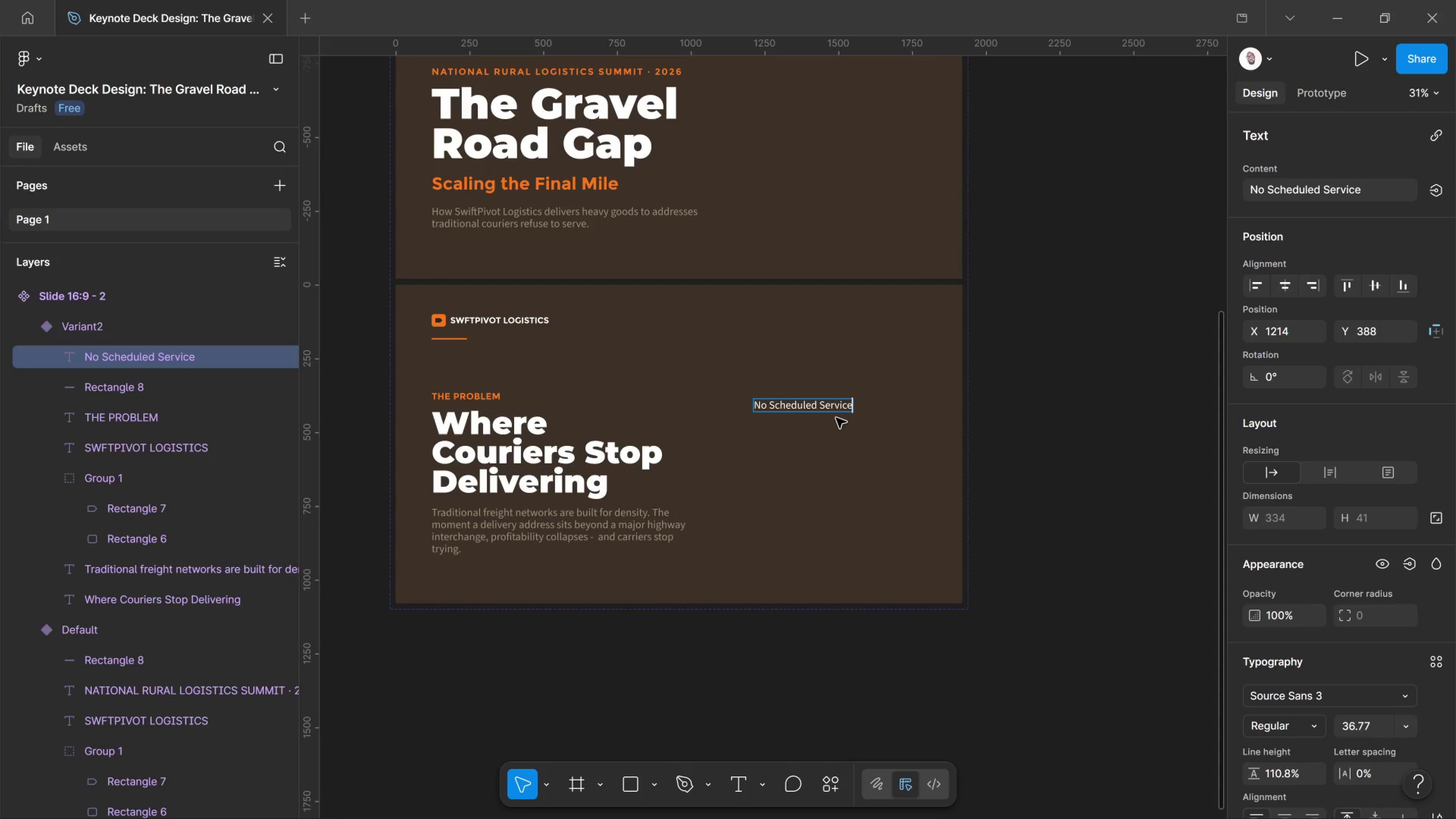 
key(Control+ControlLeft)
 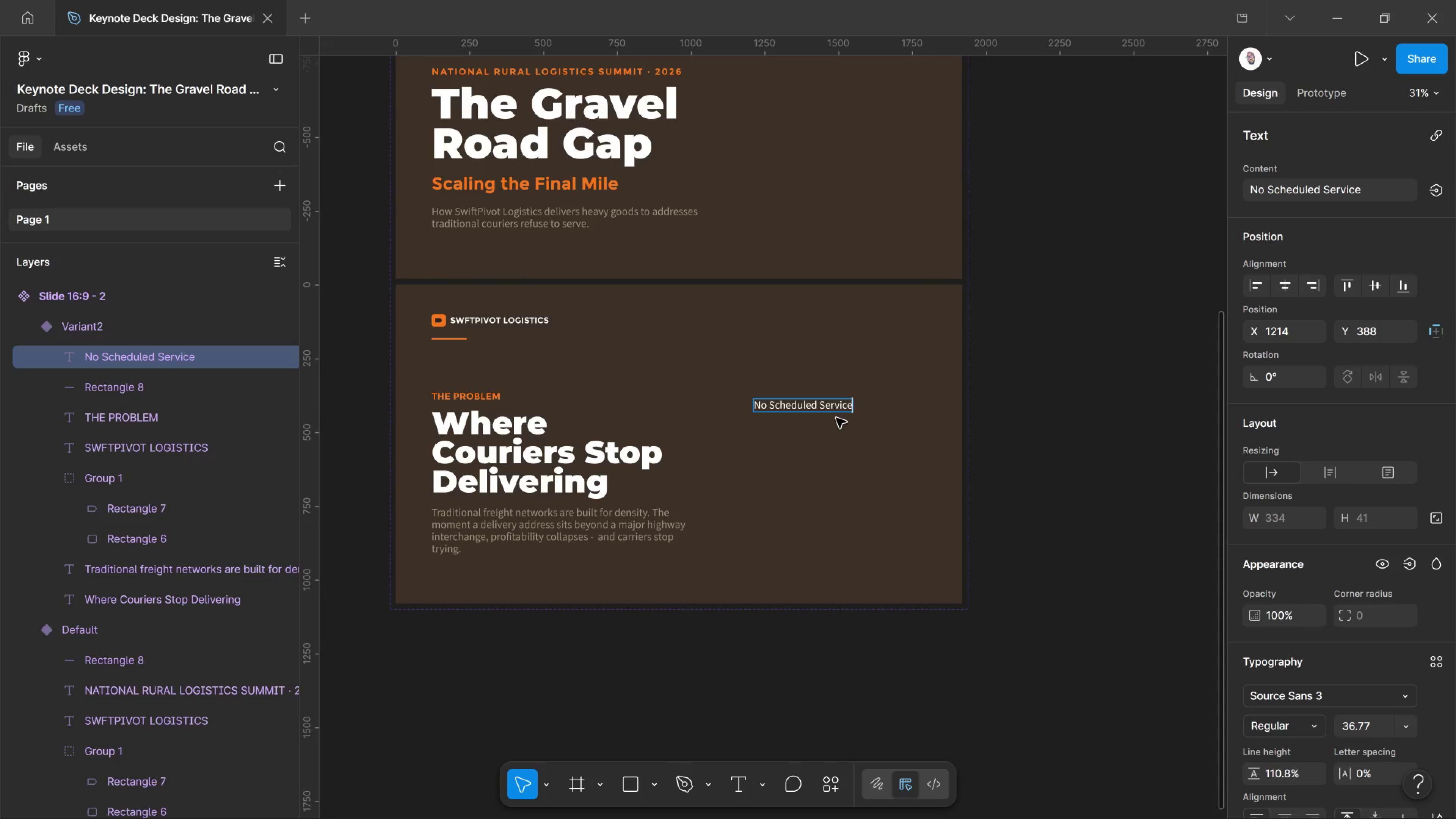 
key(Control+A)
 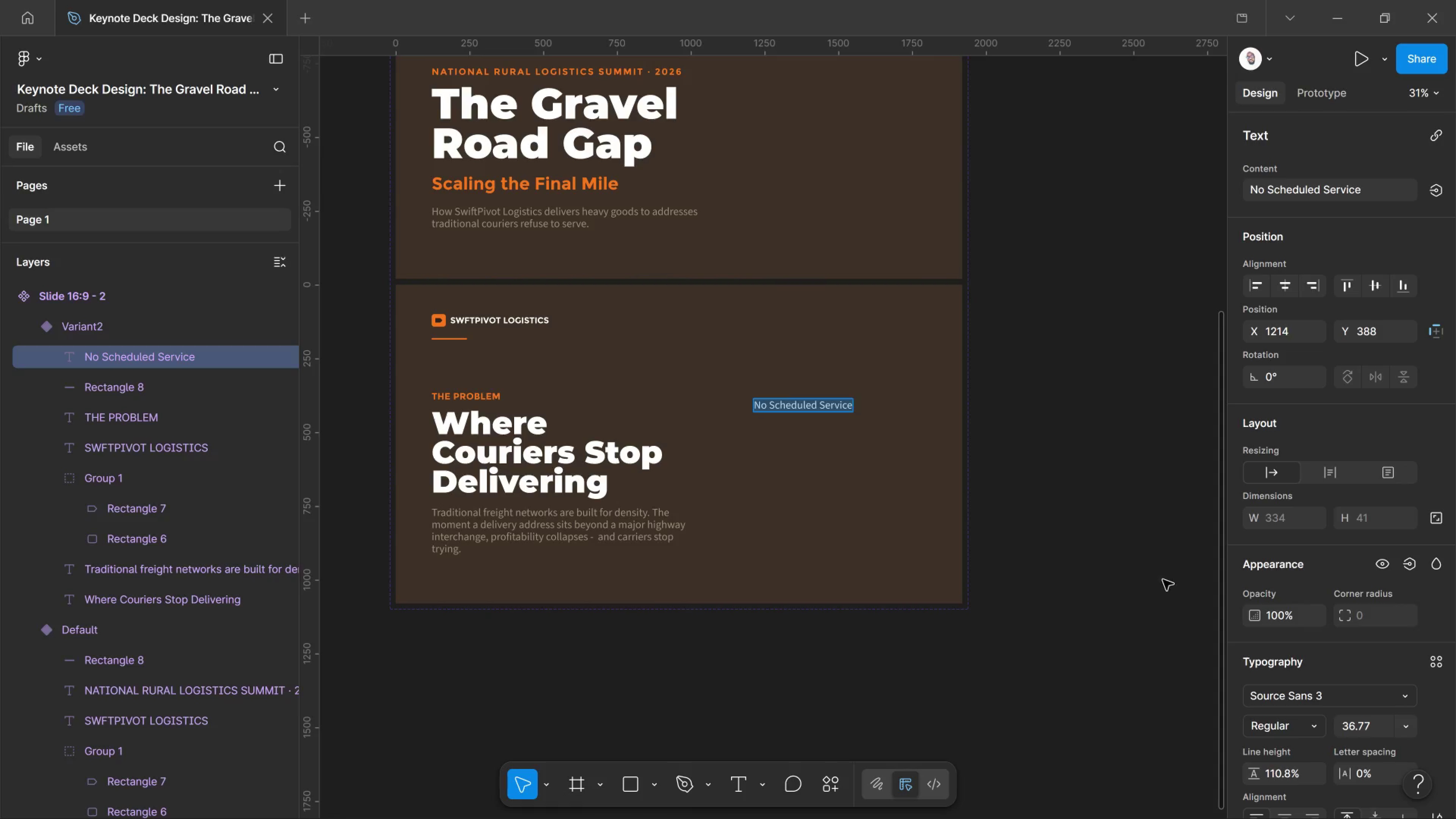 
wait(7.99)
 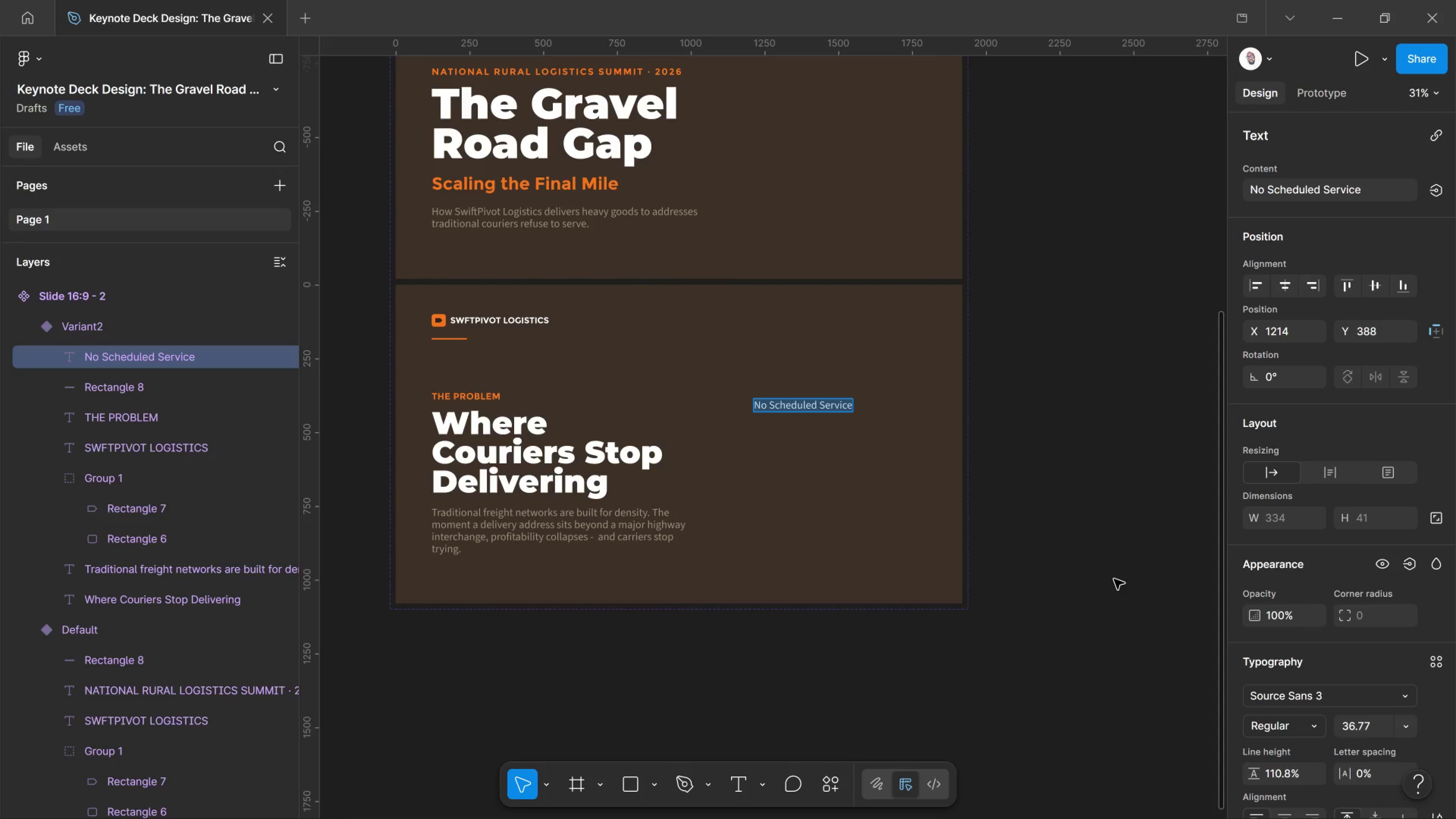 
left_click_drag(start_coordinate=[1309, 721], to_coordinate=[1310, 724])
 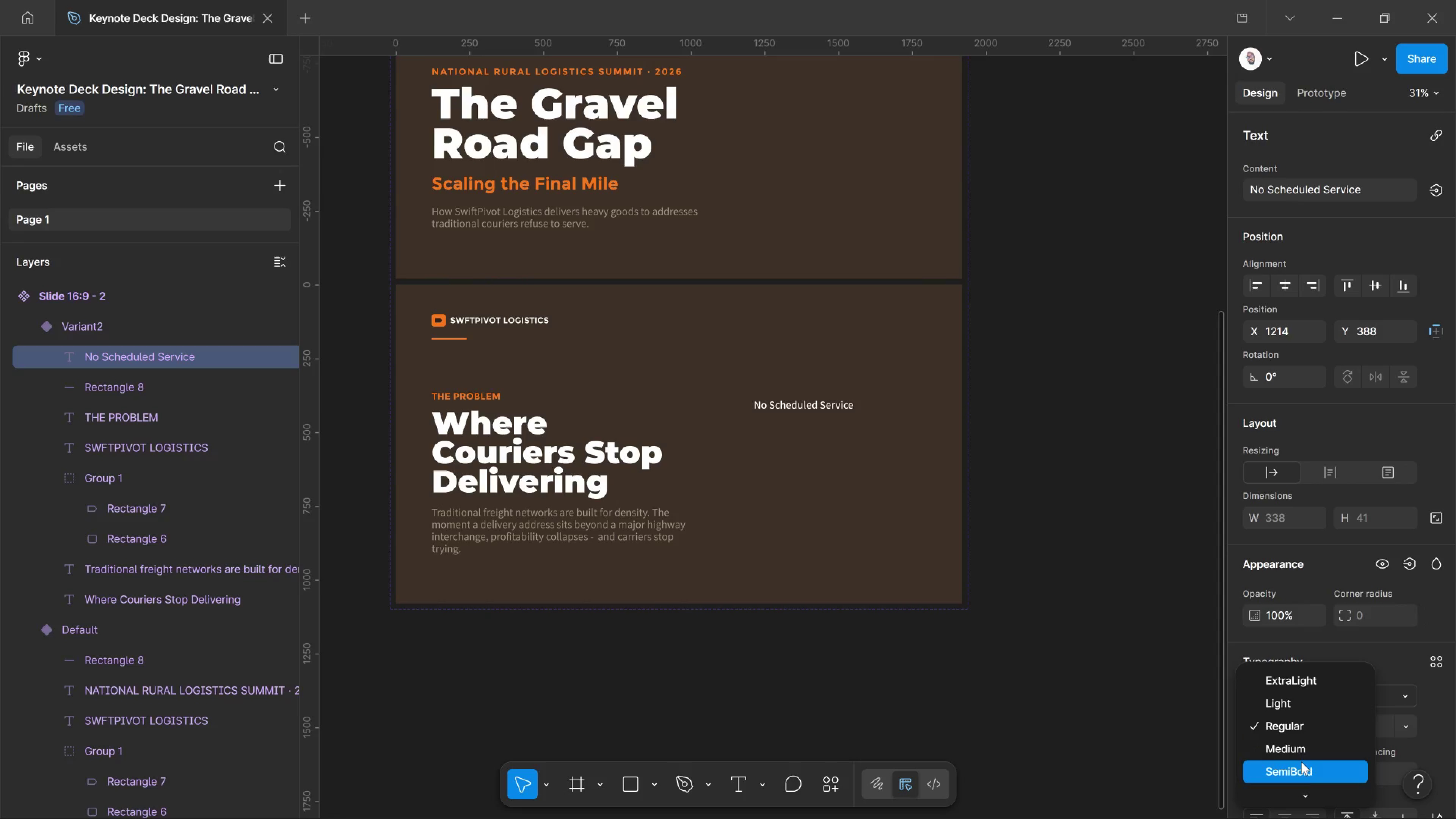 
scroll: coordinate [1311, 766], scroll_direction: down, amount: 2.0
 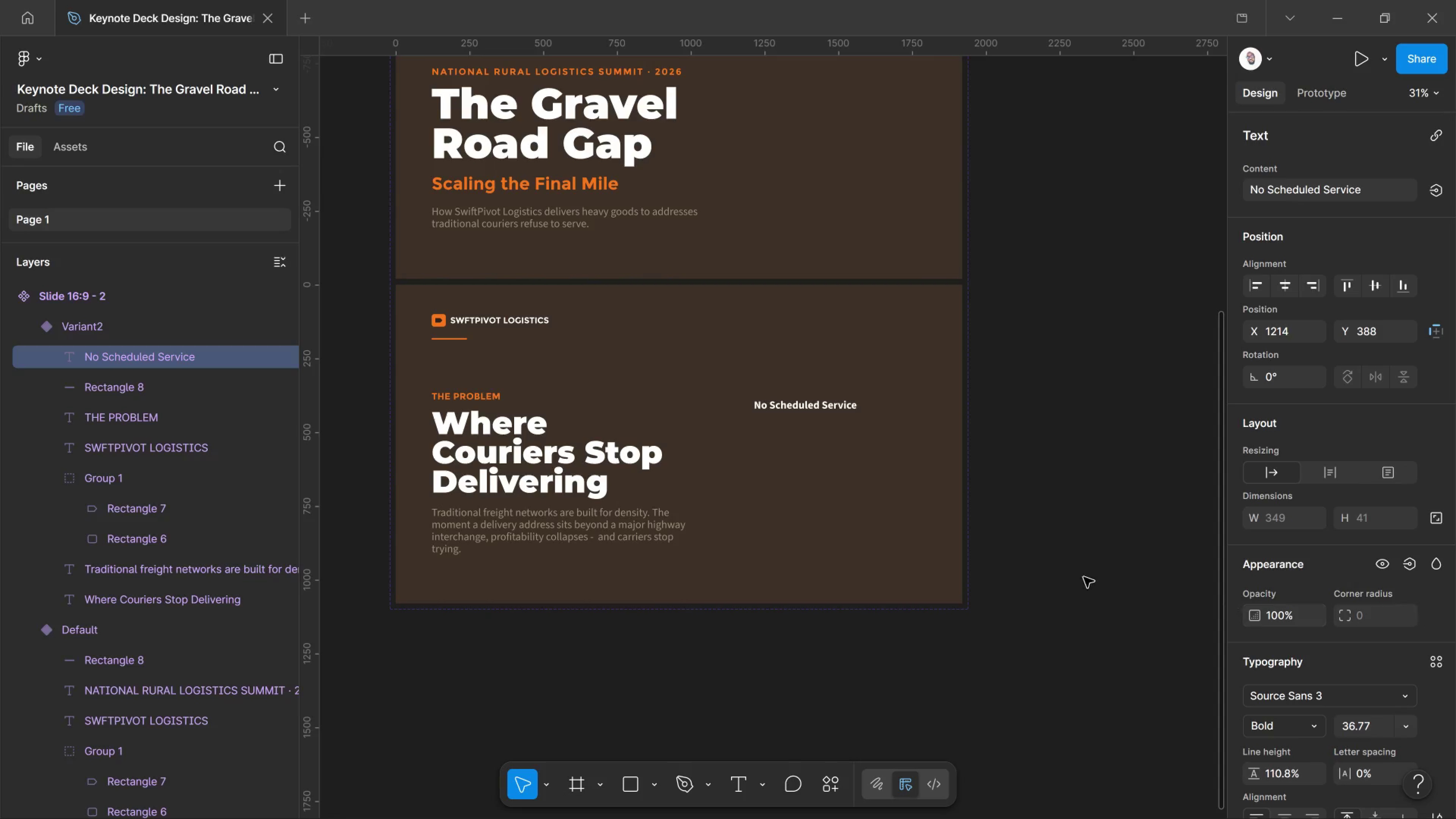 
hold_key(key=ControlLeft, duration=1.97)
scroll: coordinate [802, 415], scroll_direction: up, amount: 20.0
 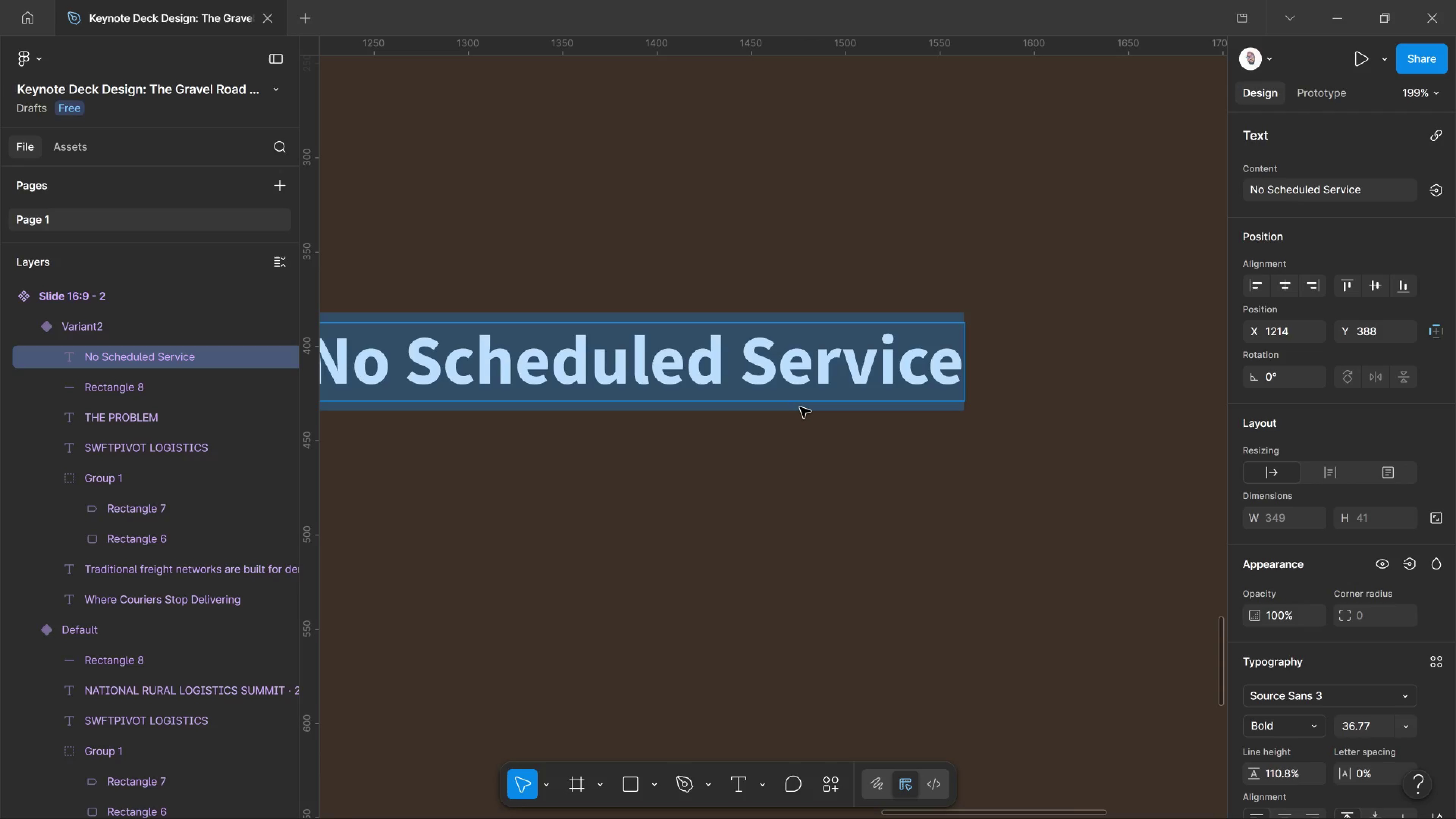 
wait(8.31)
 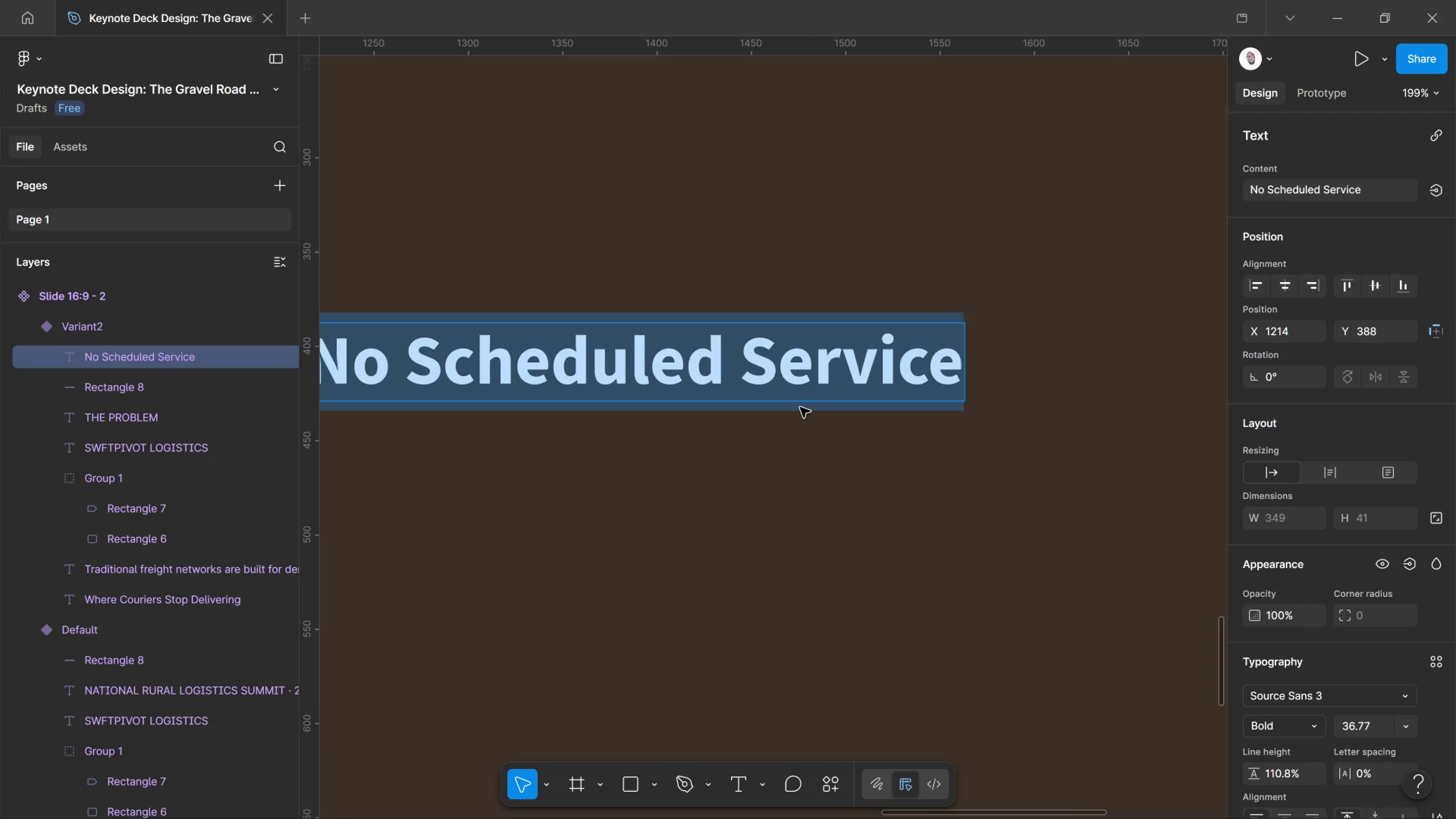 
left_click([1286, 683])
 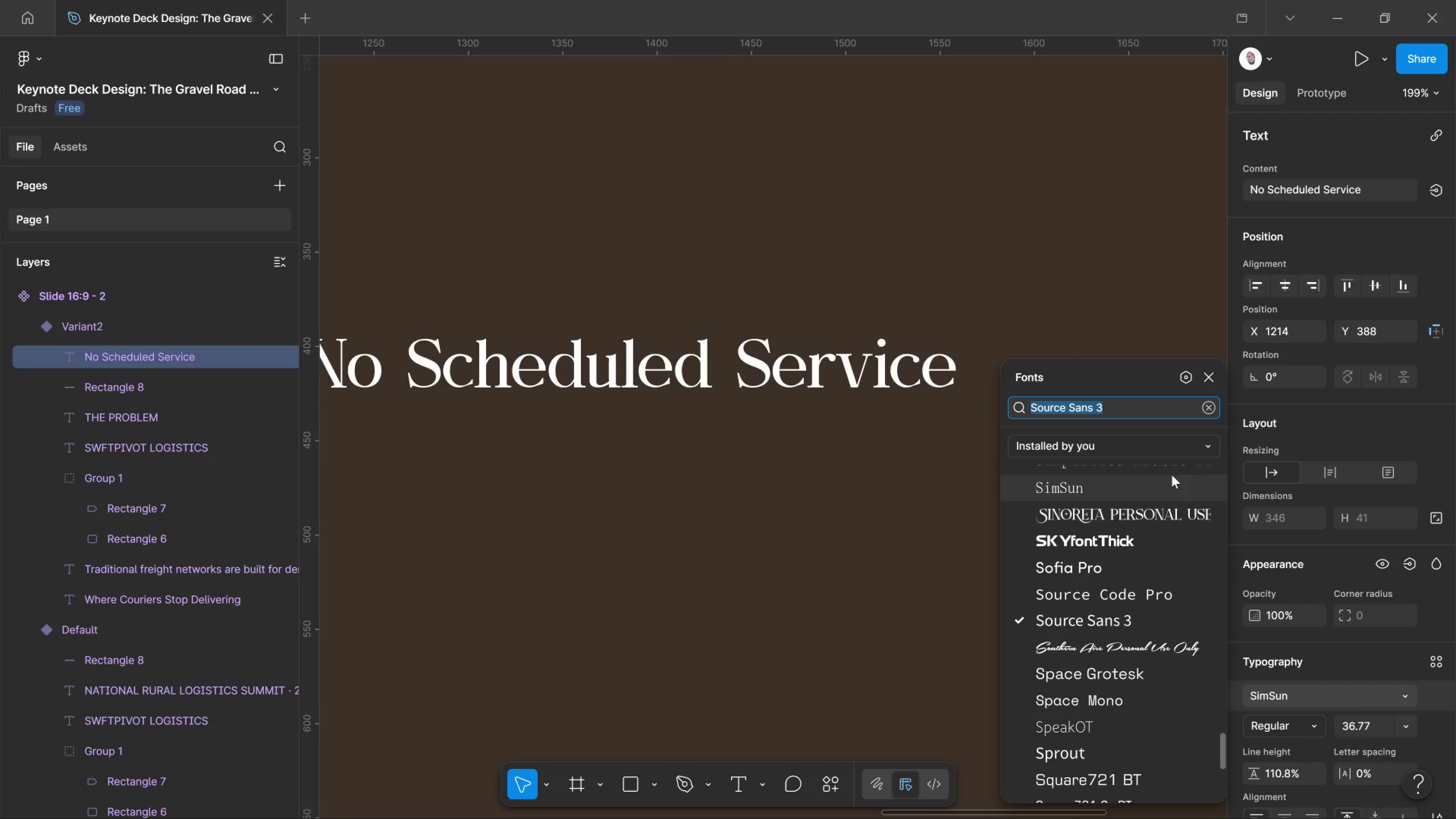 
type(montse)
 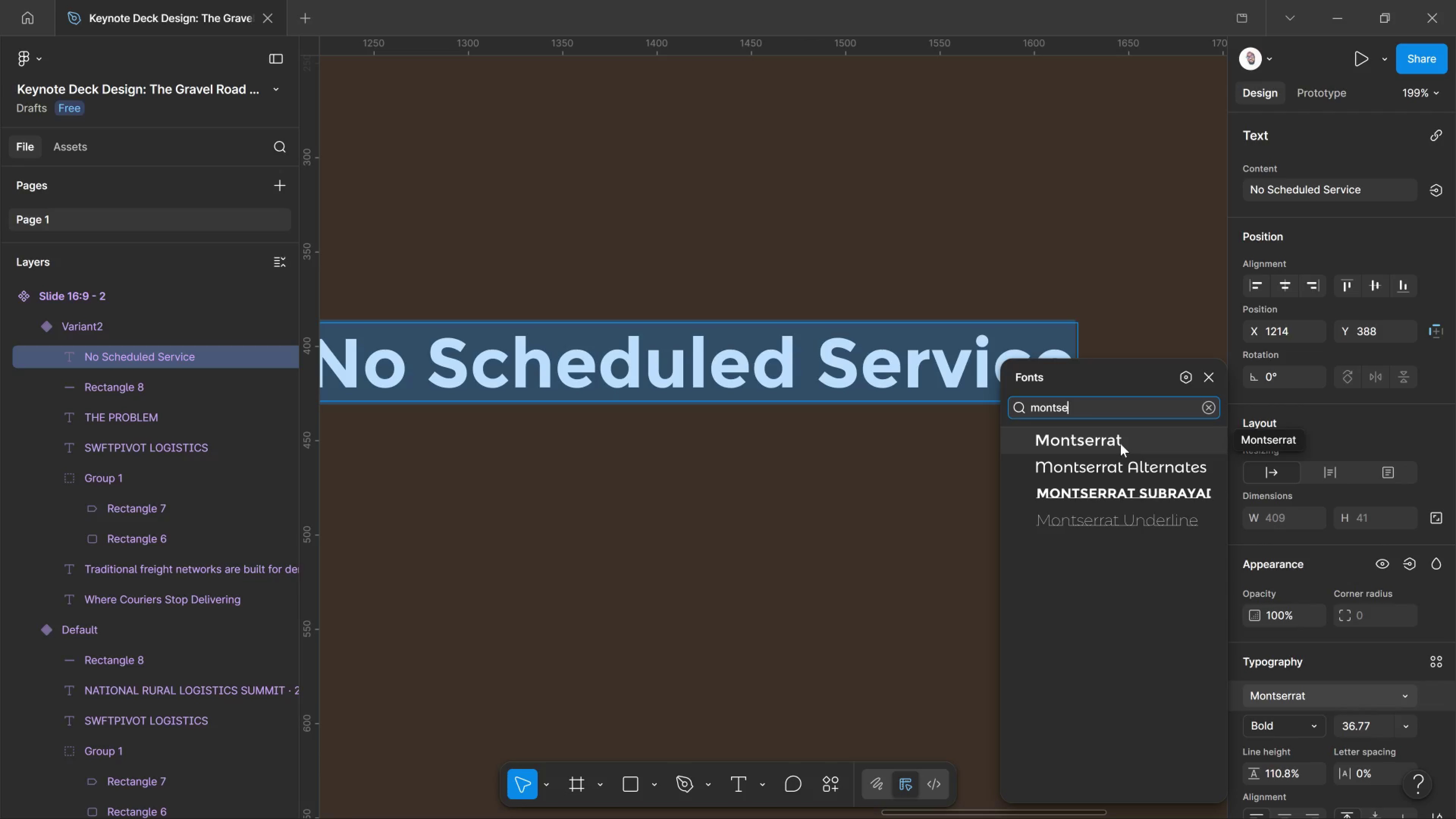 
left_click([1120, 444])
 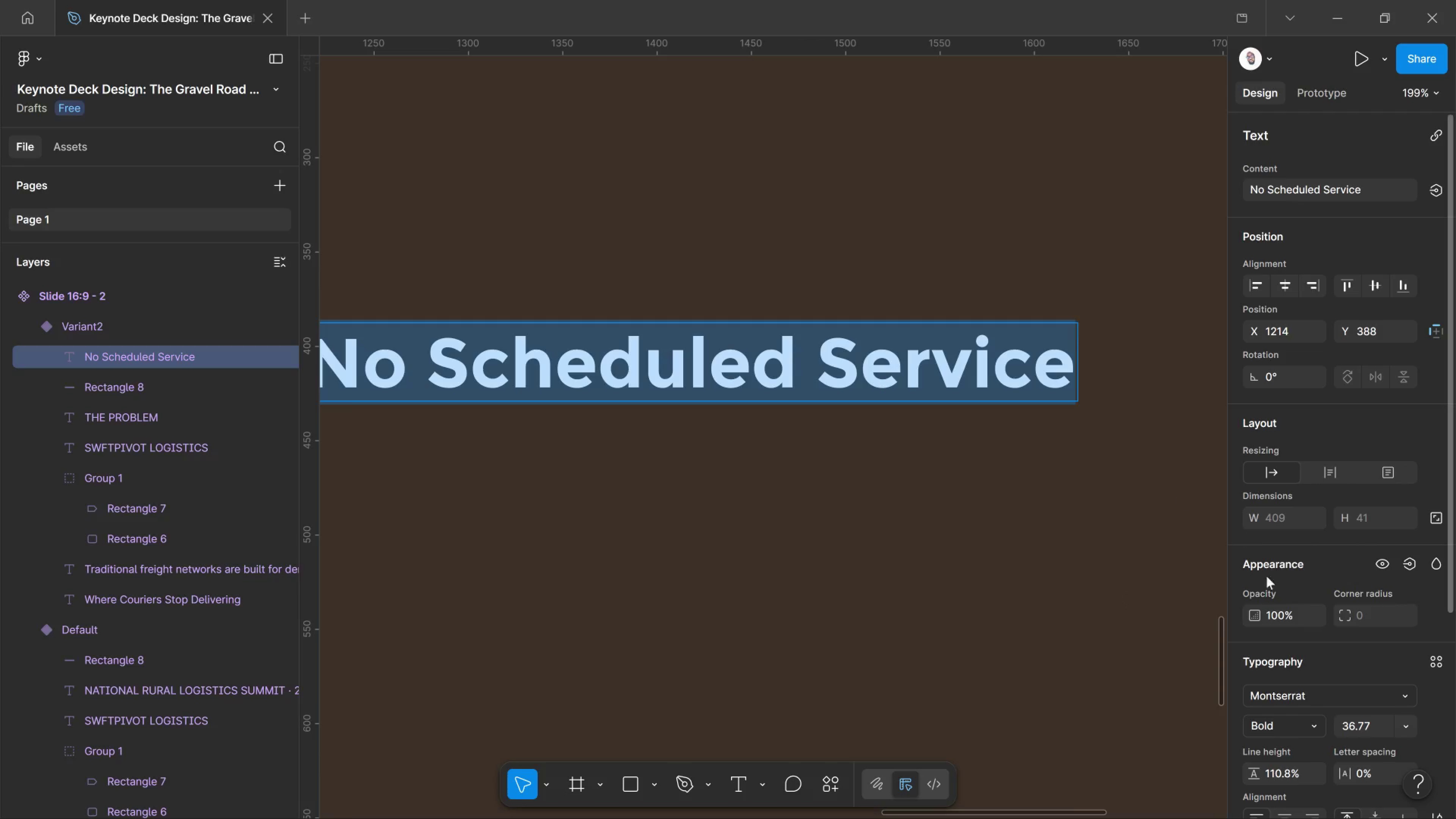 
wait(7.52)
 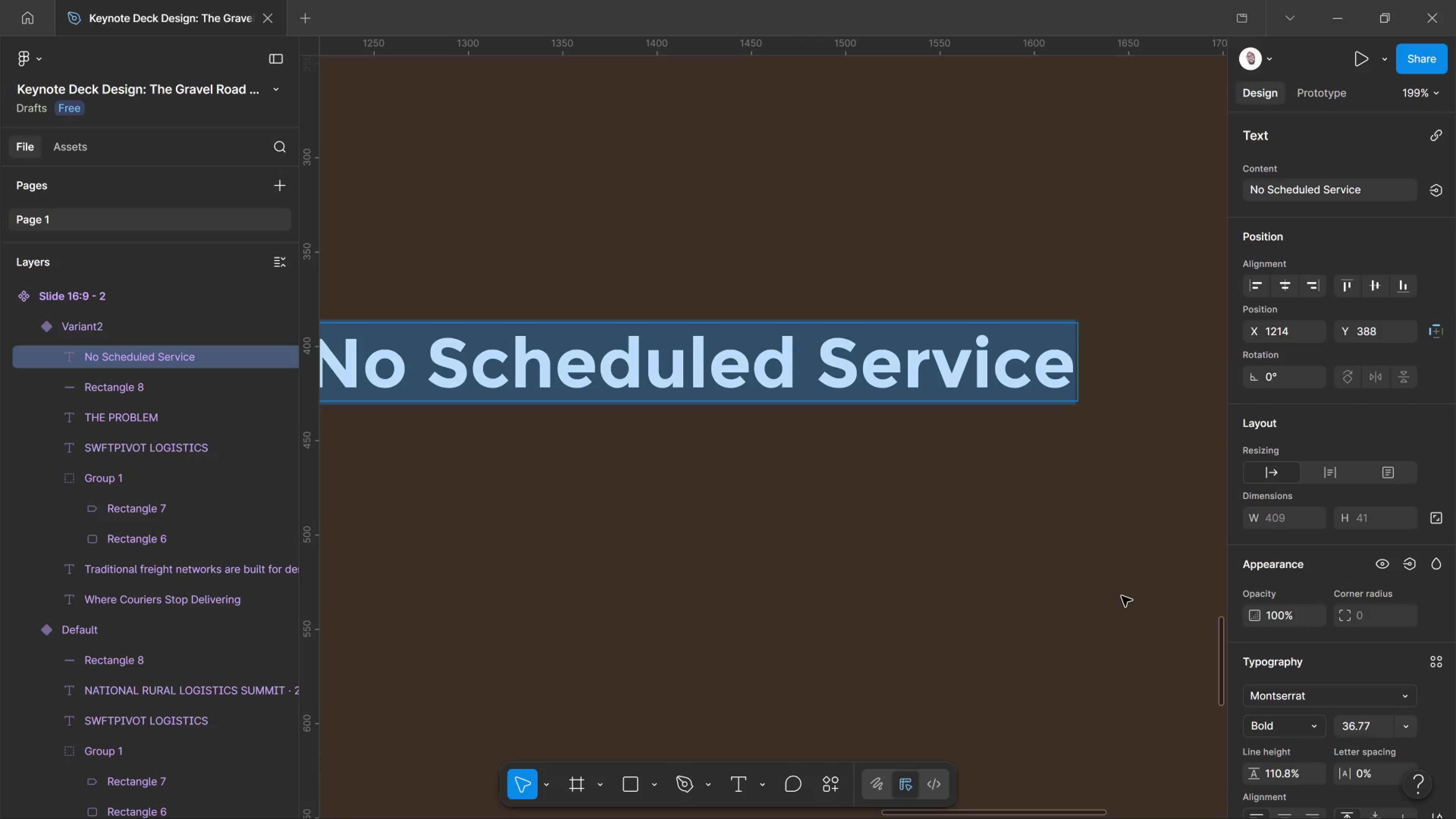 
left_click([1323, 717])
 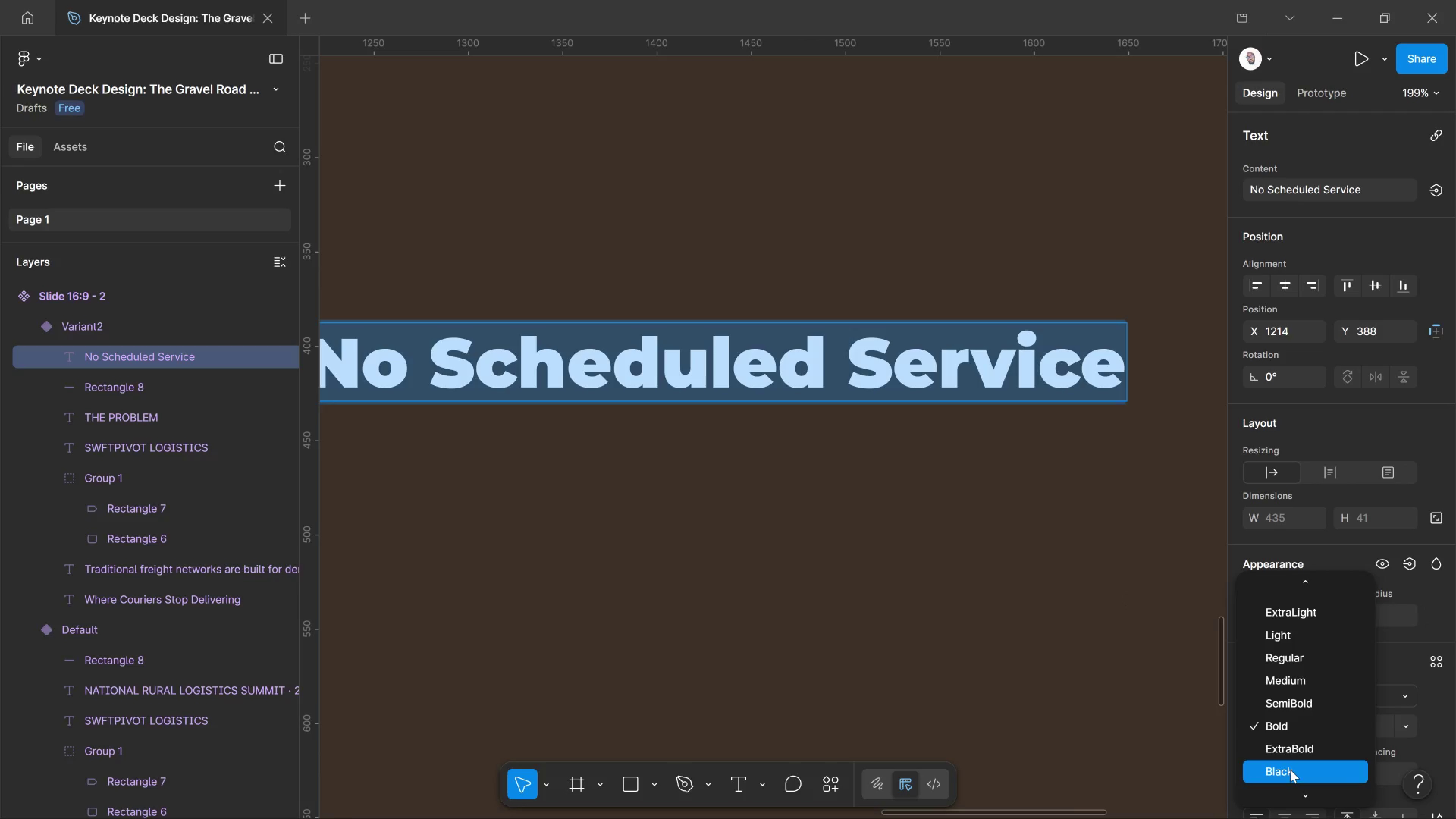 
wait(6.96)
 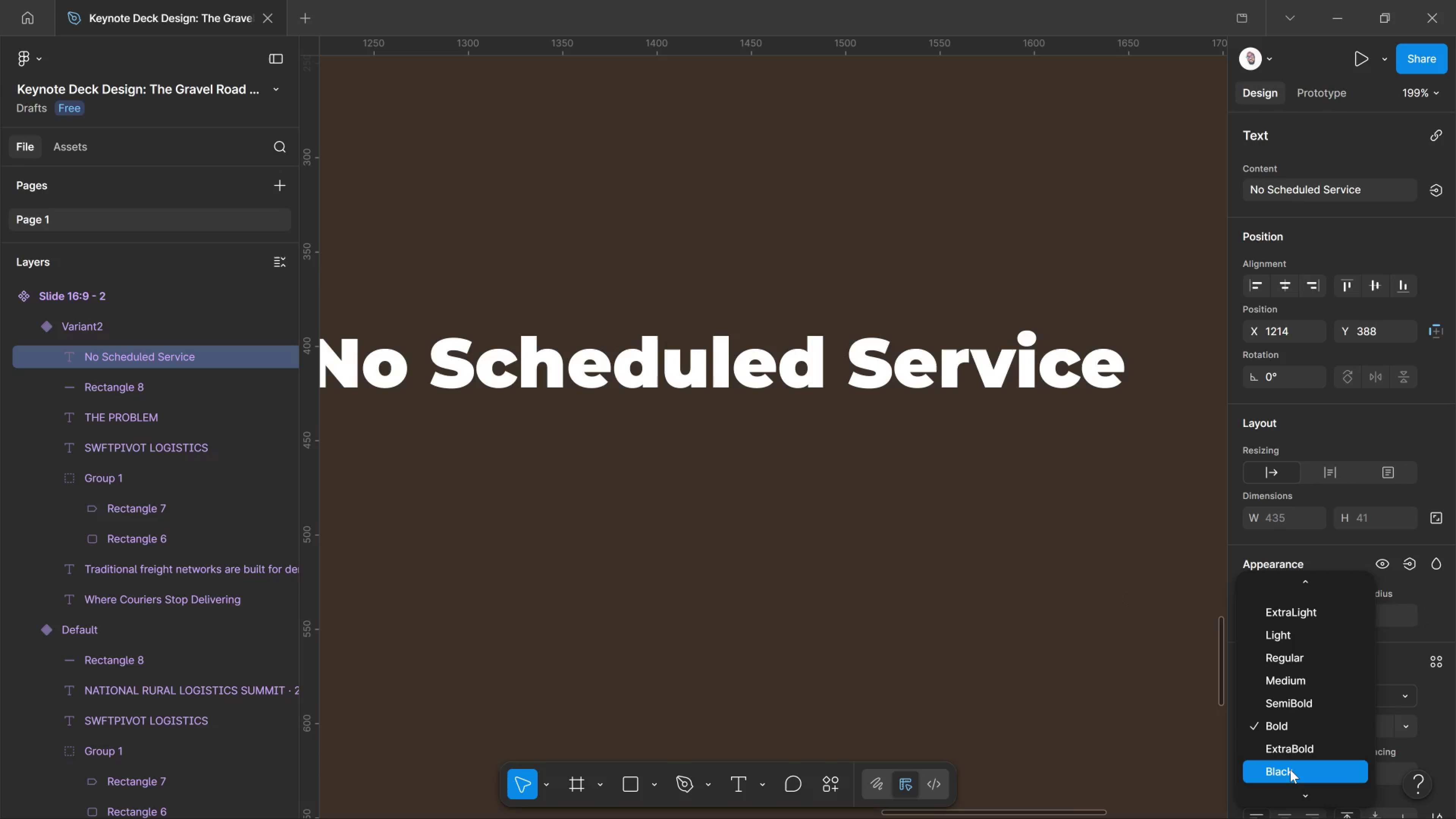 
left_click([1290, 770])
 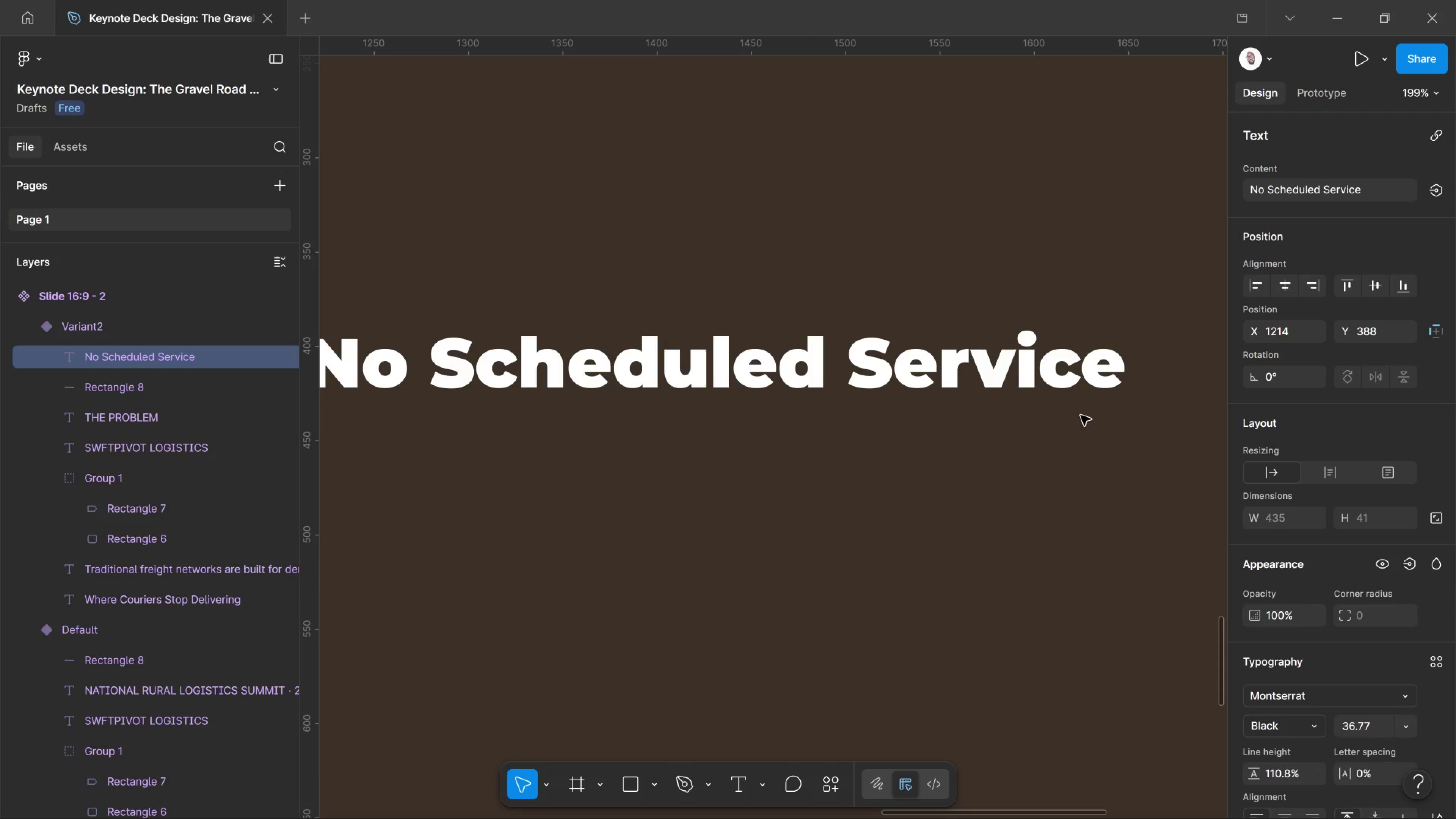 
left_click([1097, 372])
 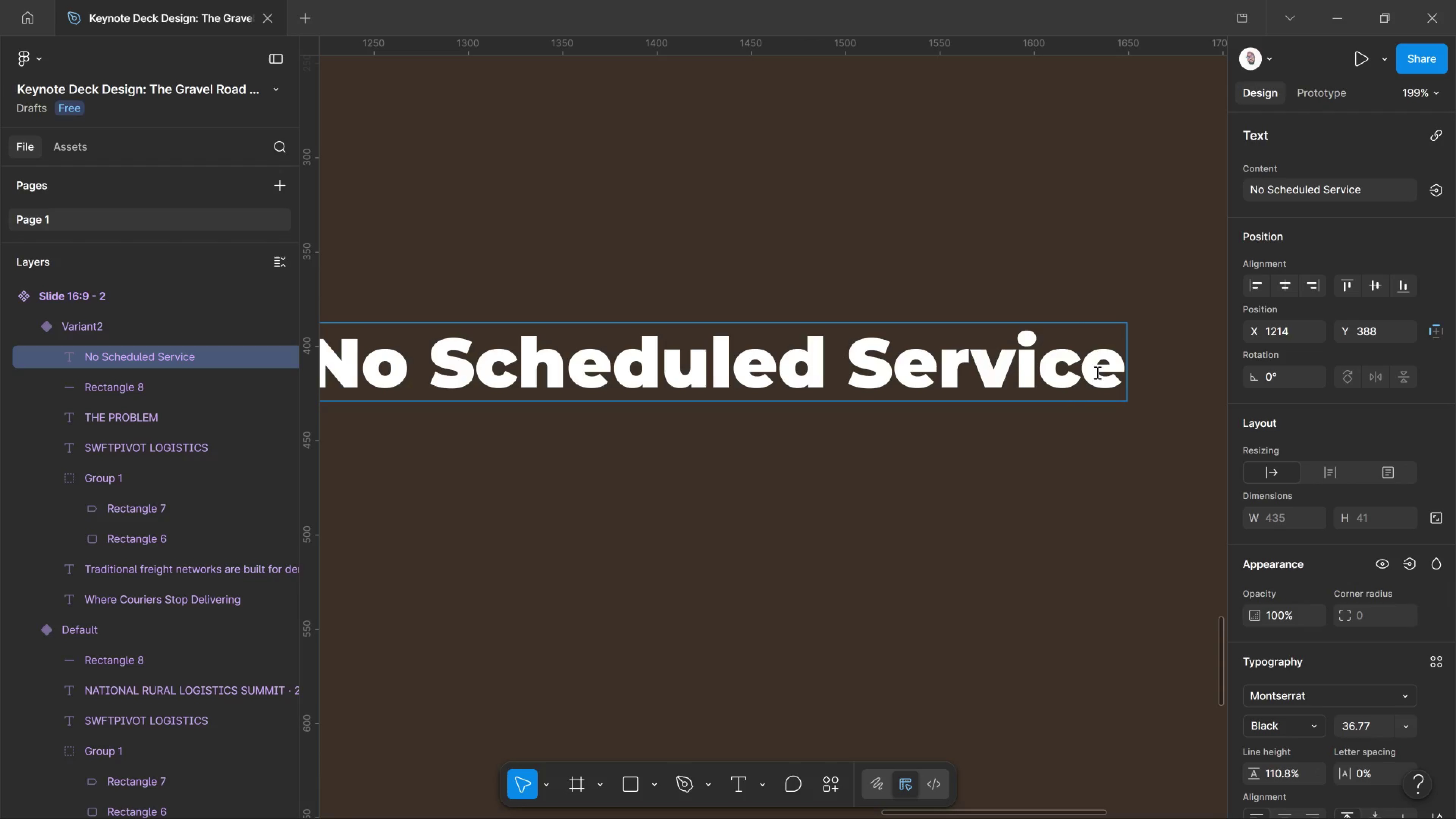 
key(Control+A)
 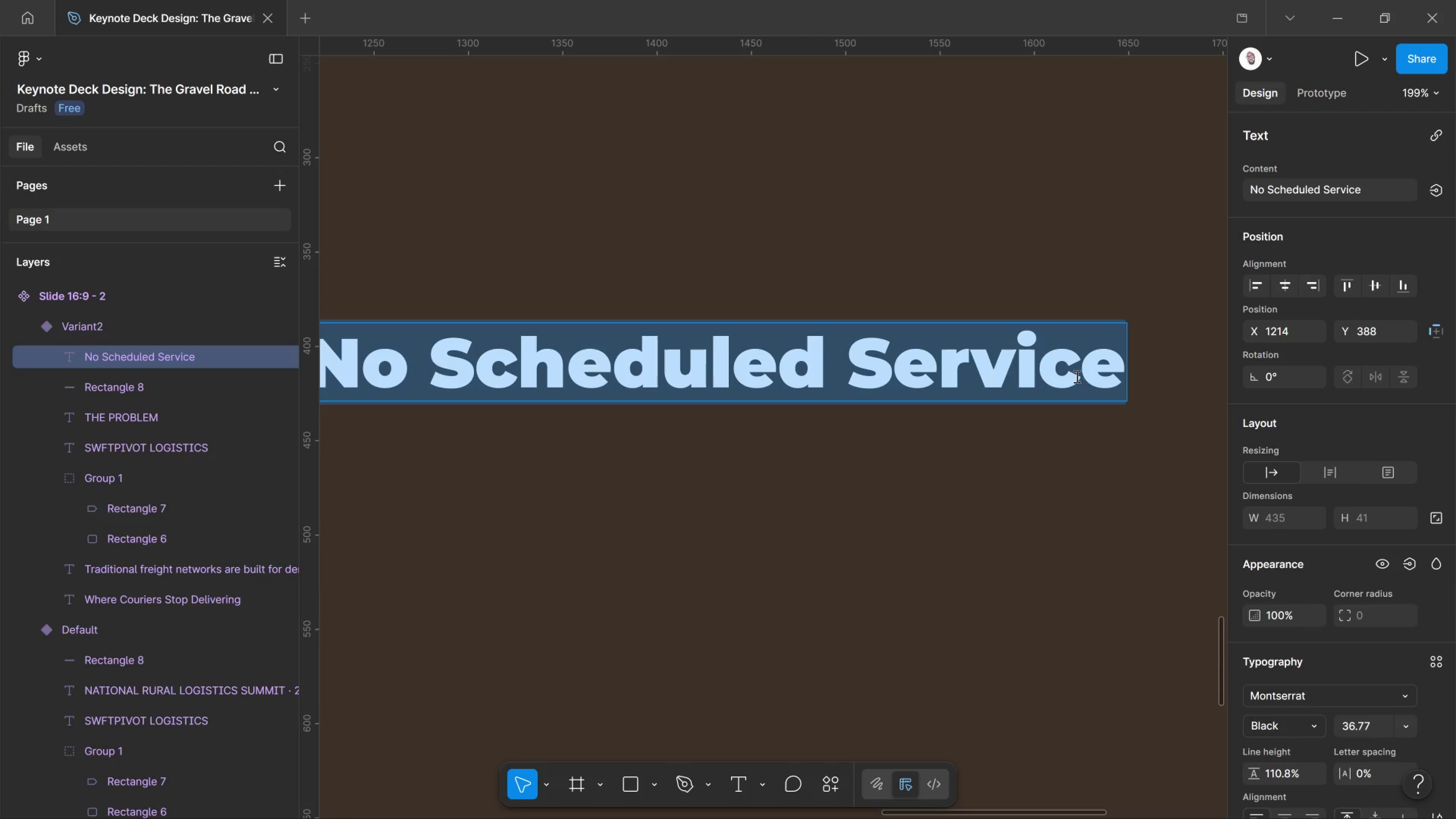 
hold_key(key=ControlLeft, duration=1.4)
scroll: coordinate [930, 388], scroll_direction: down, amount: 11.0
 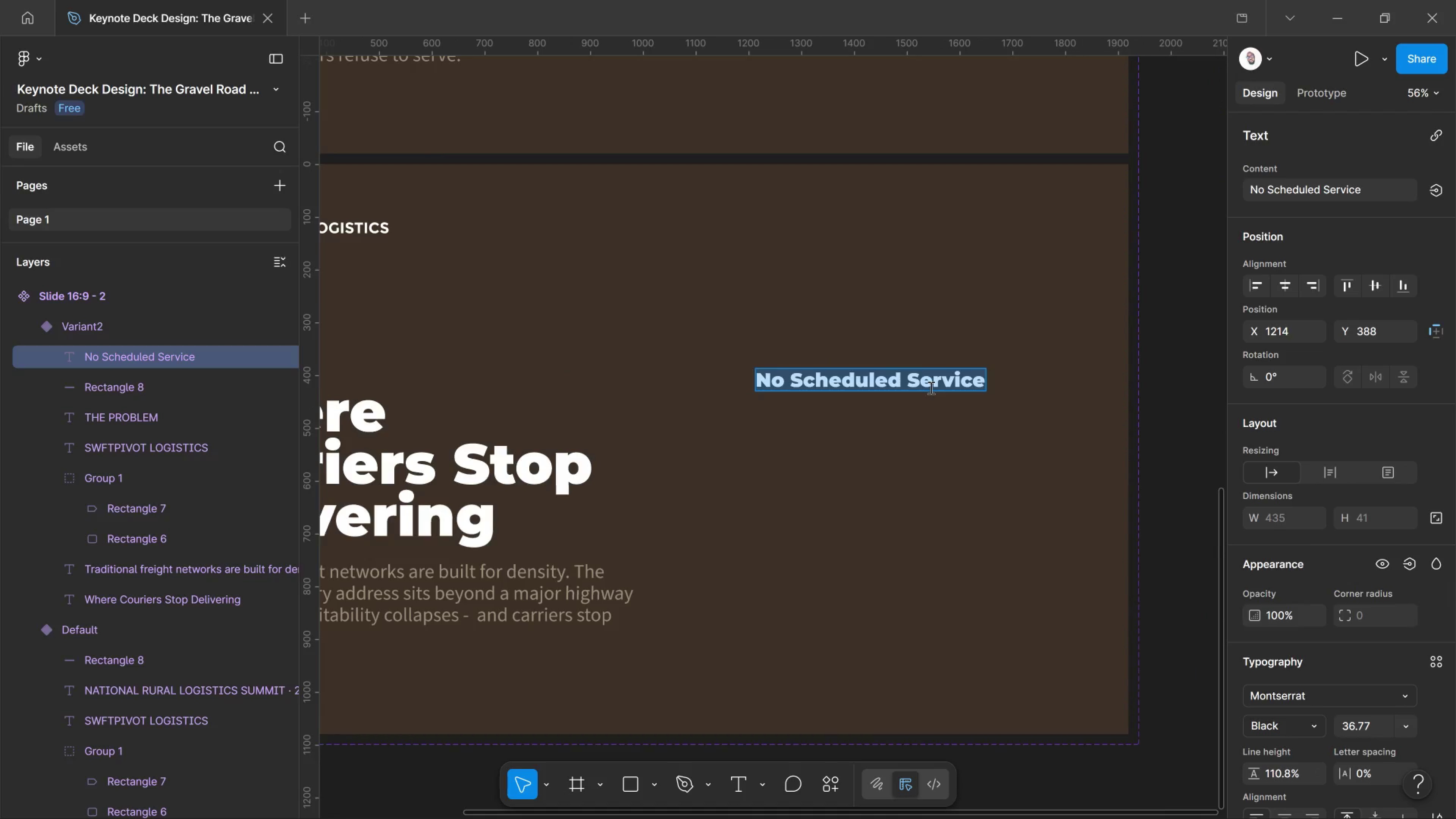 
key(Control+Shift+Comma)
 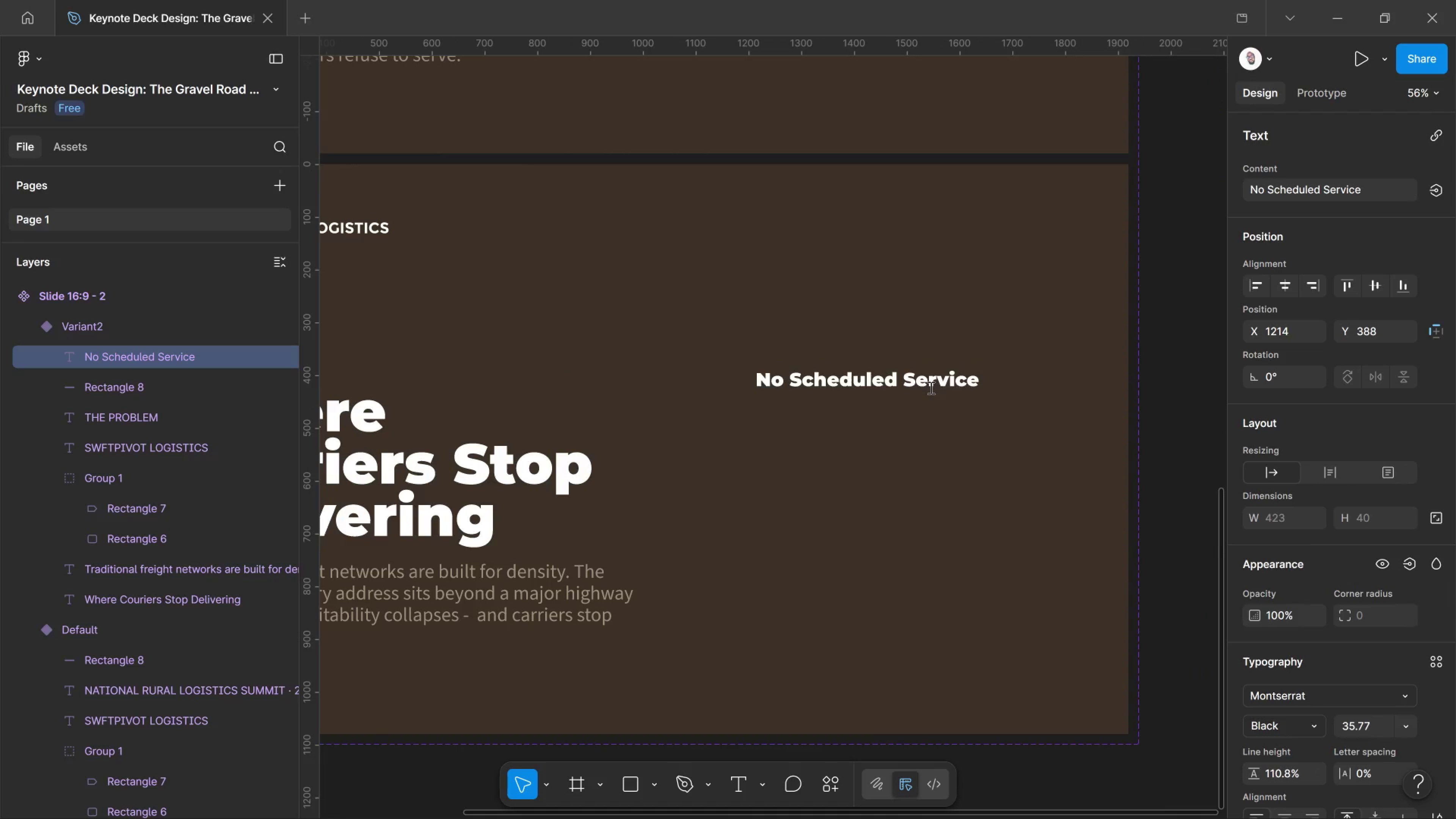 
key(Control+Shift+Comma)
 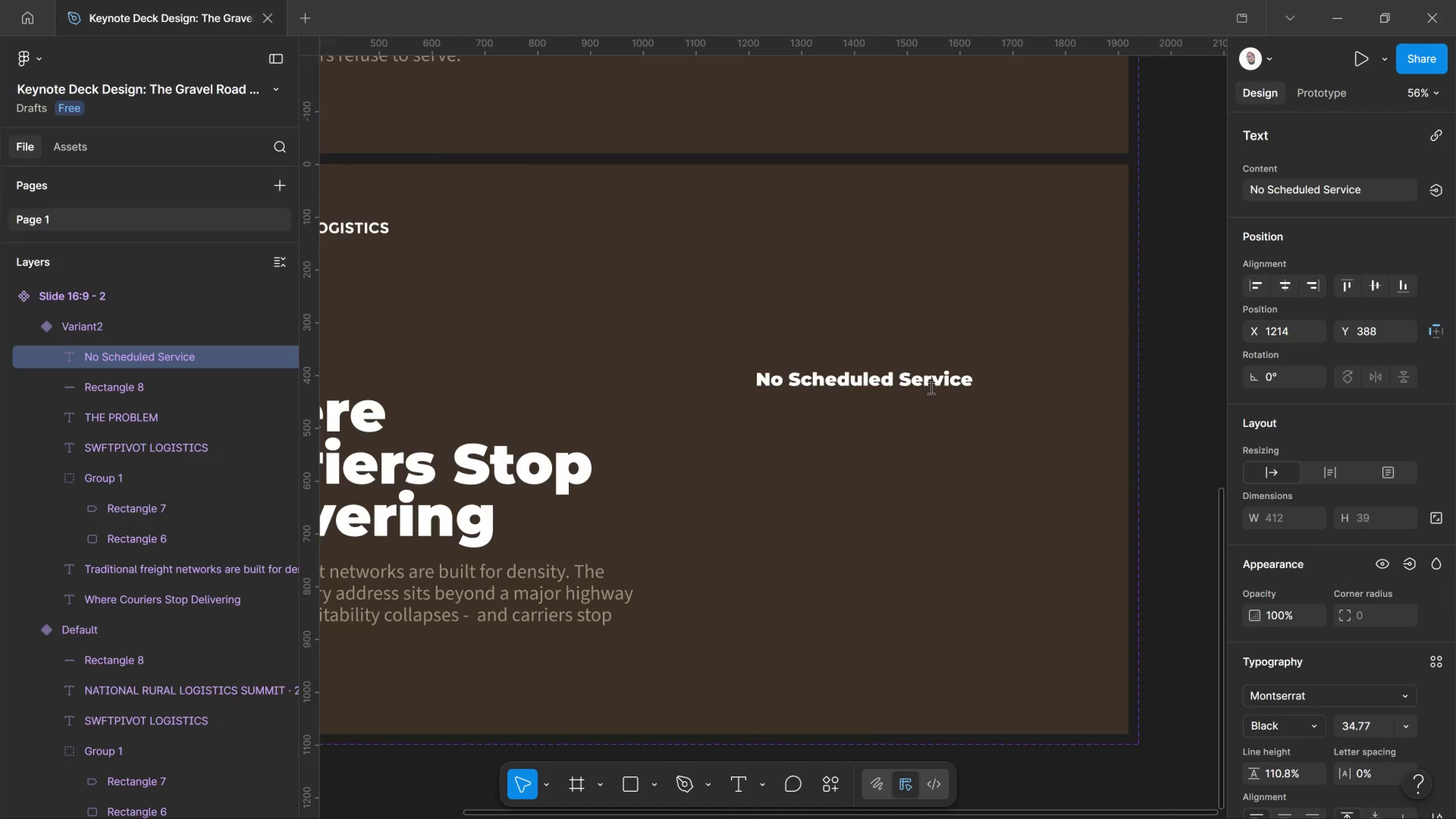 
key(Control+Shift+Comma)
 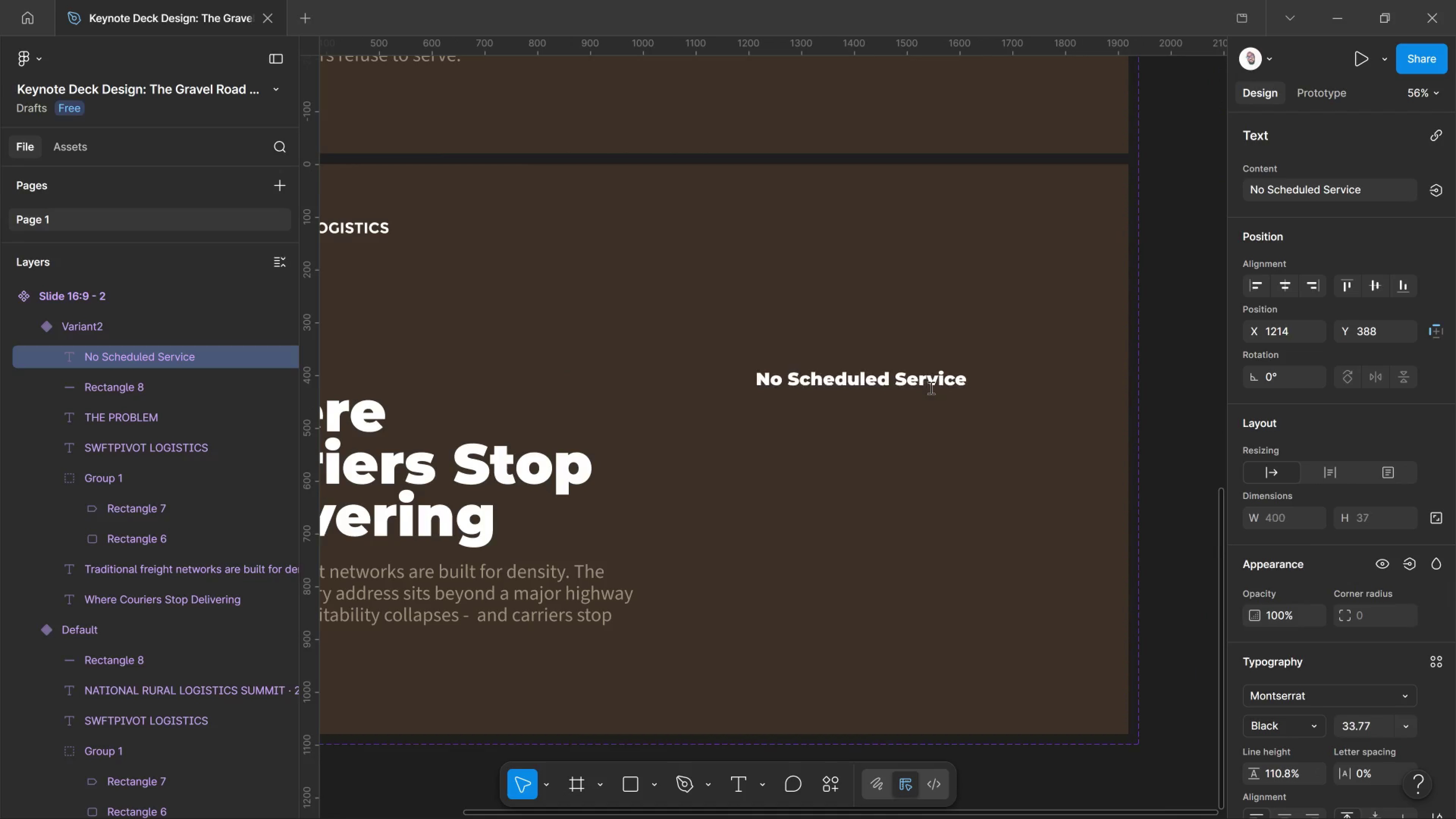 
key(Control+Shift+Comma)
 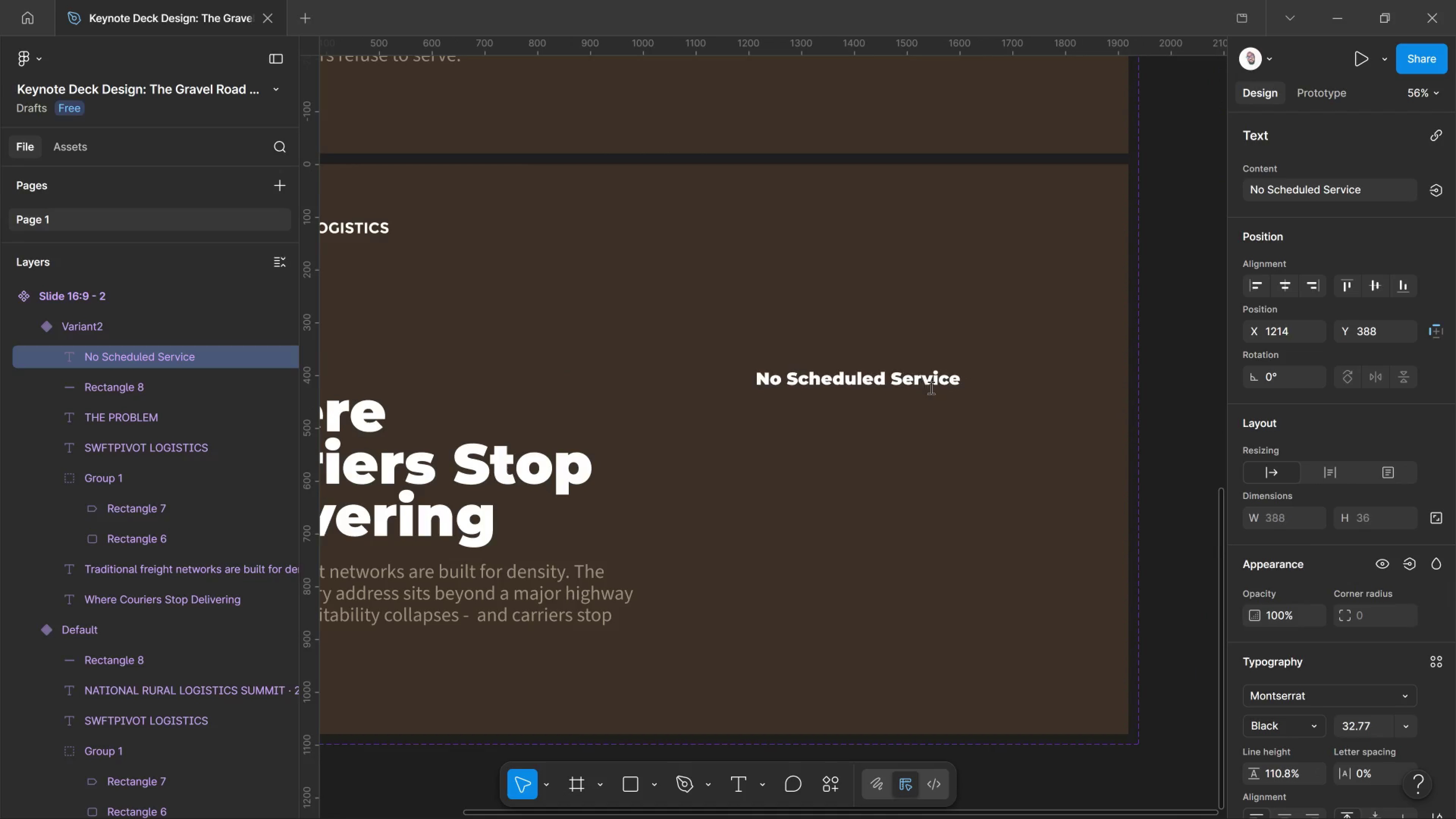 
key(Control+Shift+Comma)
 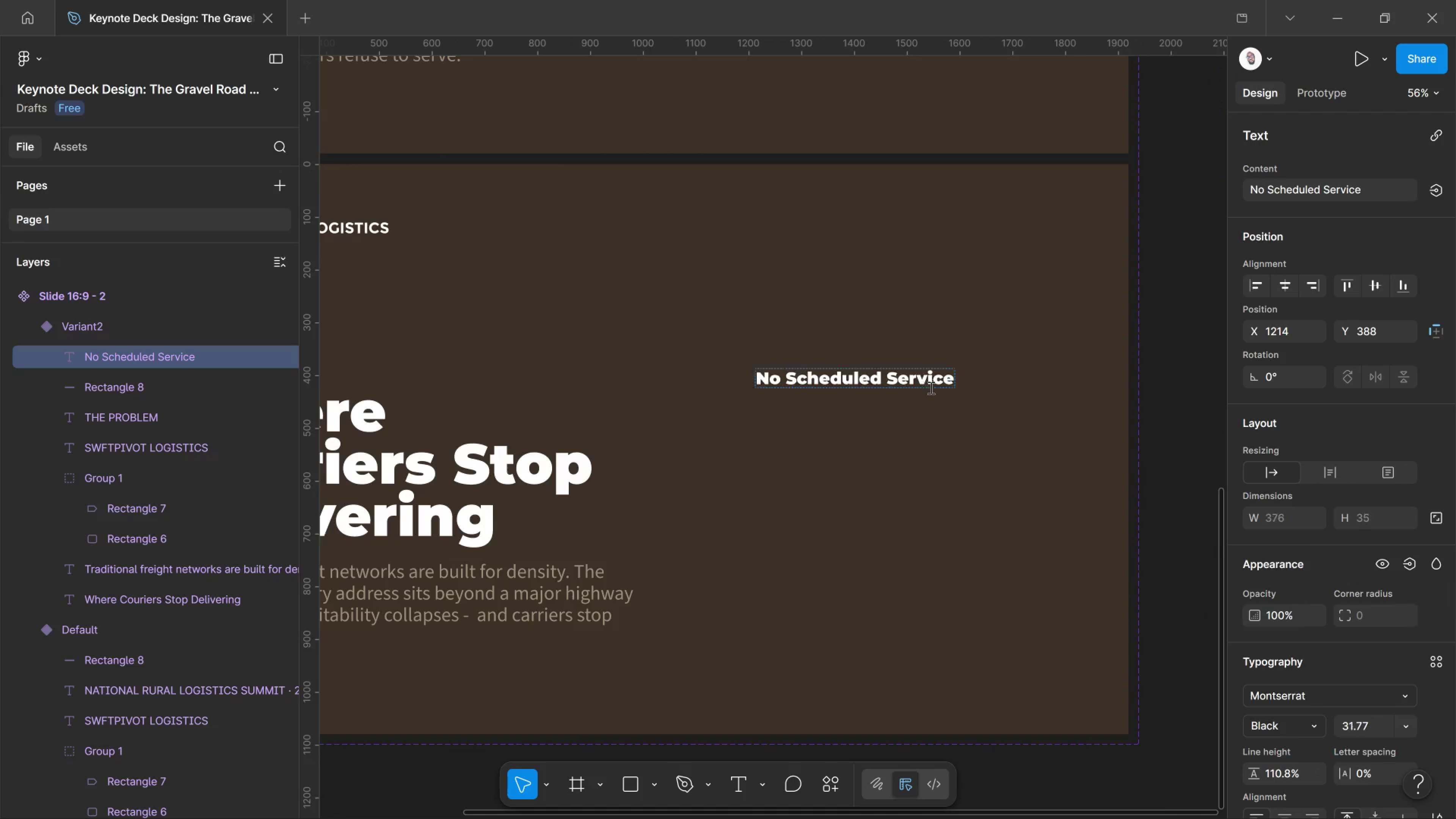 
key(Control+Shift+Comma)
 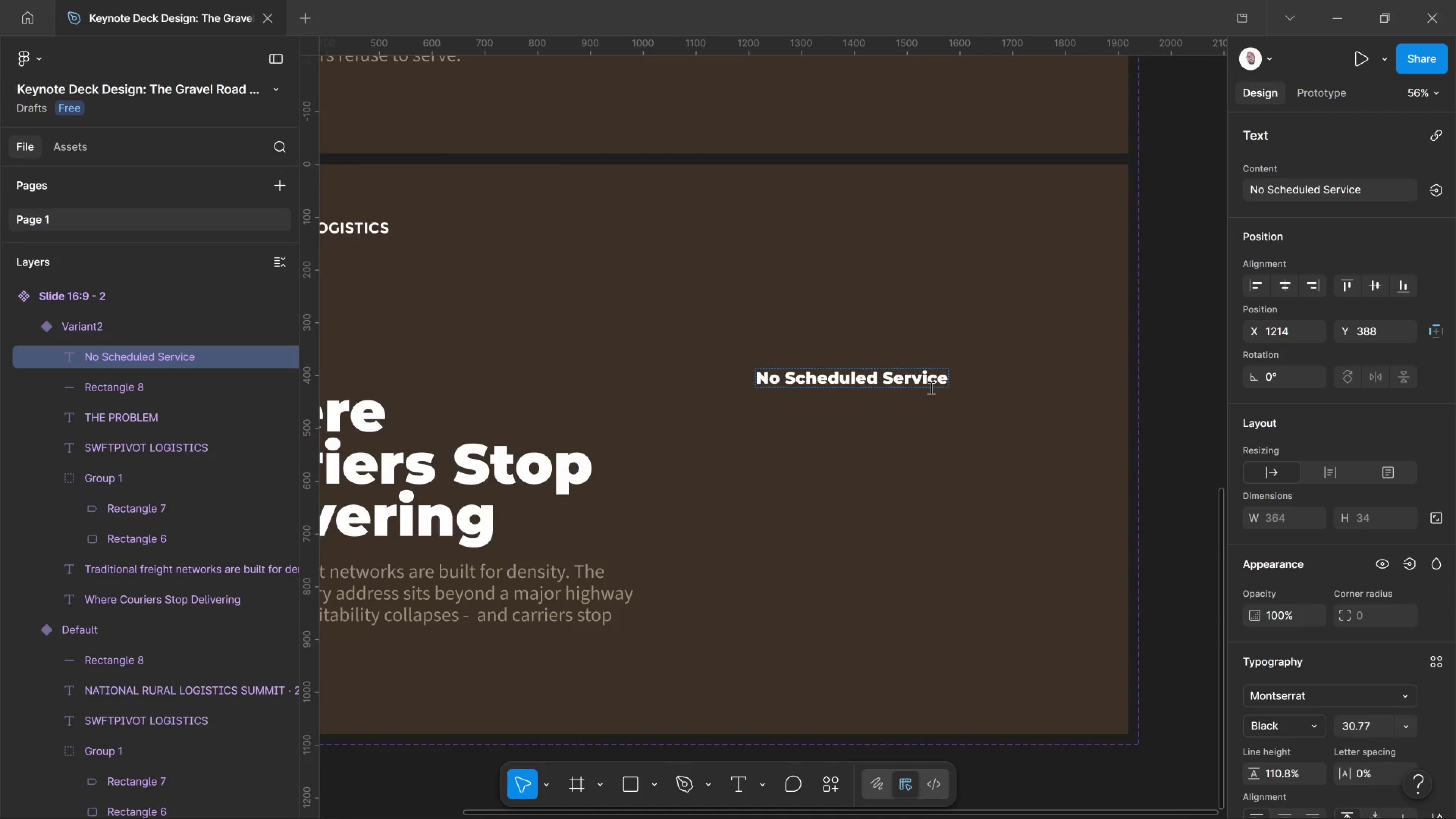 
key(Control+Shift+Comma)
 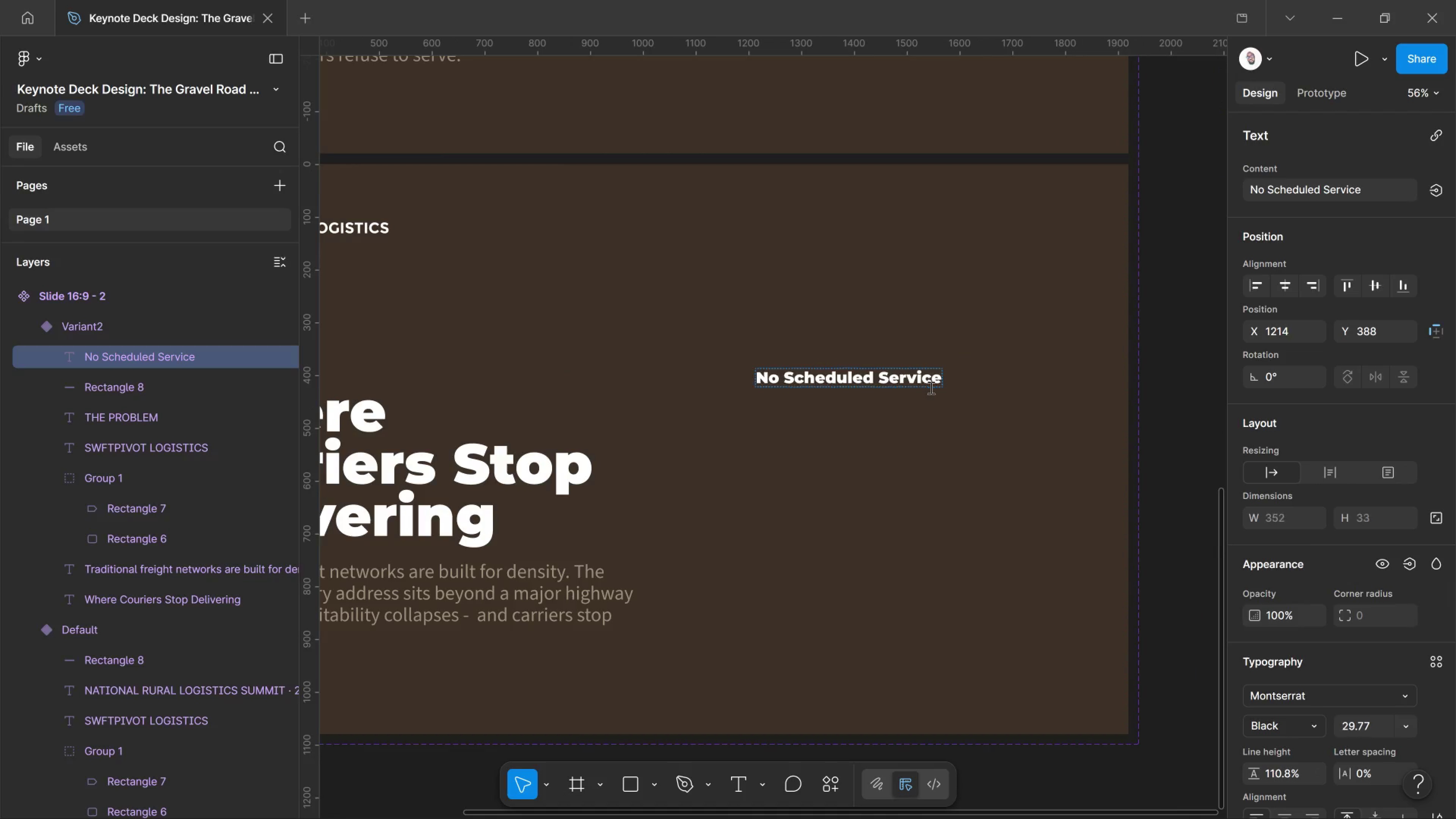 
key(Control+Shift+Comma)
 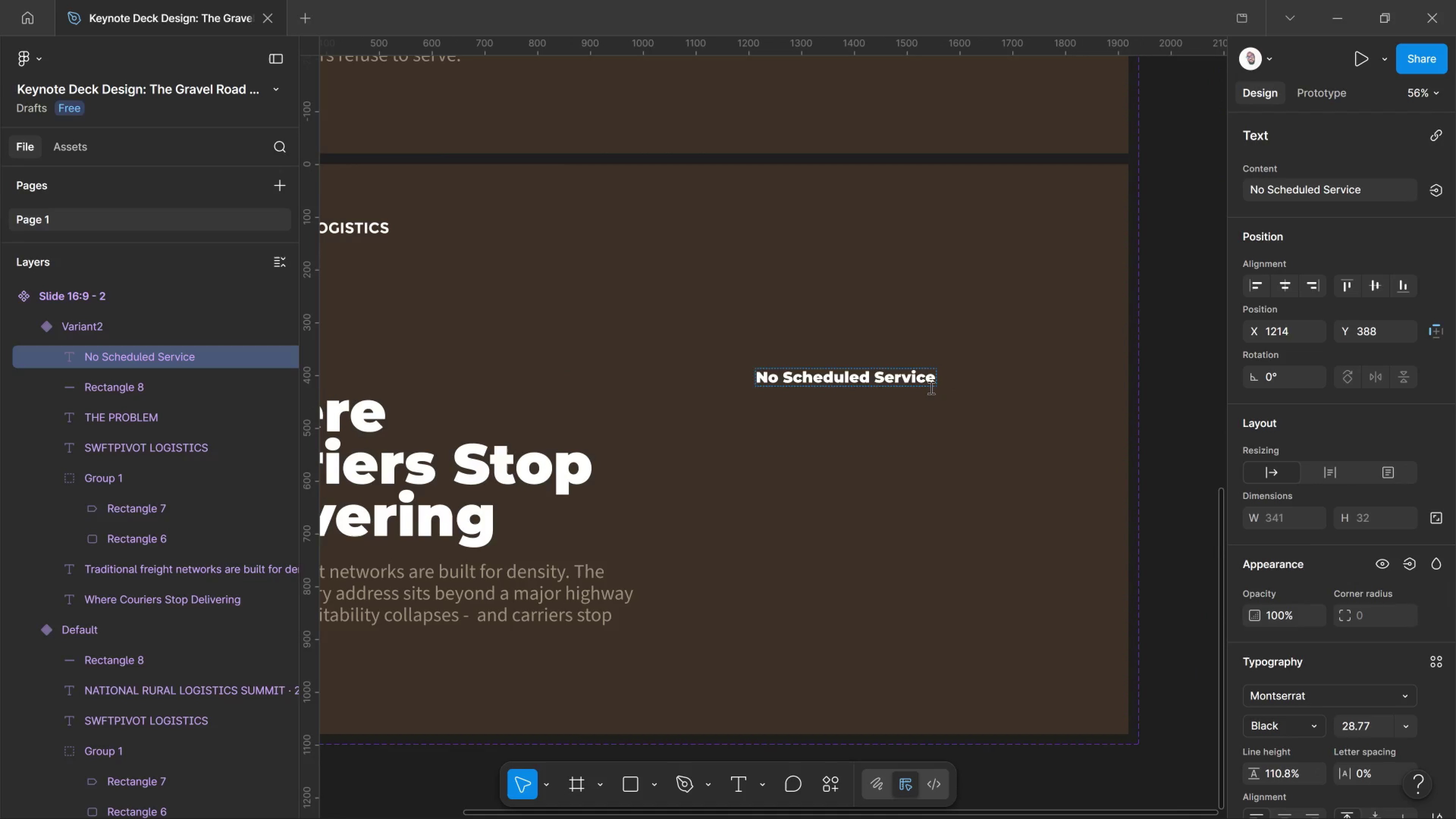 
key(Control+Shift+Comma)
 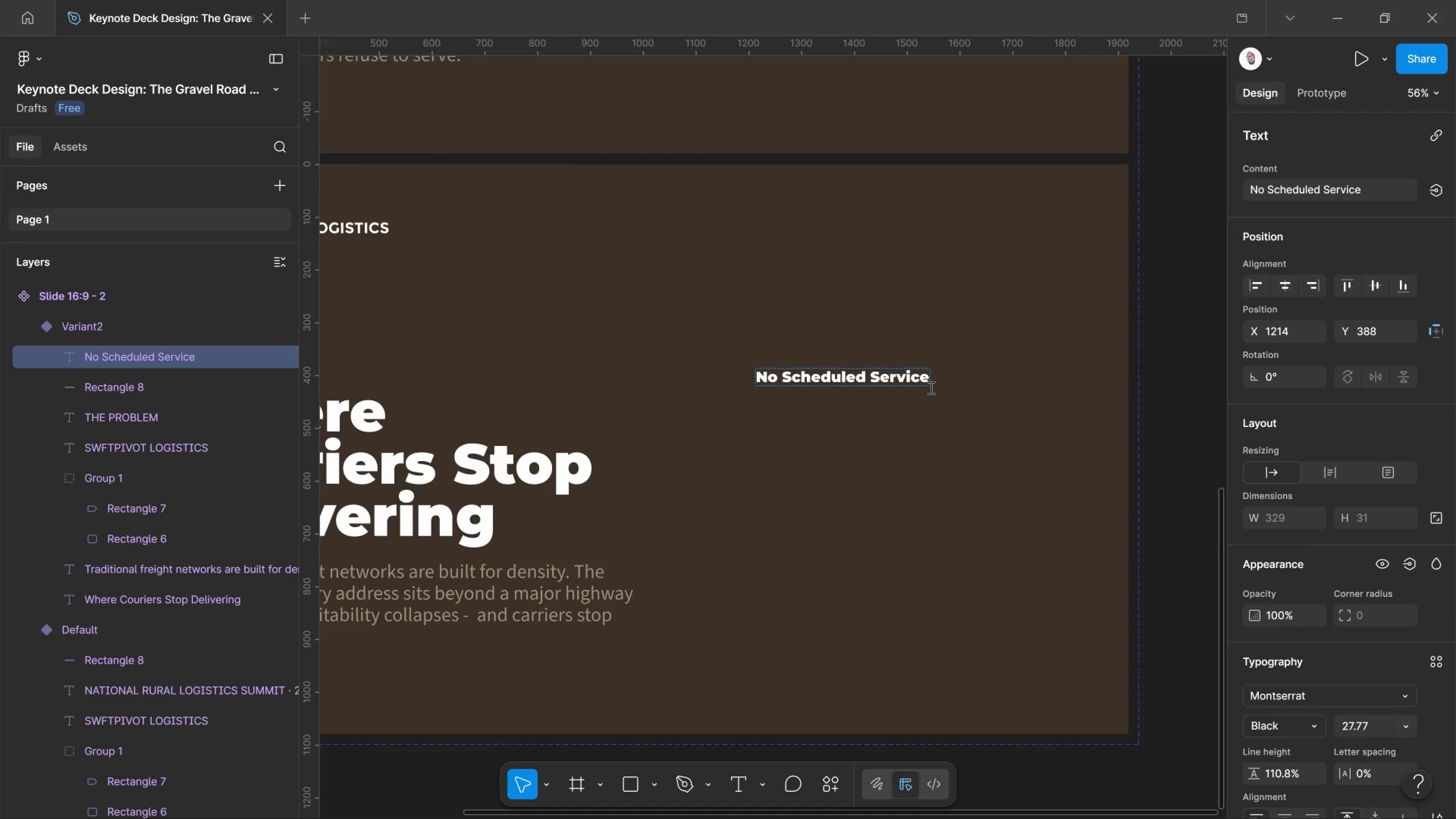 
key(Control+Shift+Comma)
 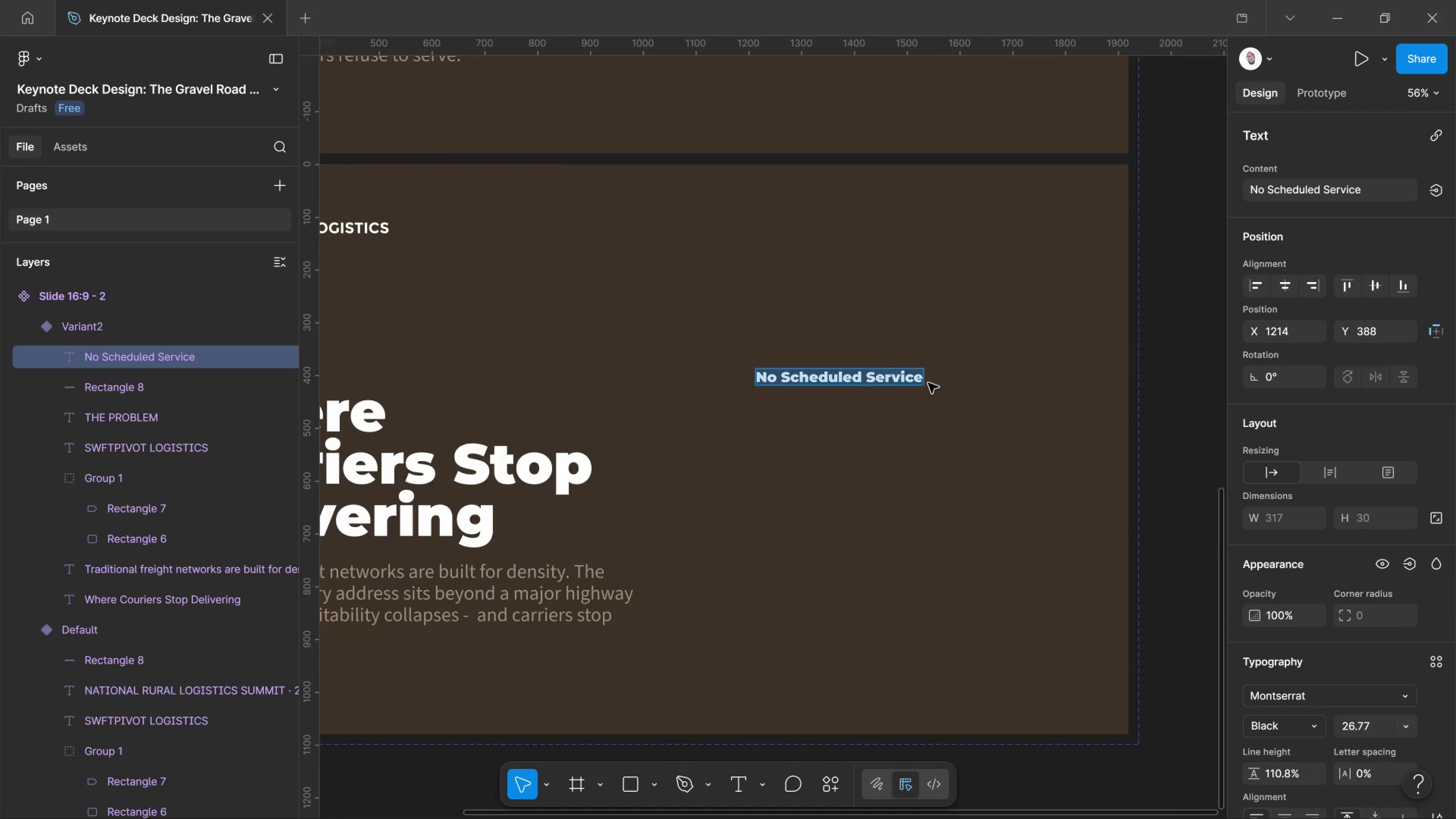 
left_click([923, 377])
 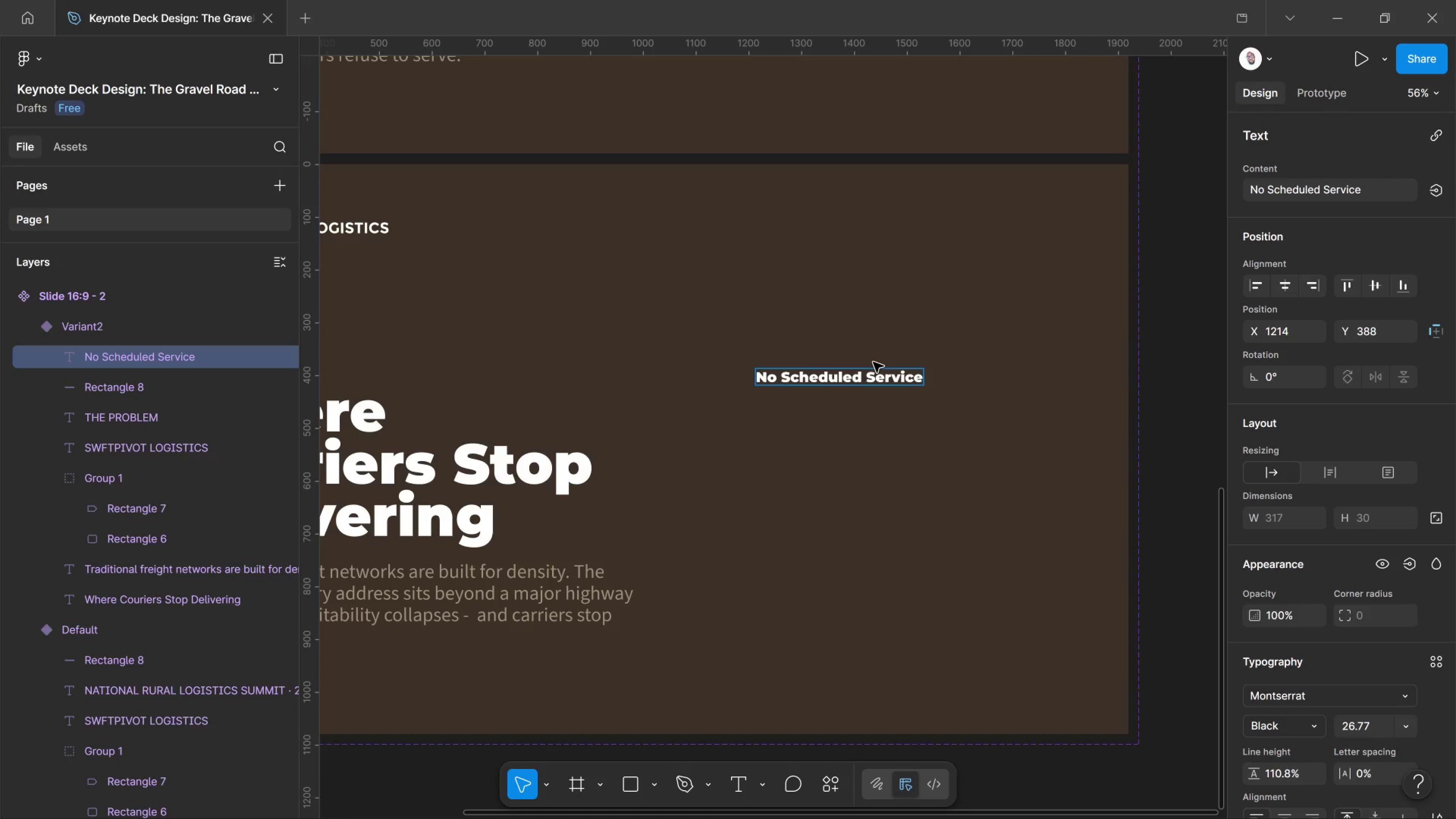 
key(Enter)
 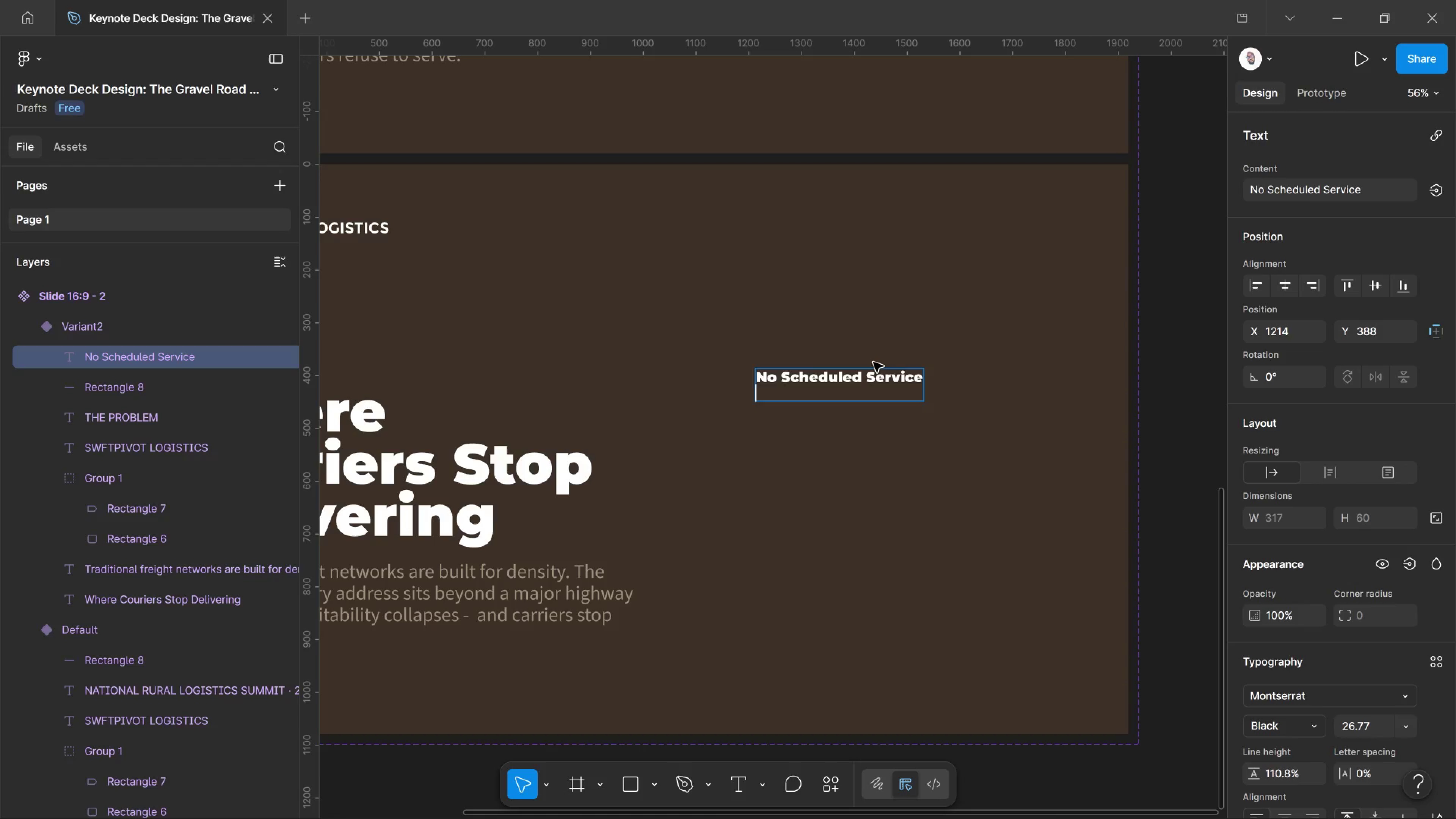 
key(Enter)
 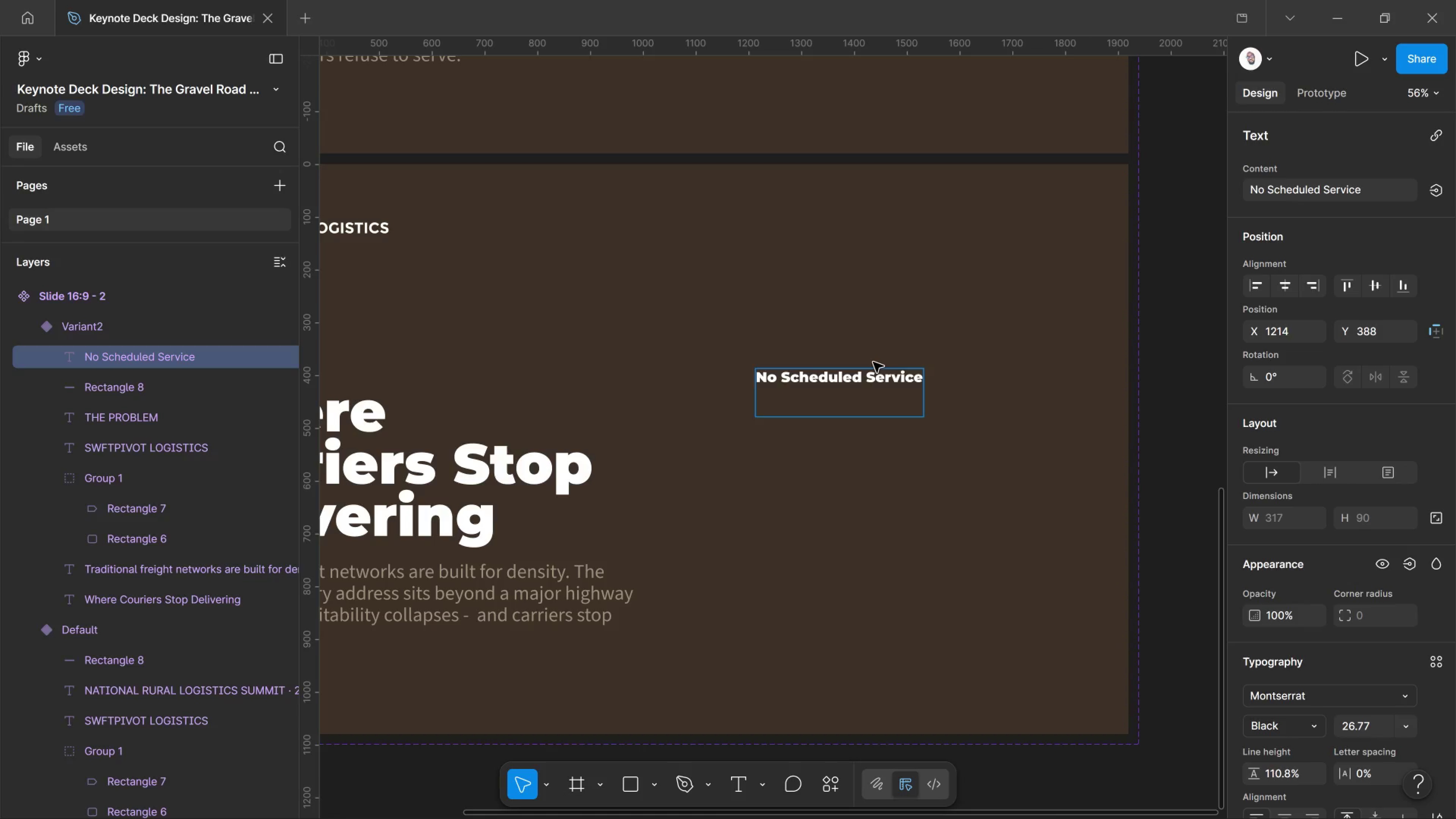 
wait(14.0)
 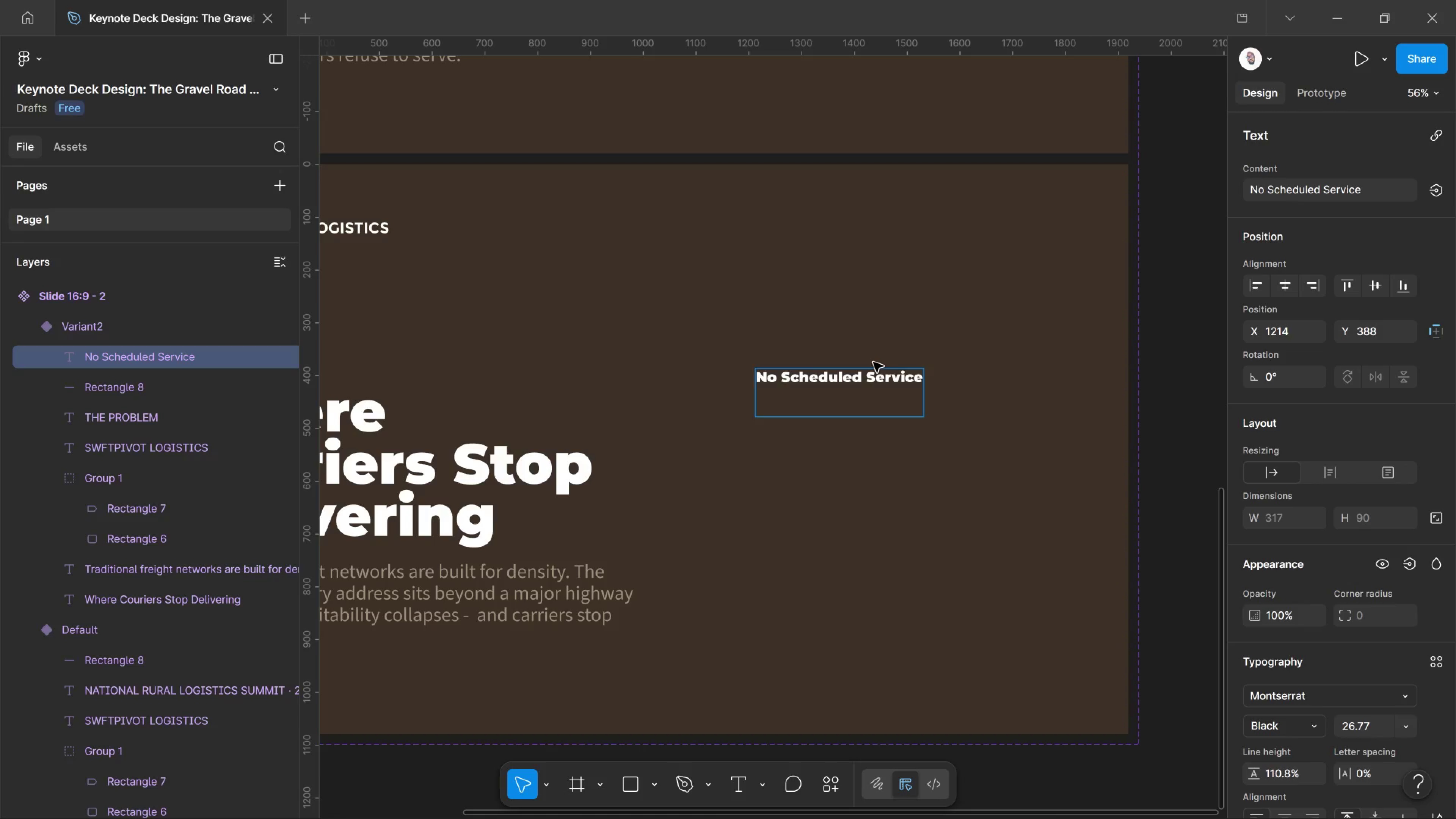 
type(Rural)
 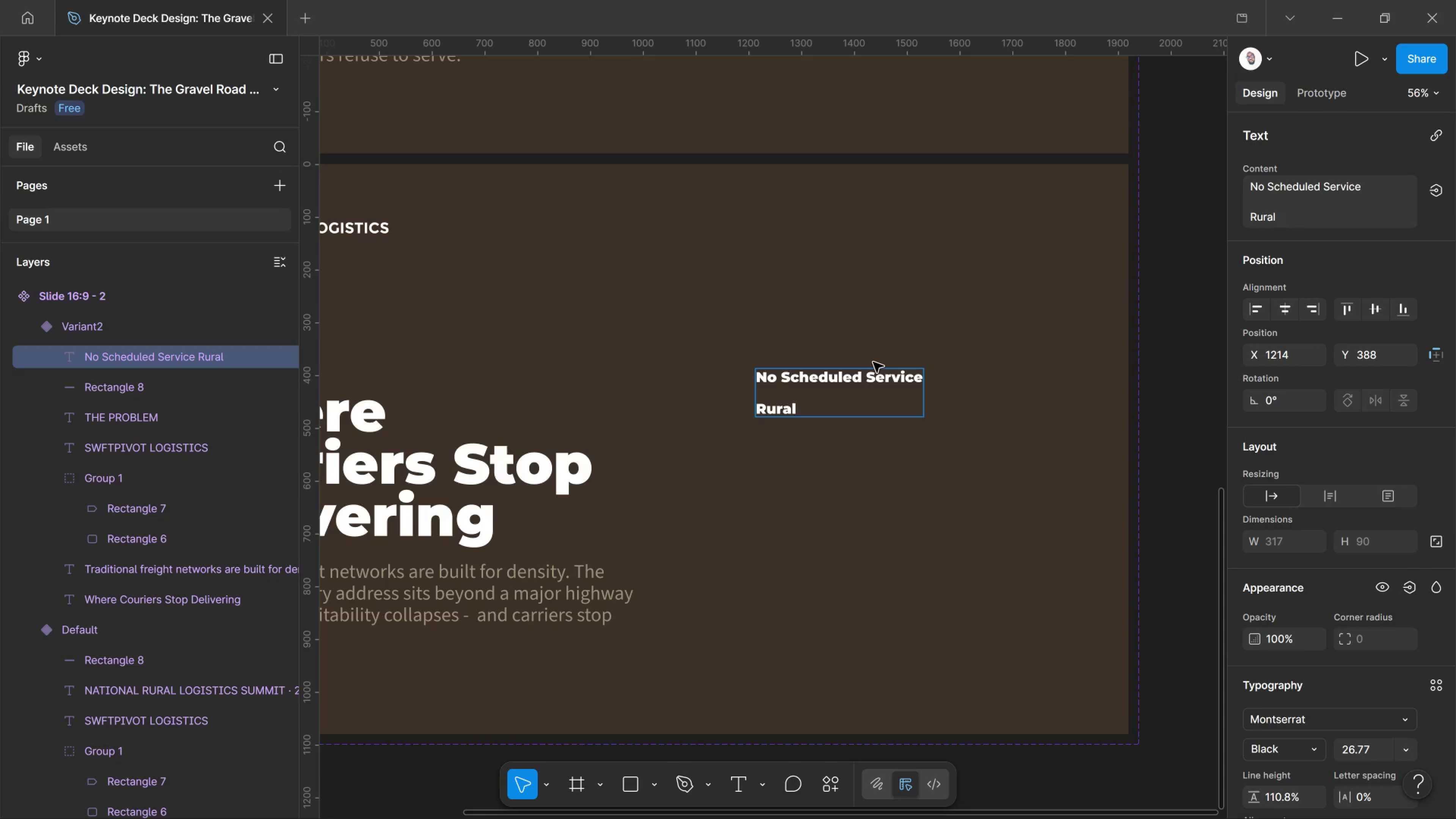 
left_click_drag(start_coordinate=[816, 405], to_coordinate=[756, 415])
 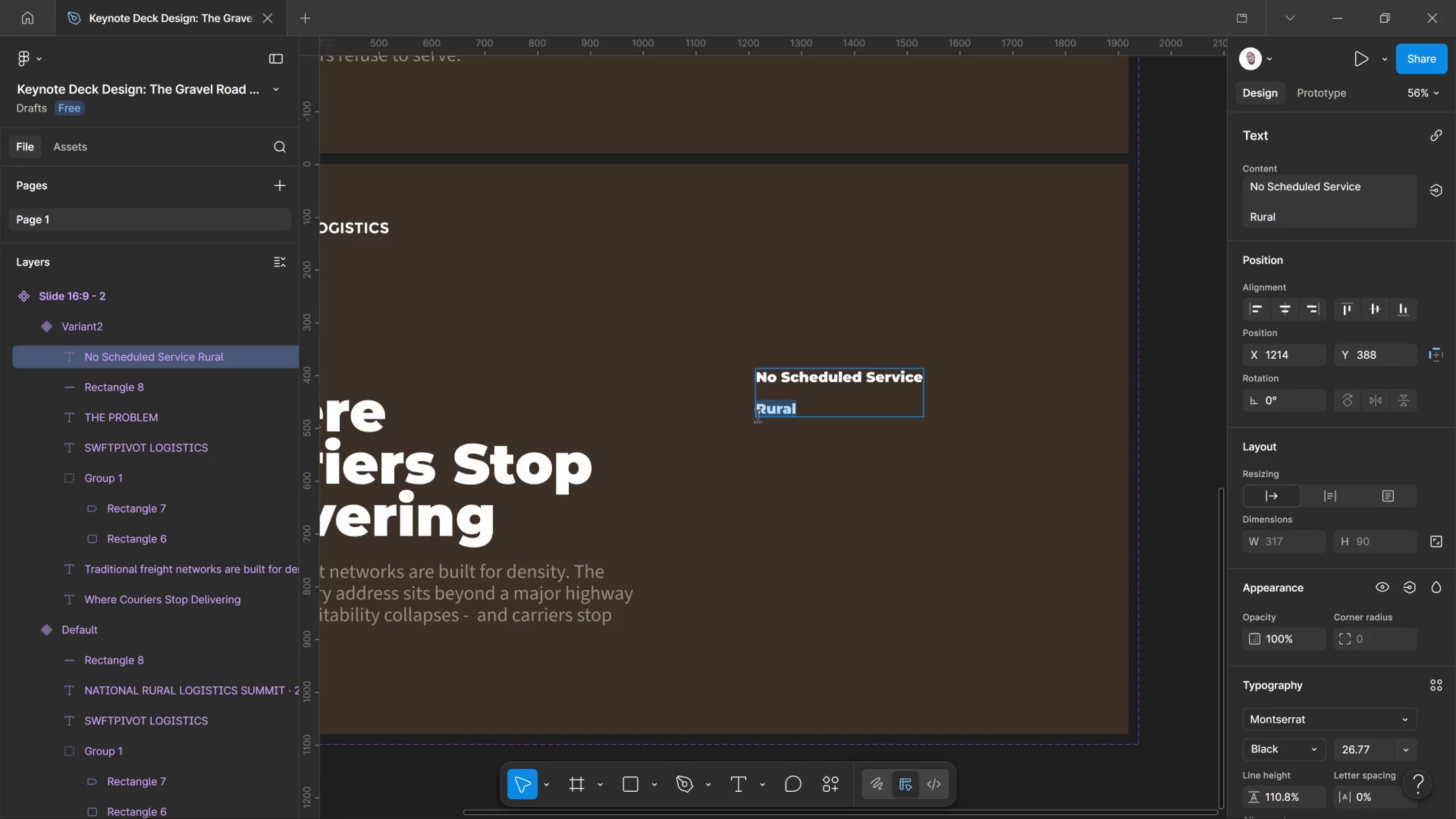 
key(Control+Shift+Comma)
 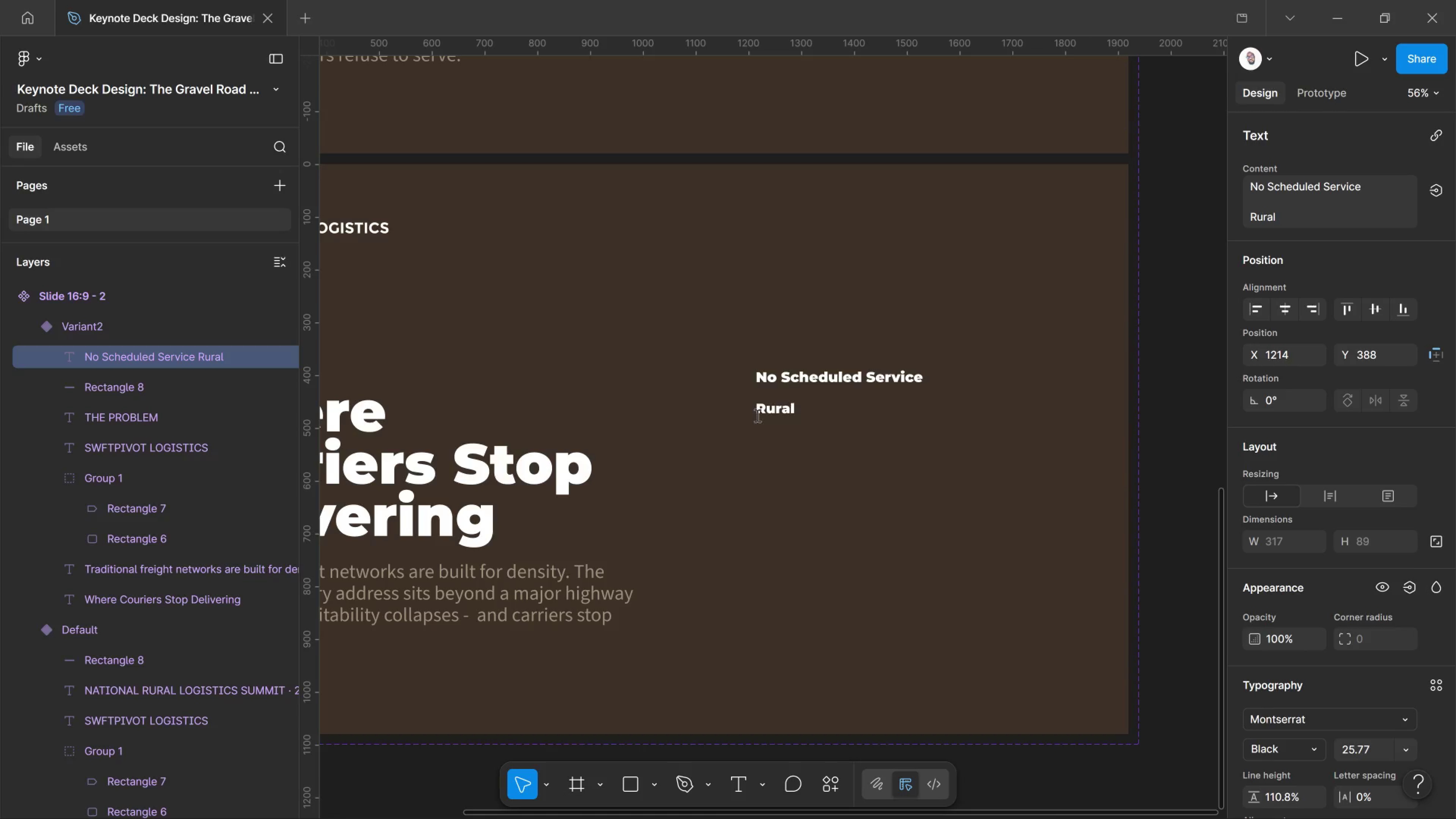 
key(Control+Shift+Comma)
 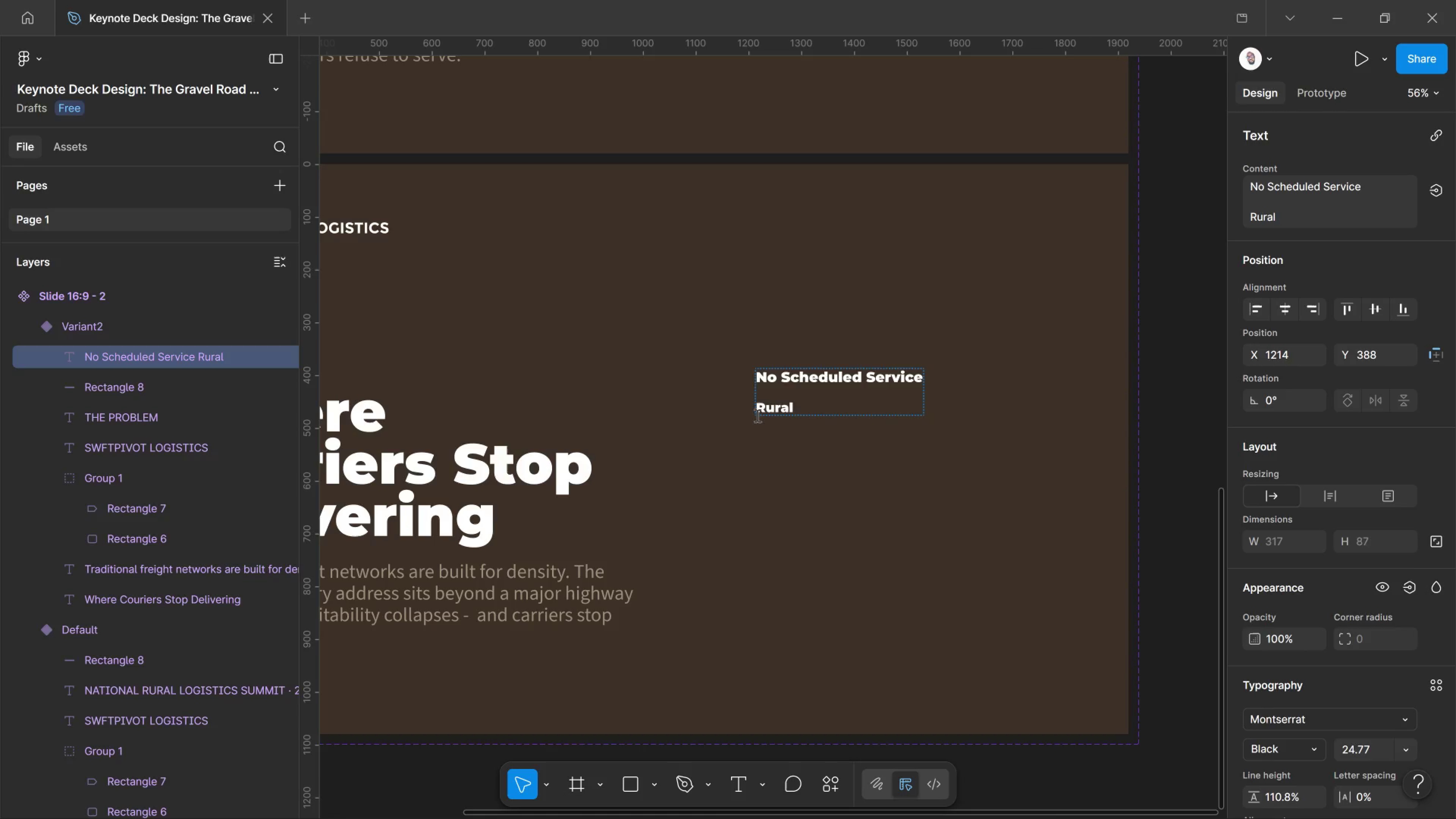 
key(Control+Shift+Comma)
 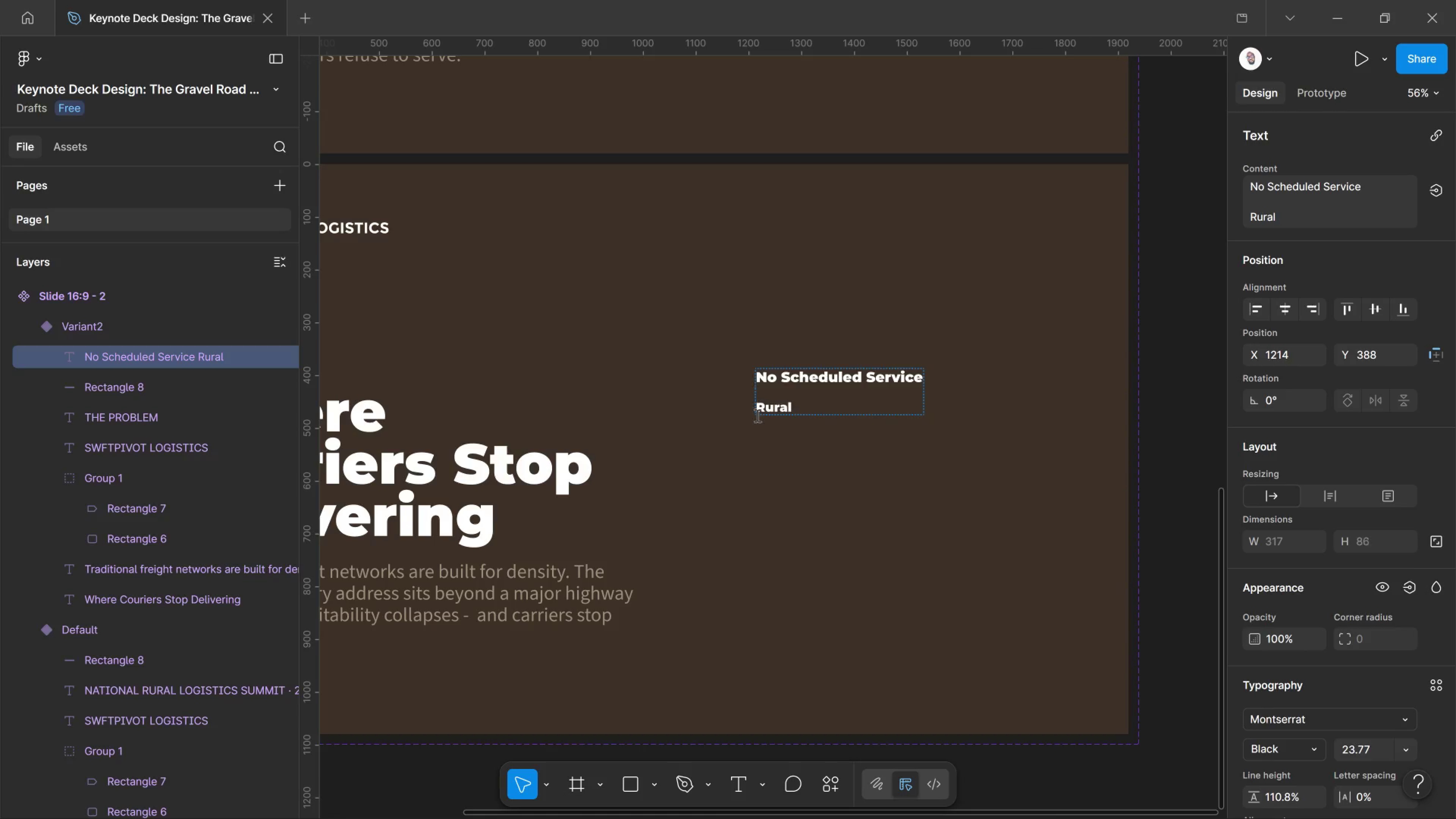 
key(Control+Shift+Comma)
 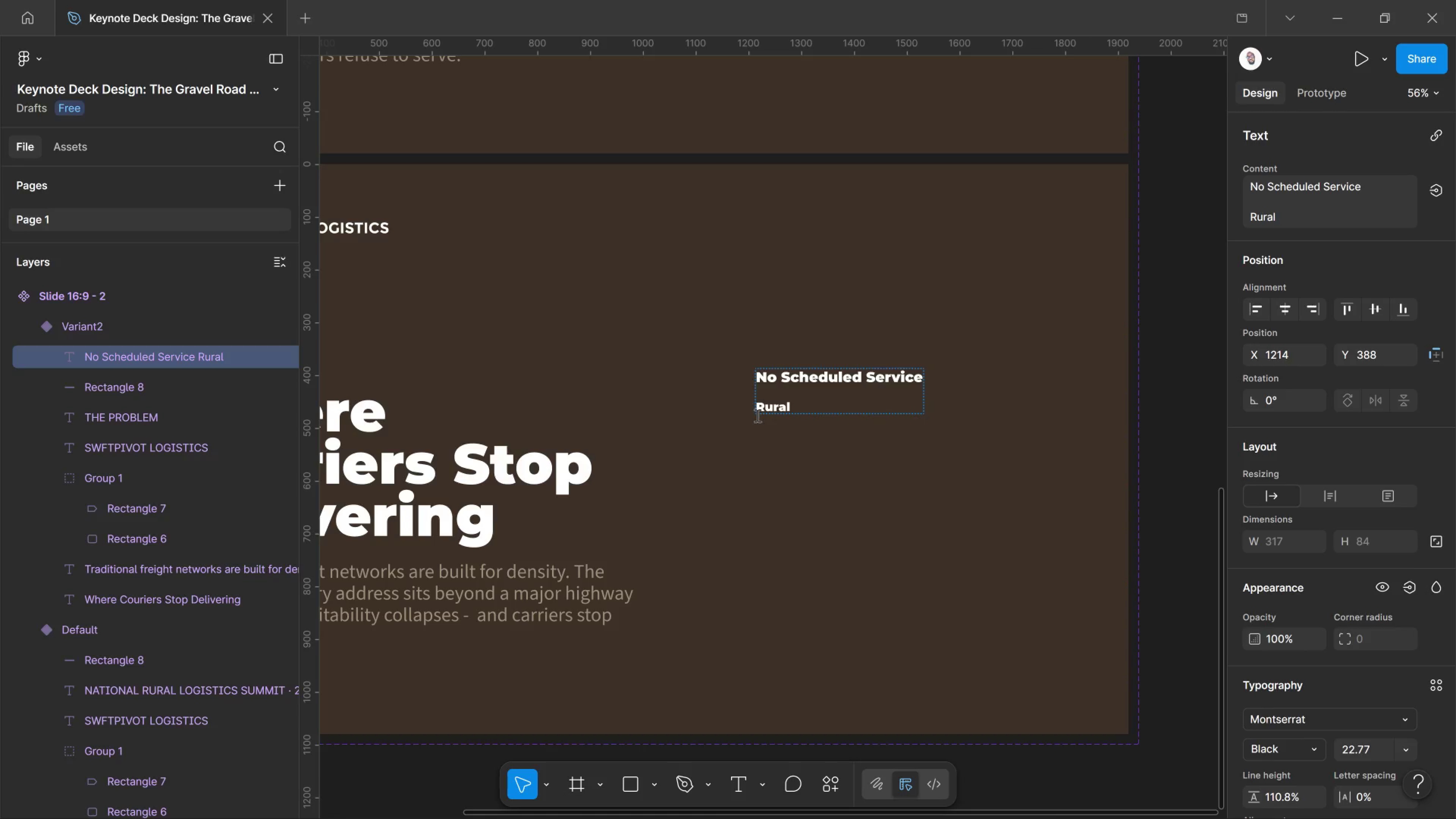 
key(Control+Shift+Comma)
 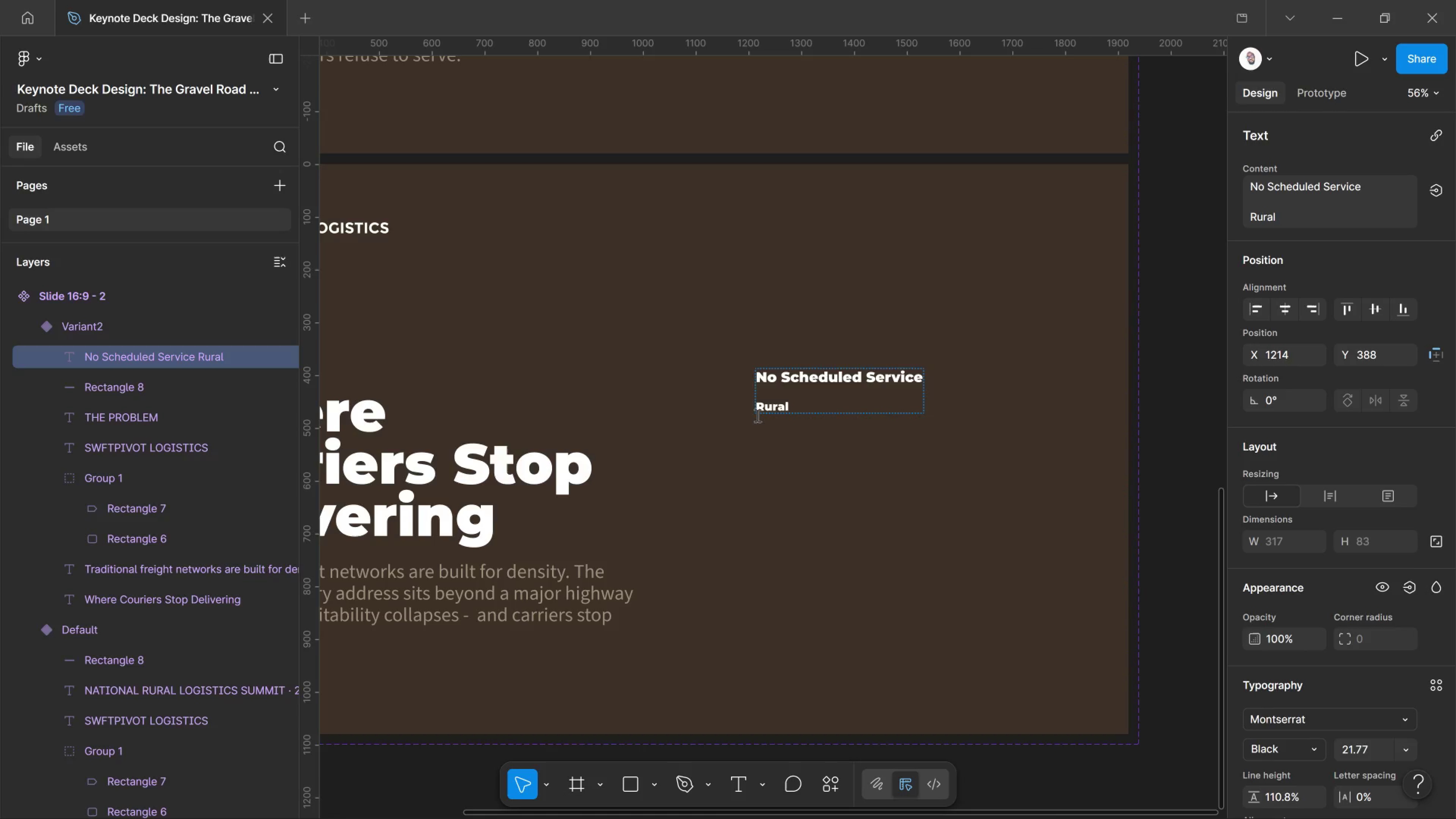 
key(Control+Shift+Comma)
 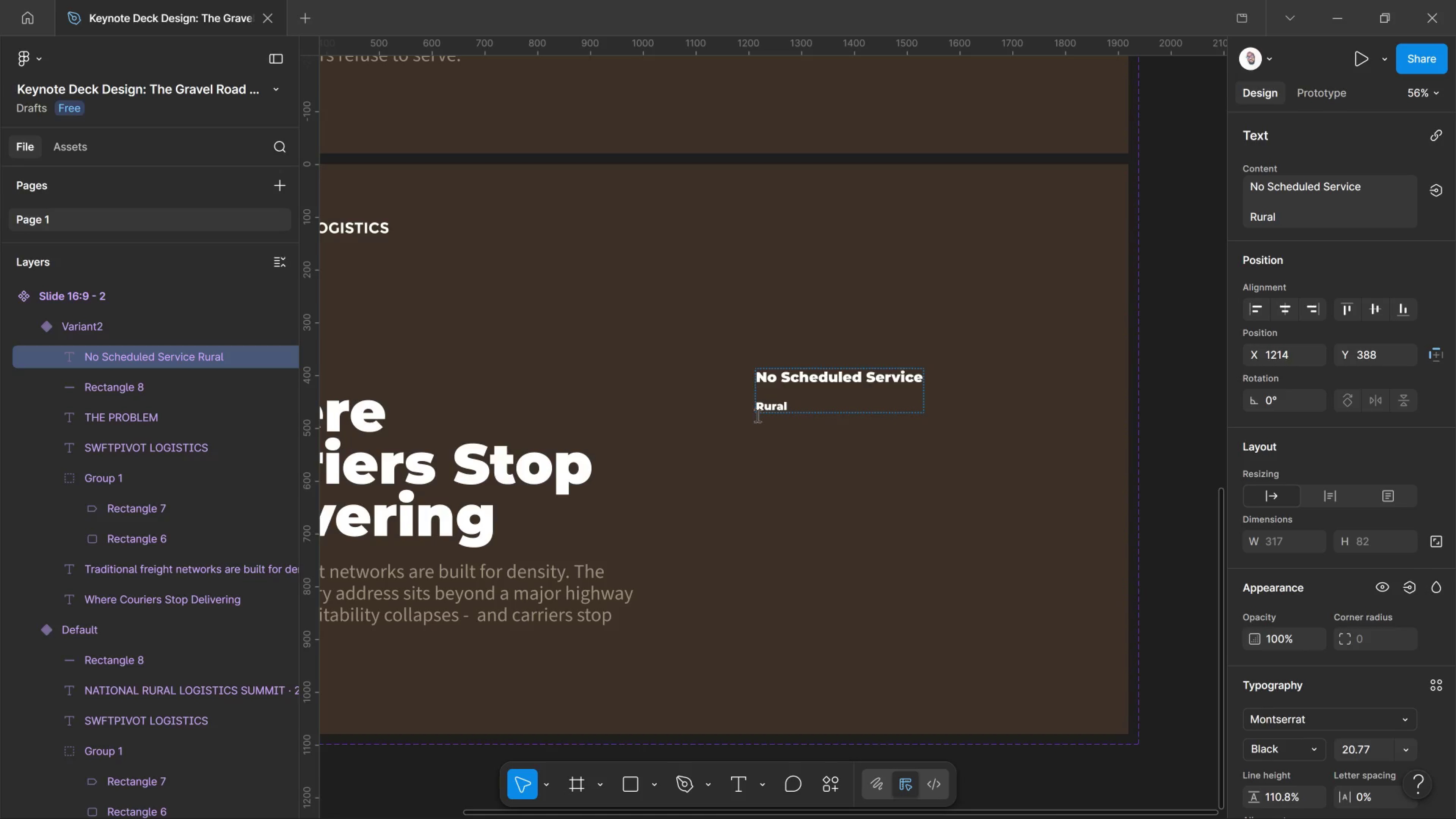 
key(Control+Shift+Comma)
 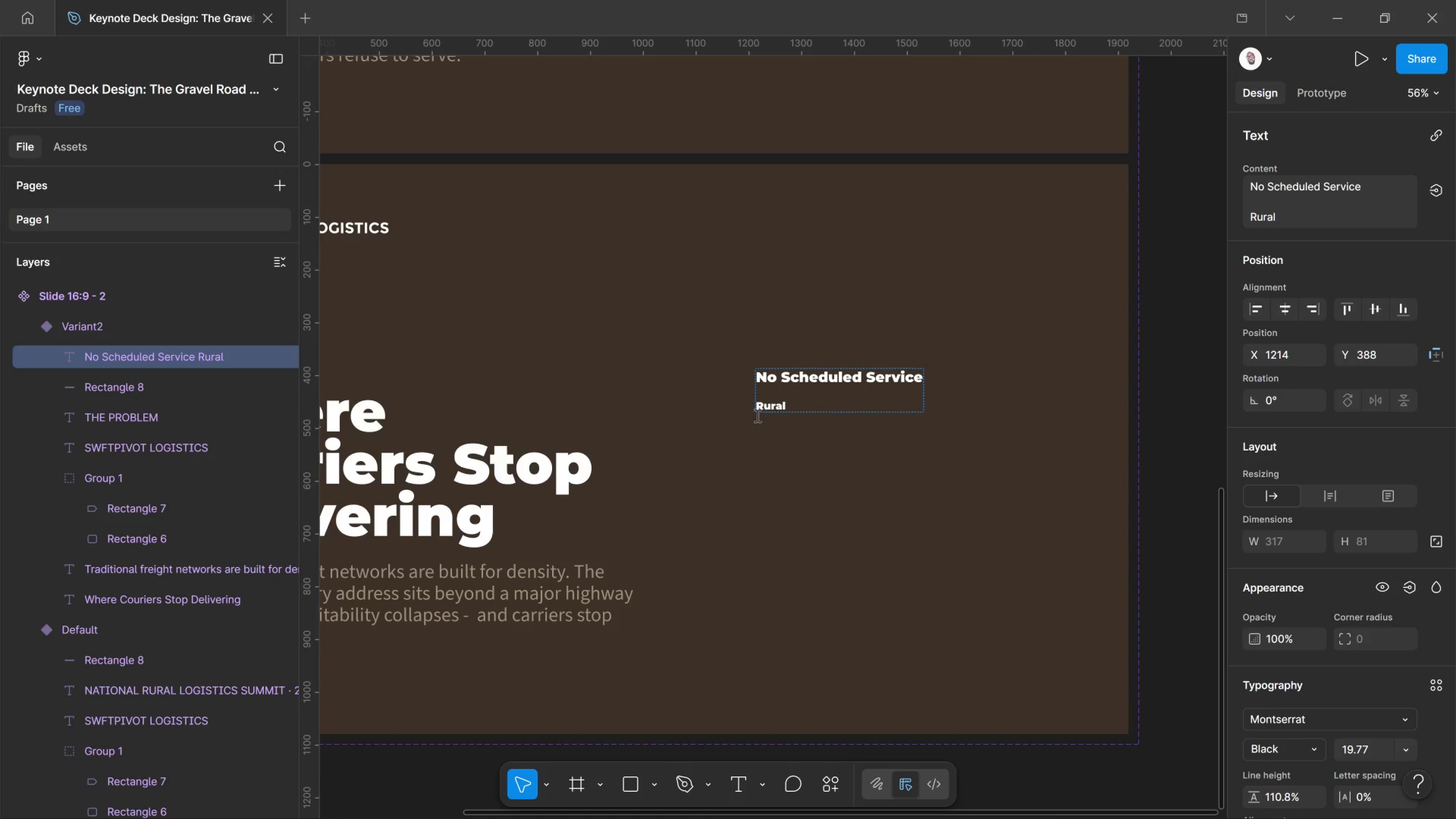 
key(Control+Shift+Comma)
 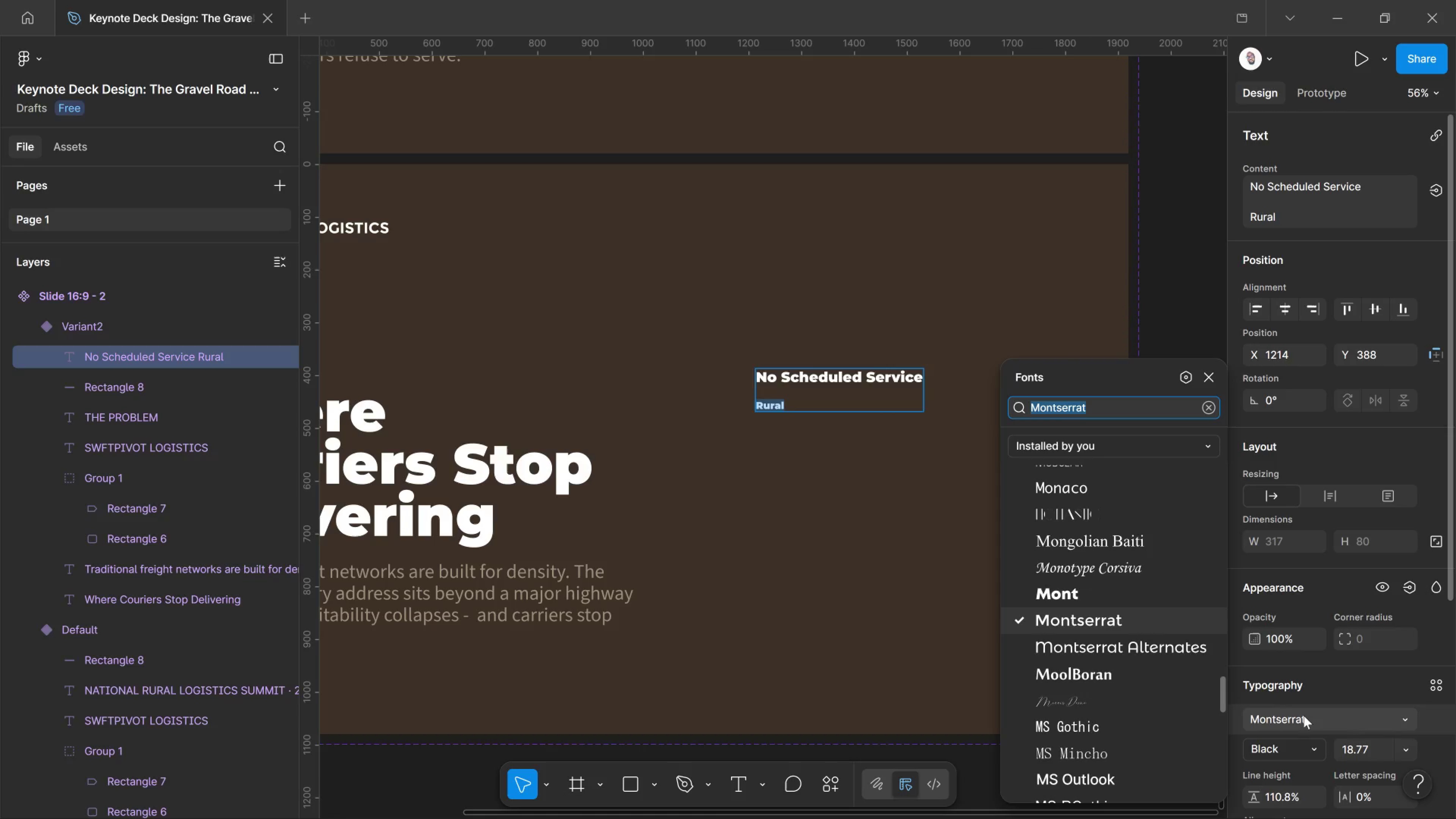 
wait(5.31)
 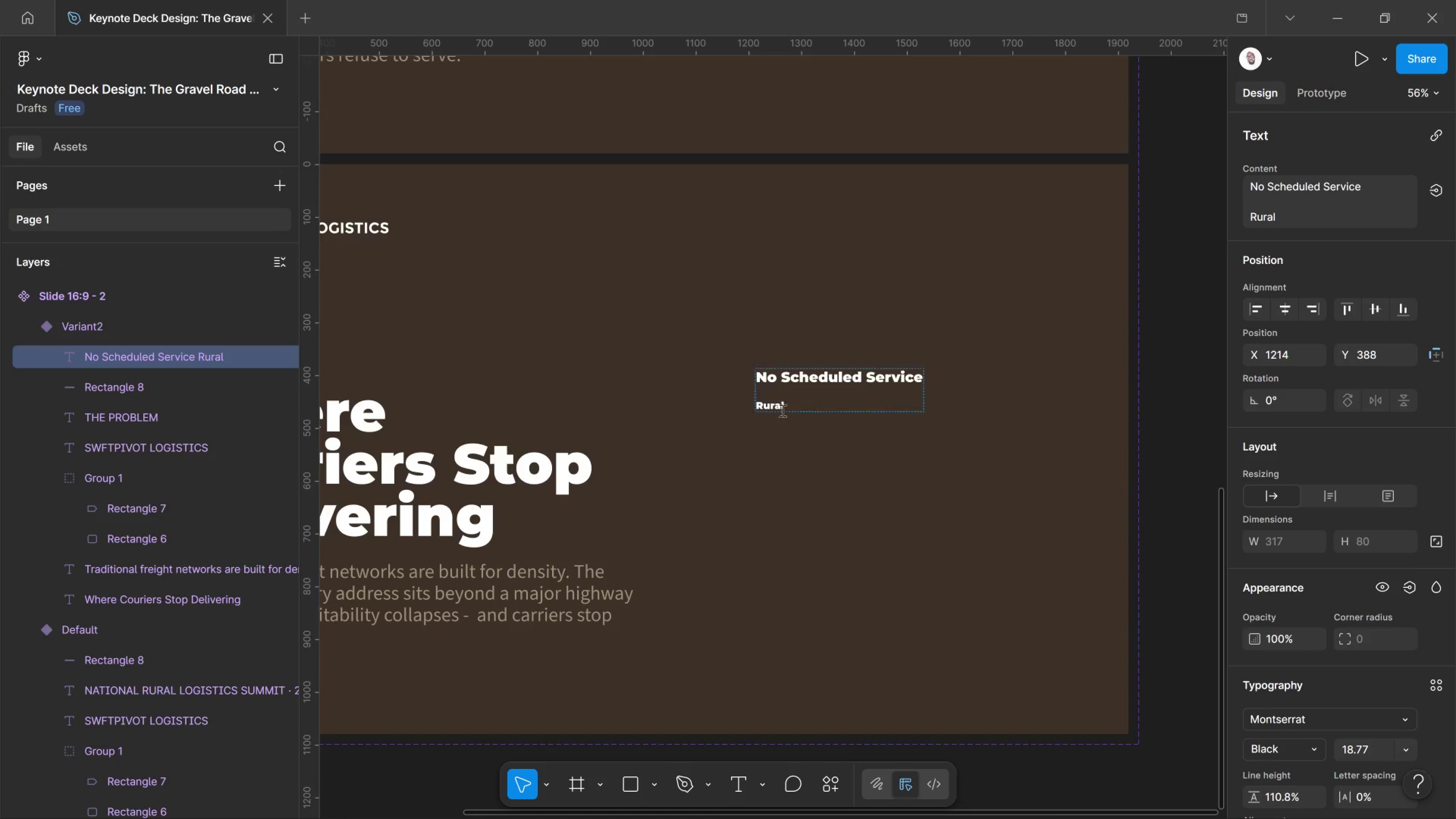 
type(sans)
 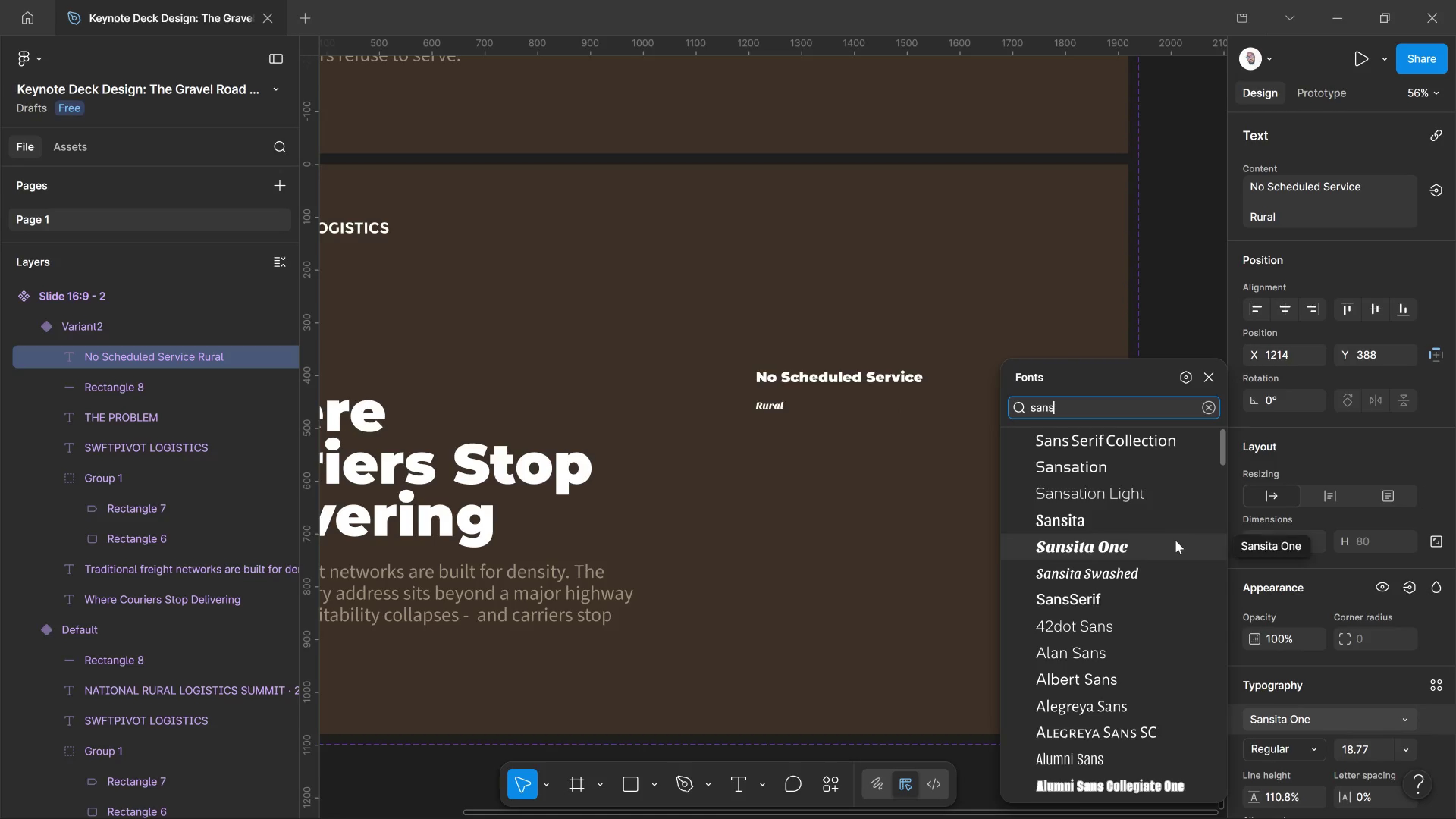 
key(Space)
 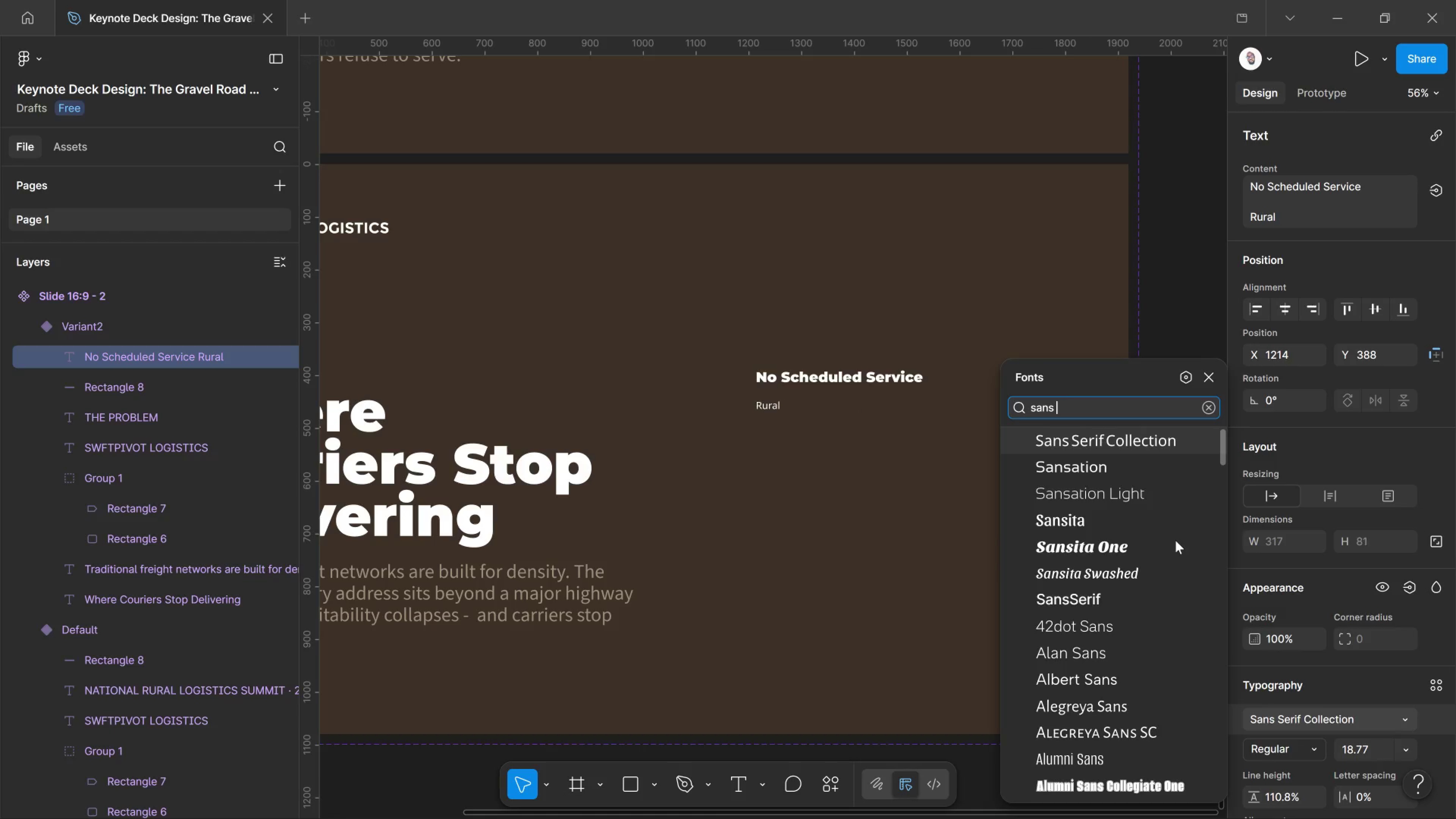 
key(3)
 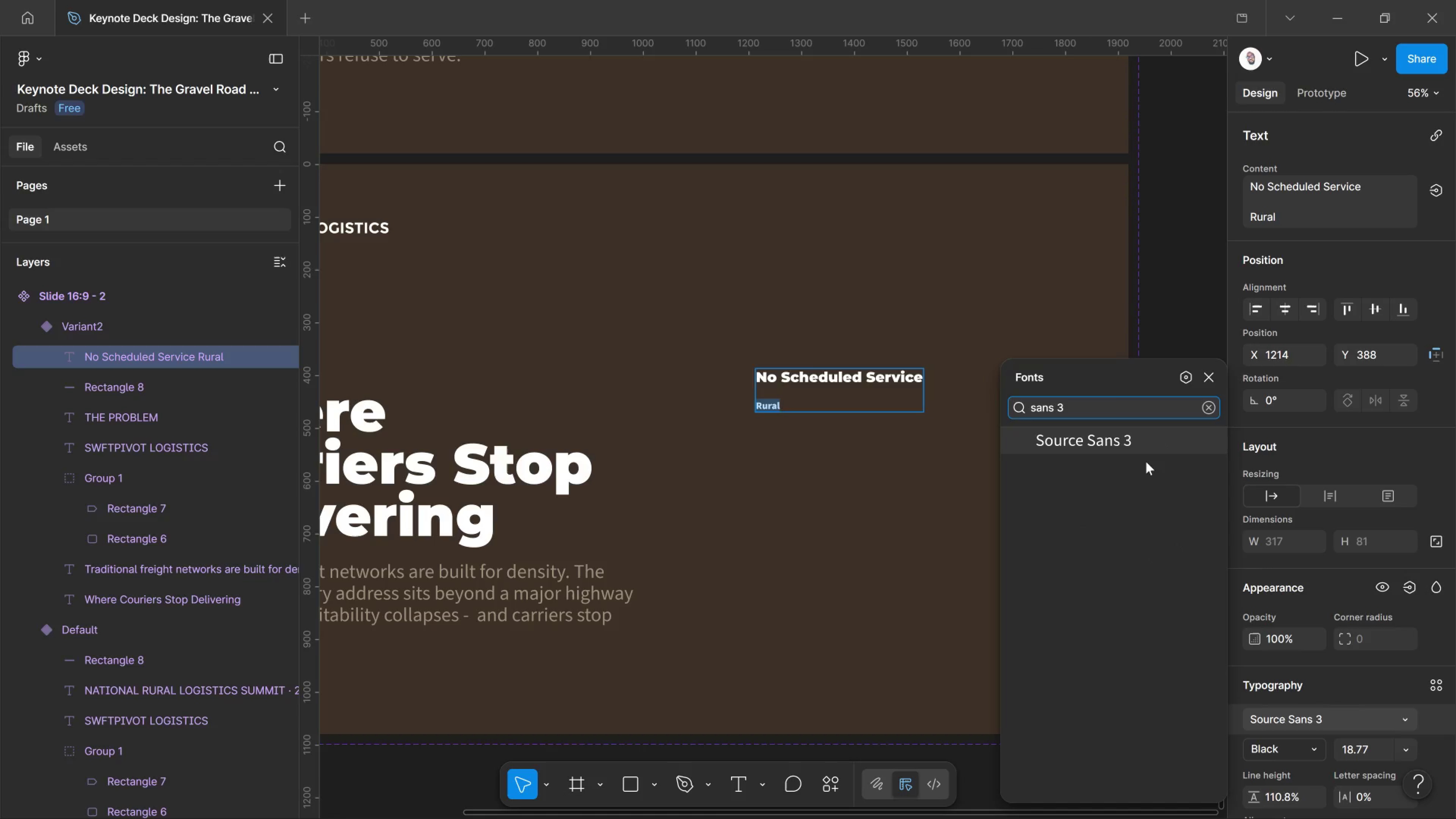 
left_click([1143, 446])
 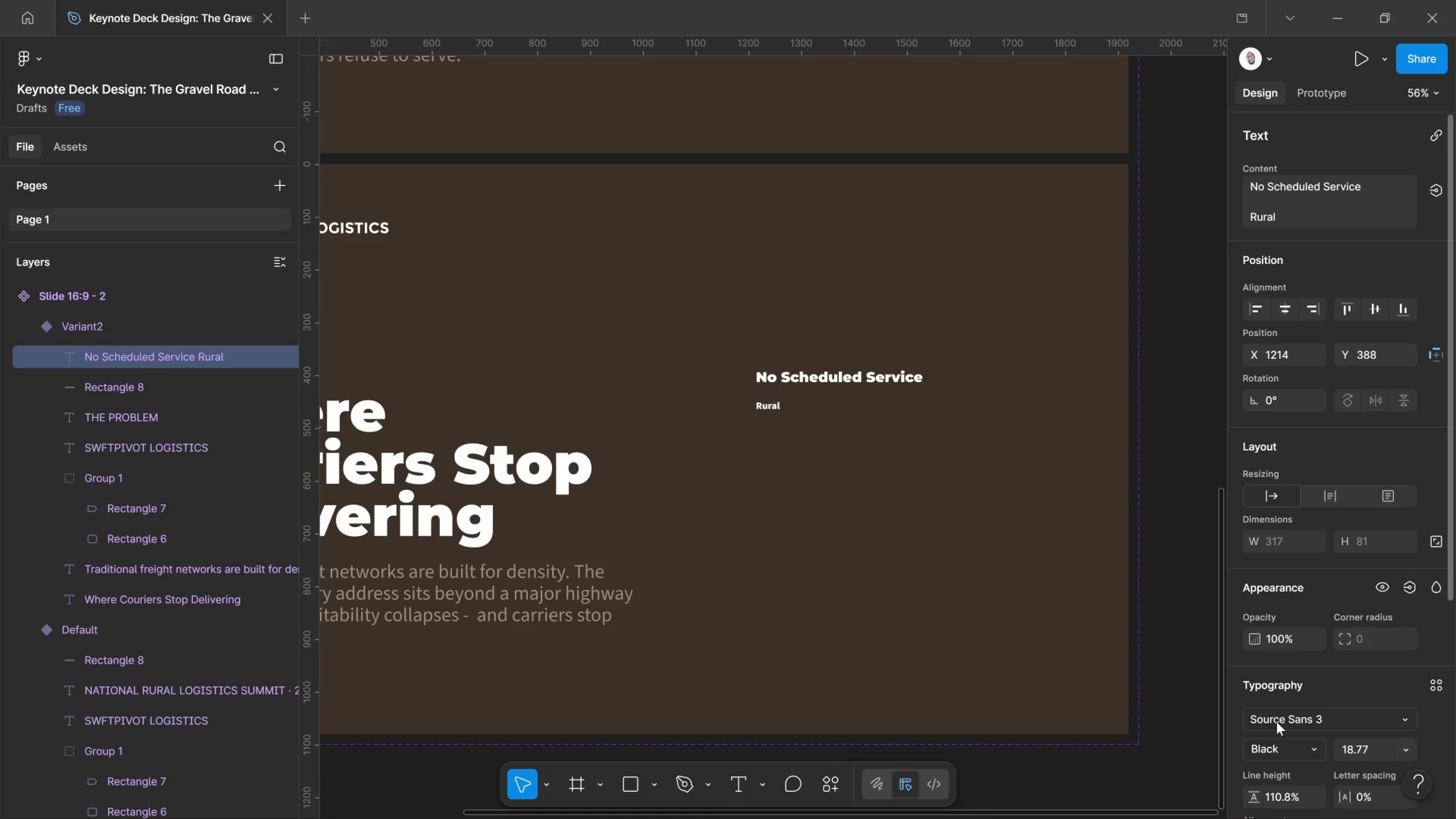 
left_click([1290, 741])
 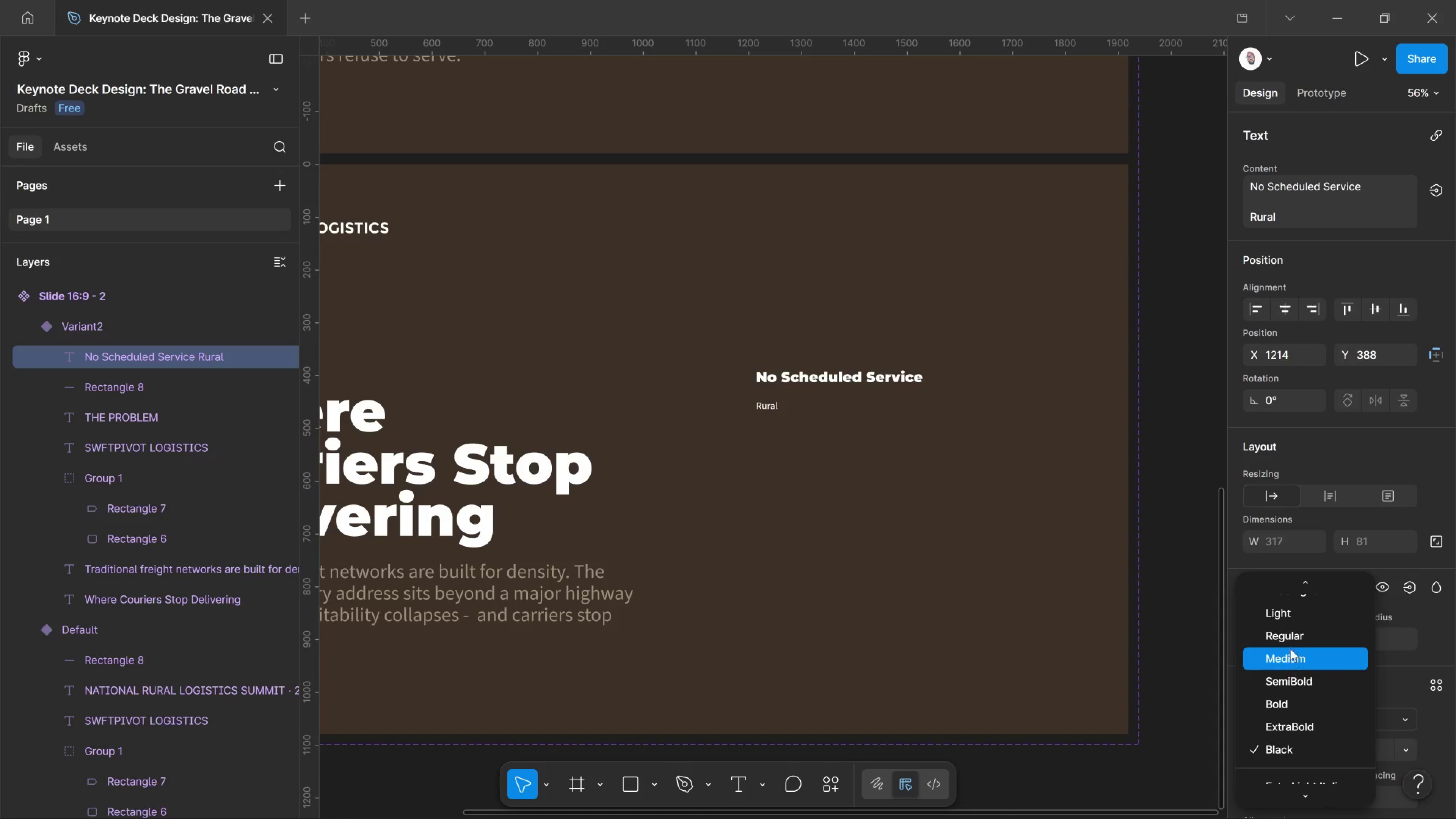 
left_click_drag(start_coordinate=[1291, 632], to_coordinate=[1288, 633])
 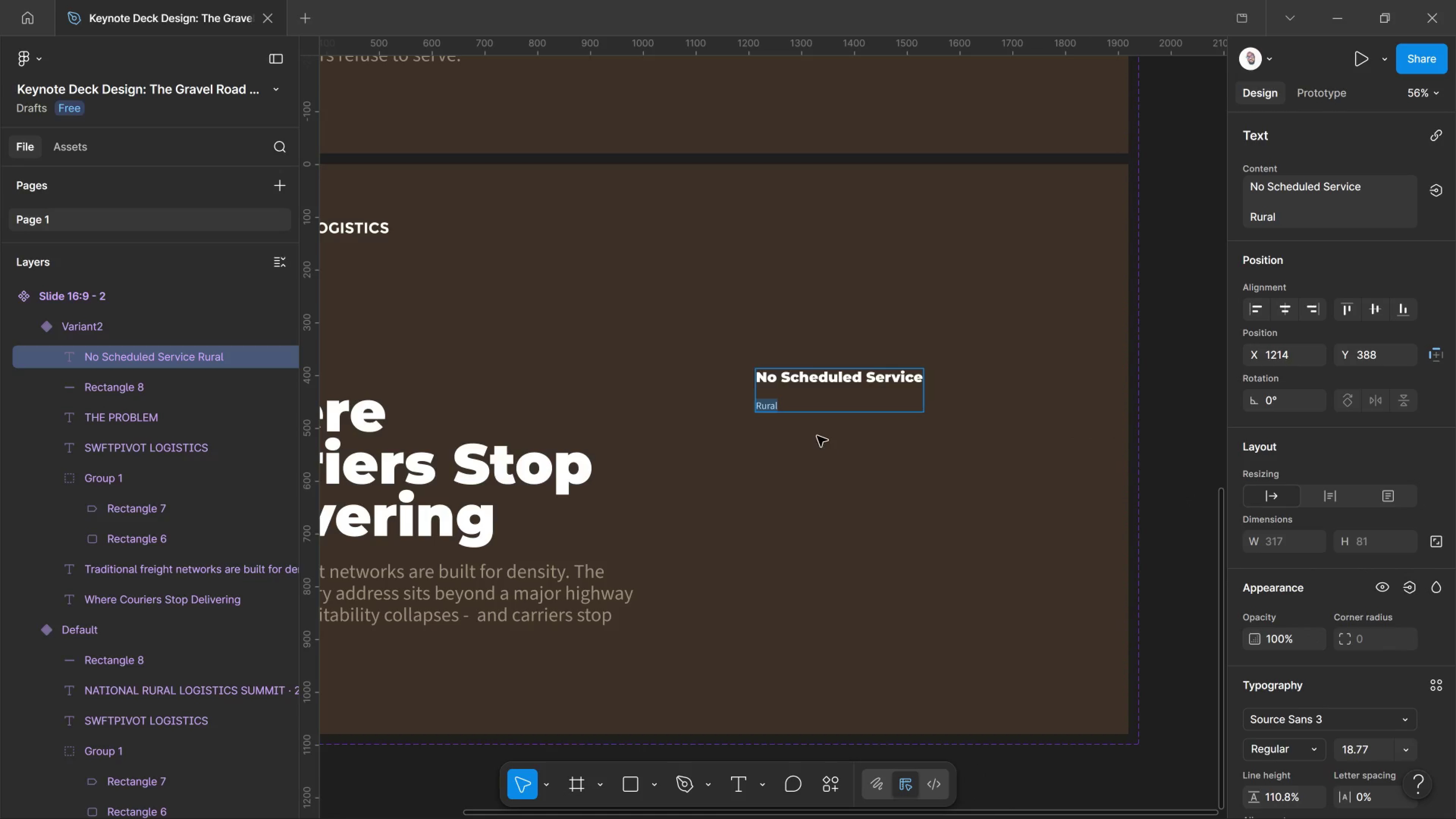 
key(Control+ControlLeft)
 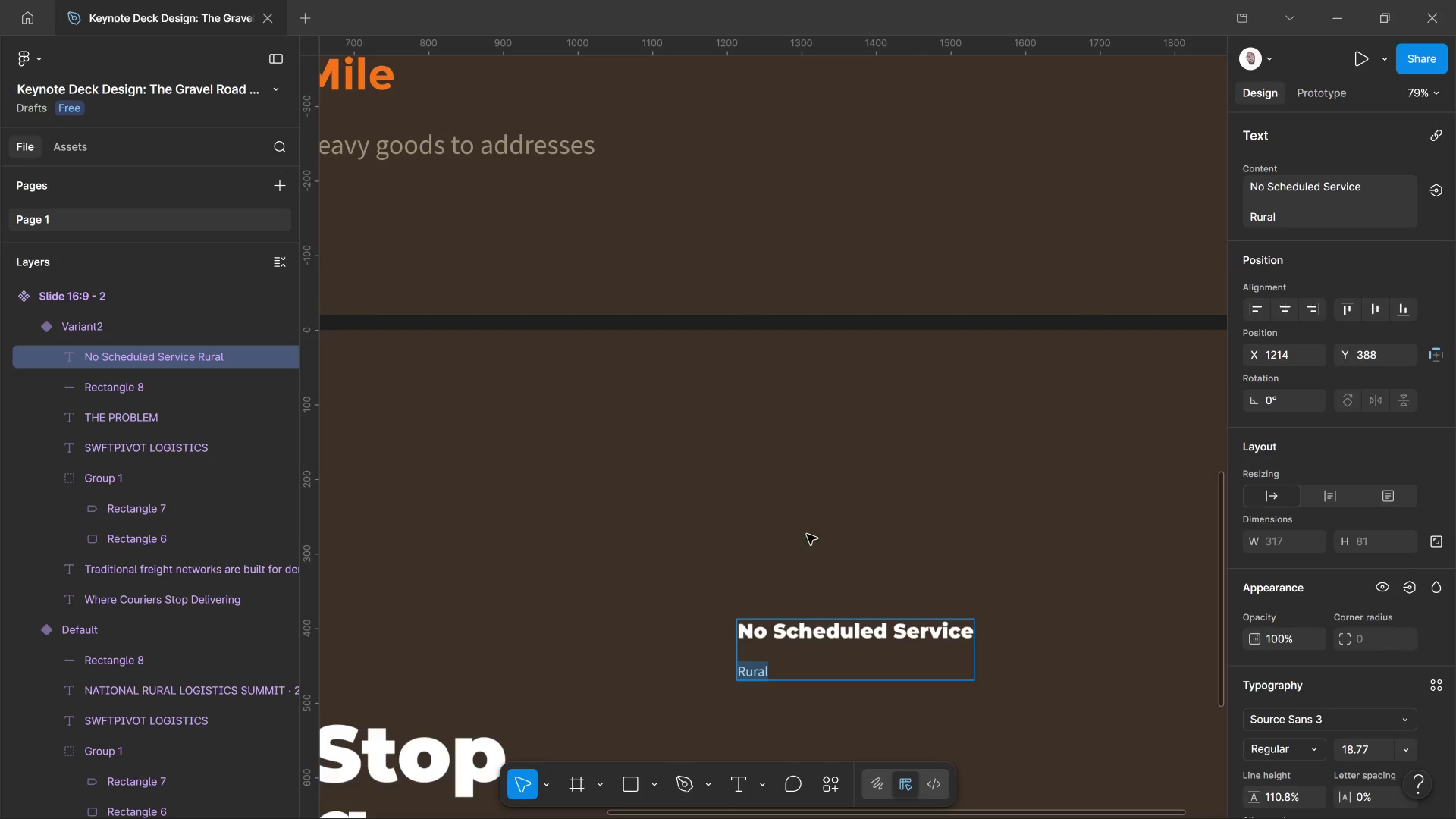 
scroll: coordinate [834, 389], scroll_direction: up, amount: 9.0
 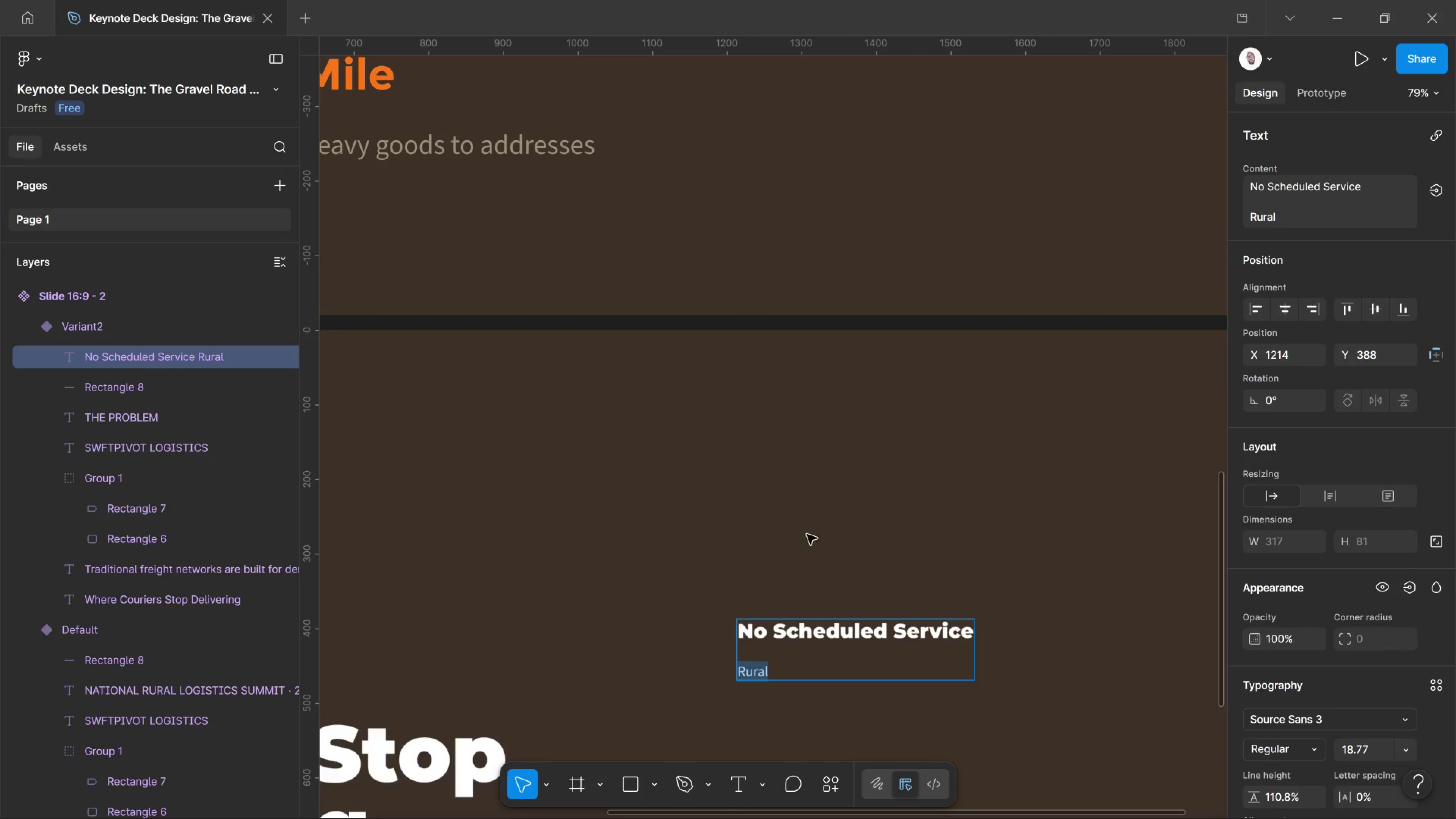 
hold_key(key=ControlLeft, duration=0.49)
hold_key(key=ControlLeft, duration=0.63)
scroll: coordinate [781, 686], scroll_direction: up, amount: 11.0
 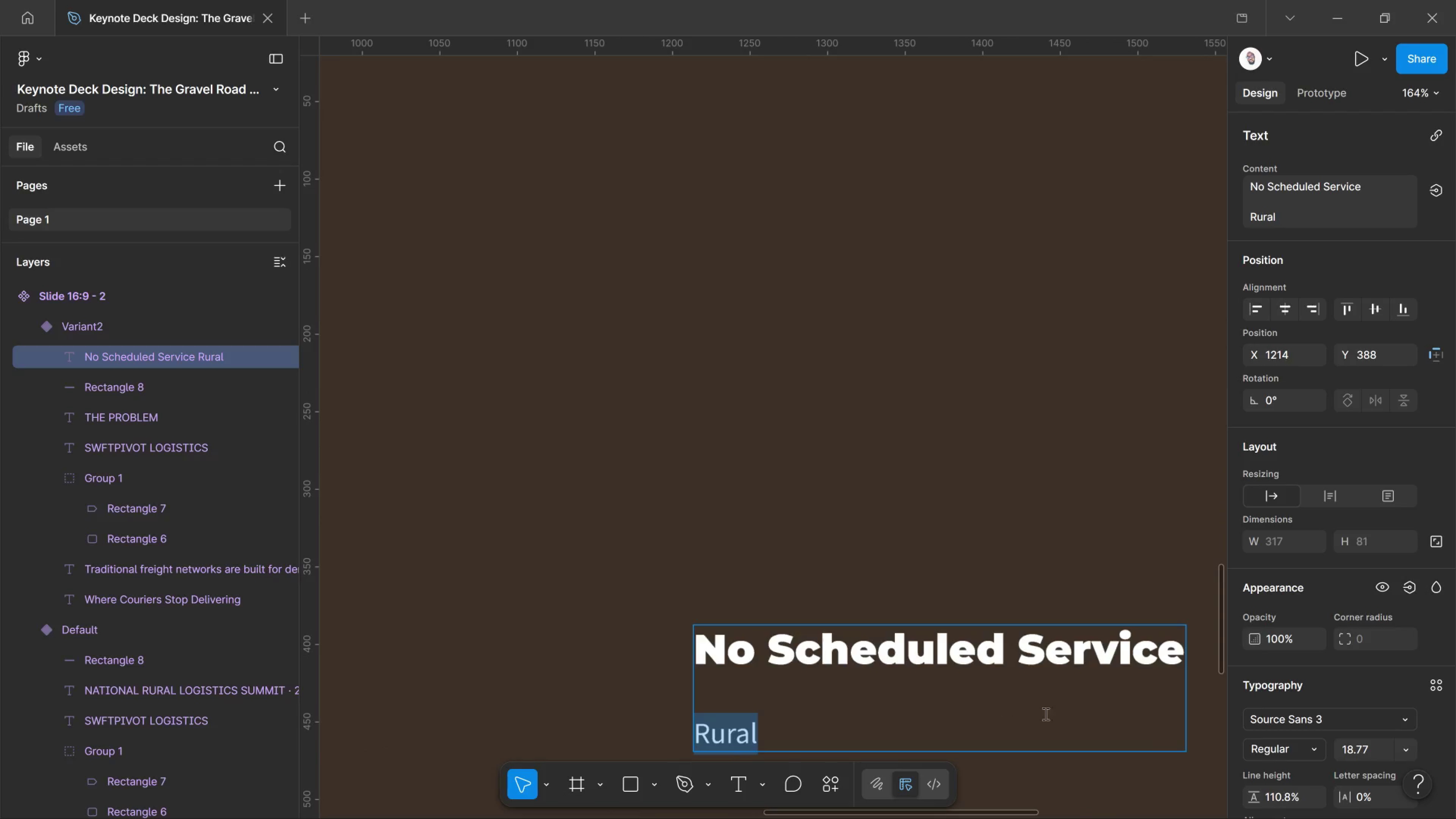 
hold_key(key=ControlLeft, duration=1.45)
scroll: coordinate [1203, 746], scroll_direction: up, amount: 6.0
 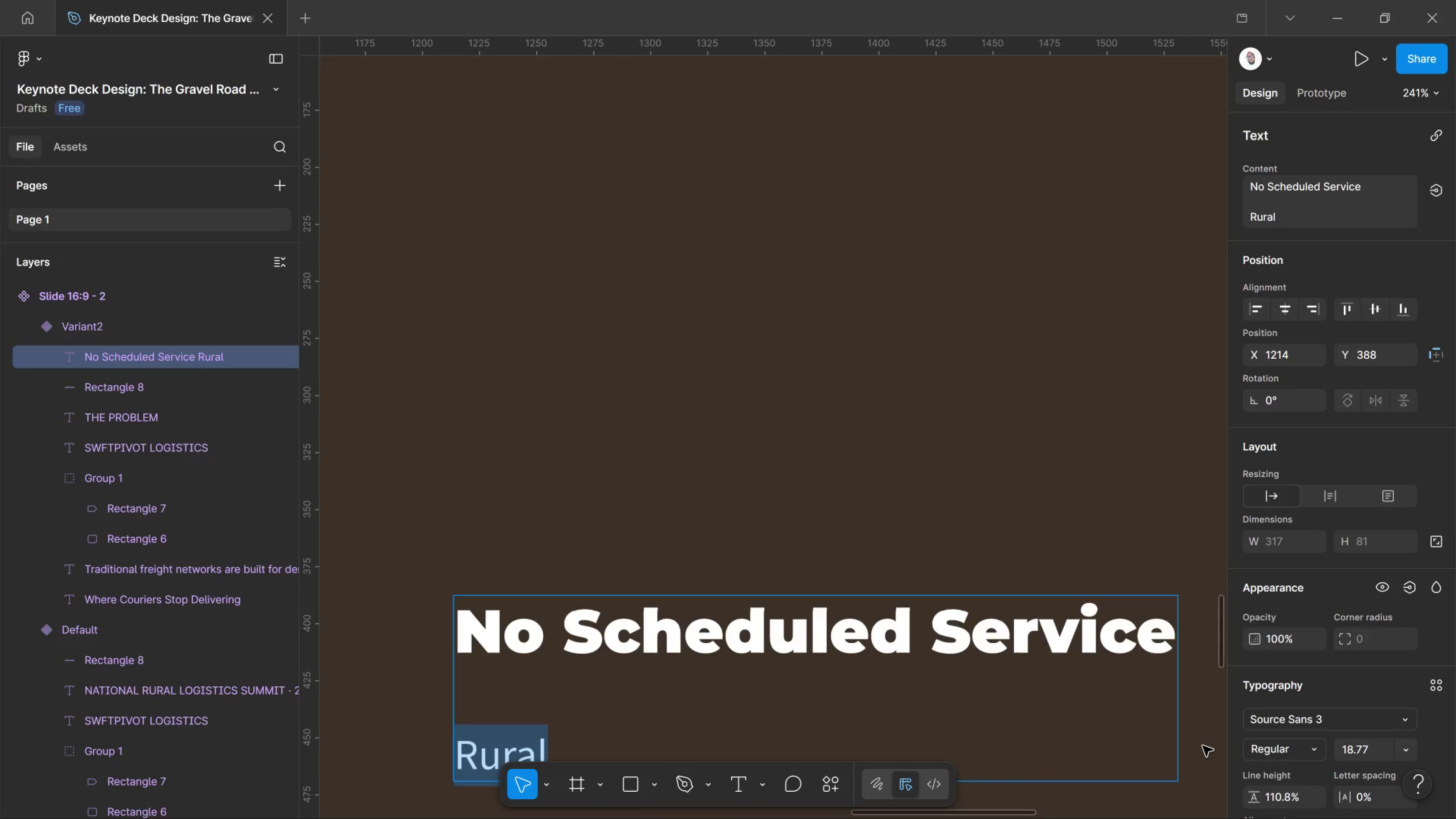 
scroll: coordinate [949, 735], scroll_direction: down, amount: 3.0
 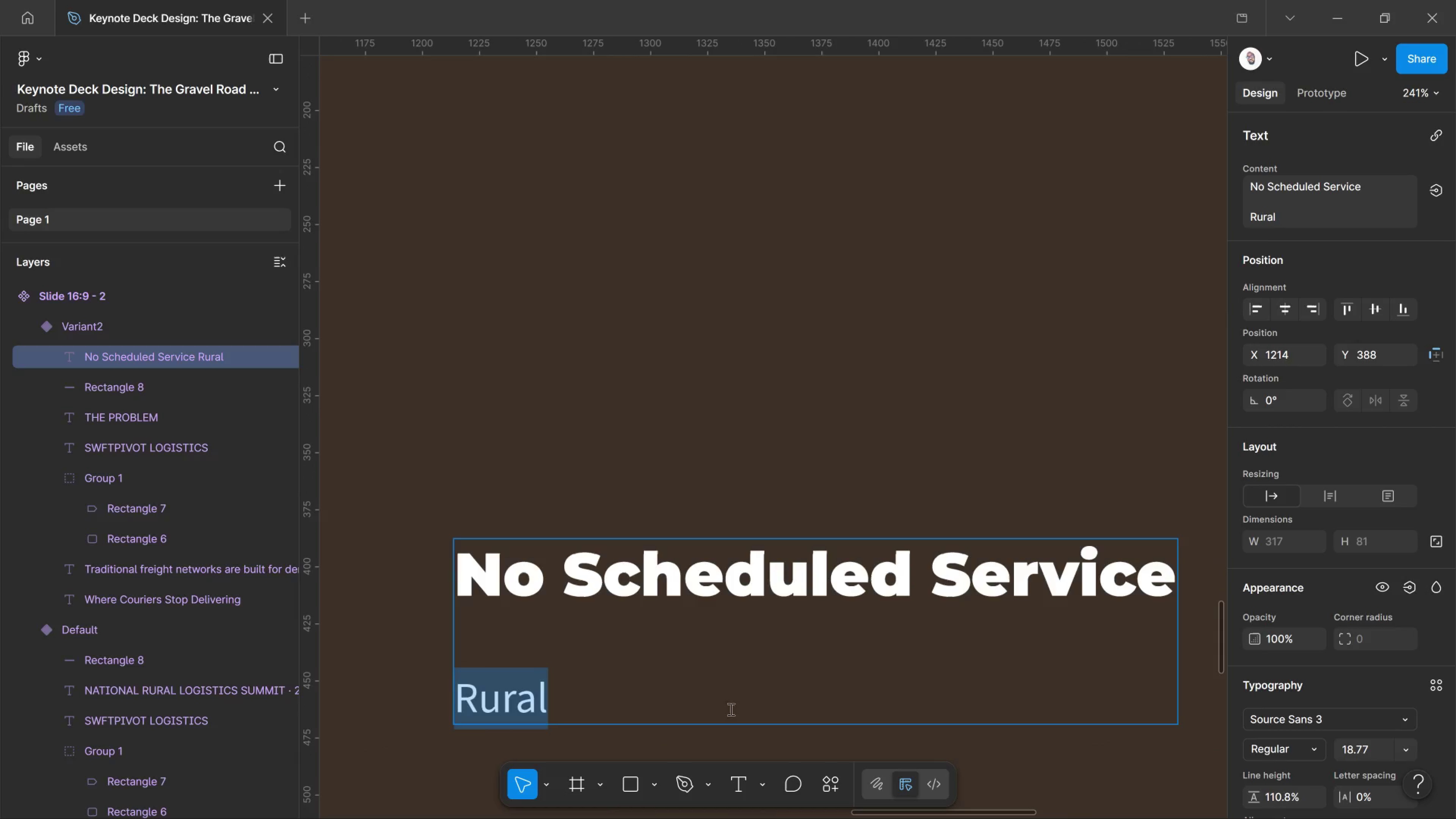 
left_click([700, 706])
 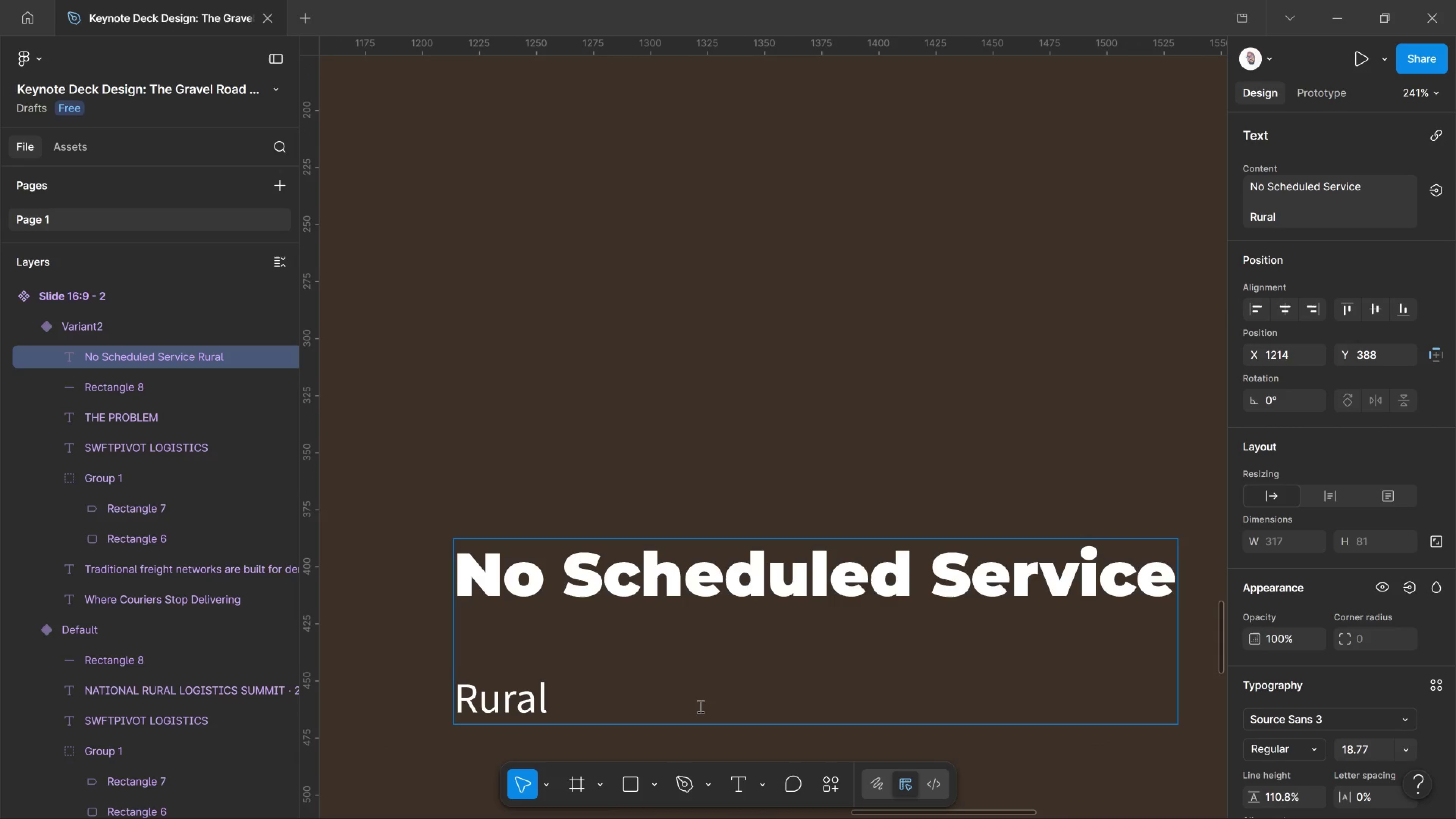 
type( ZIP codesa)
key(Backspace)
type( are)
 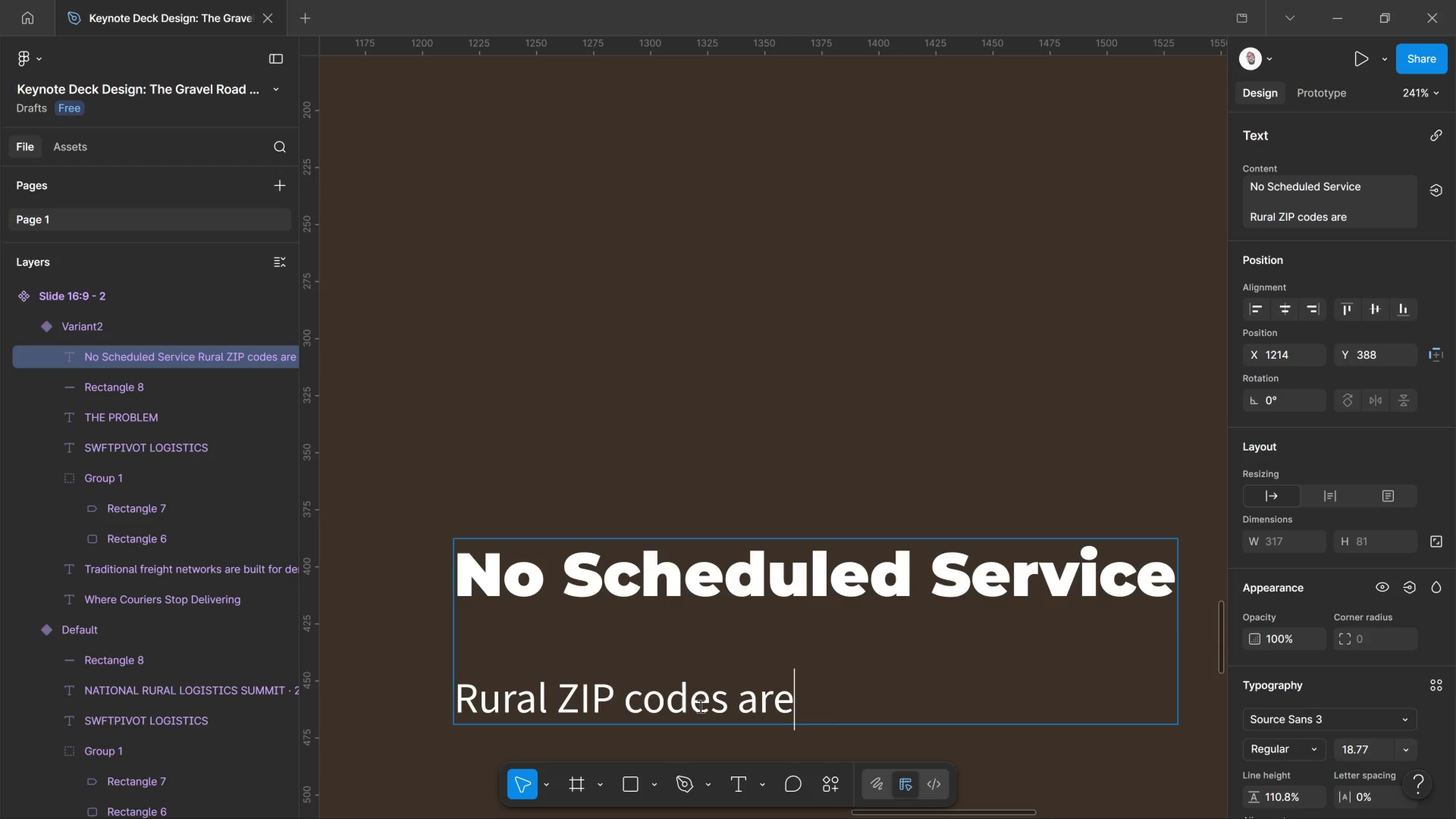 
wait(5.53)
 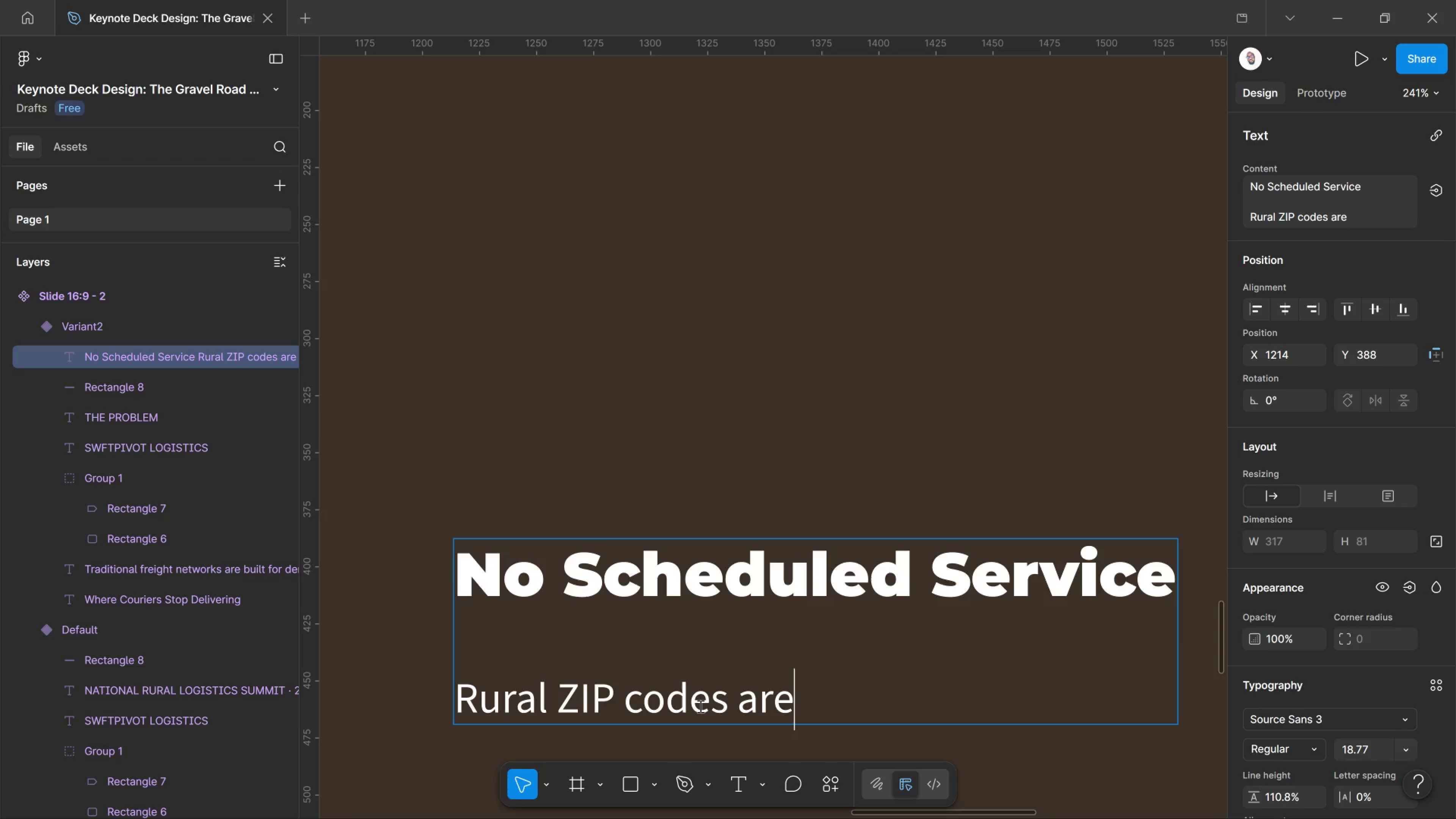 
type(xx)
key(Backspace)
key(Backspace)
 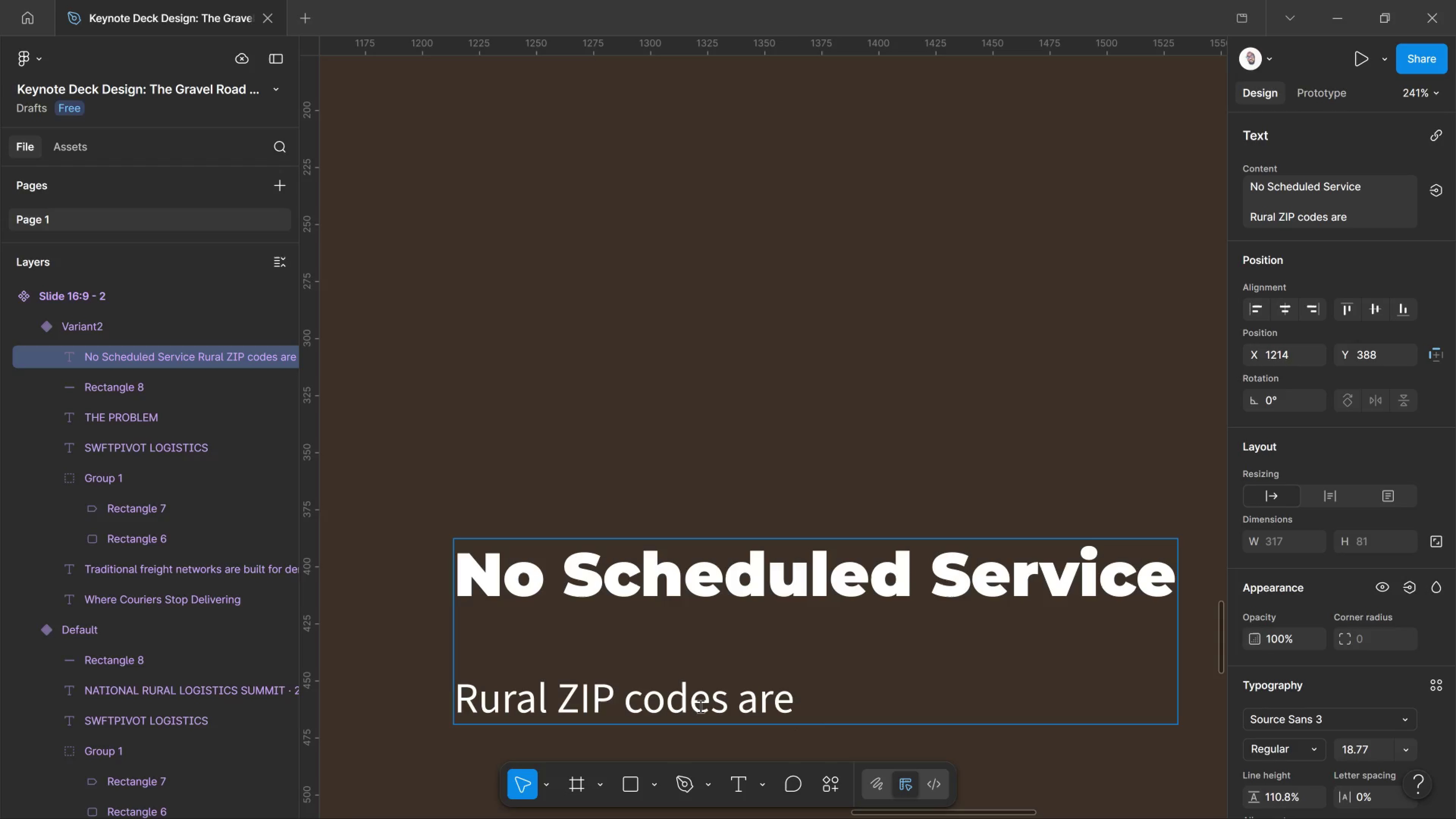 
wait(195.42)
 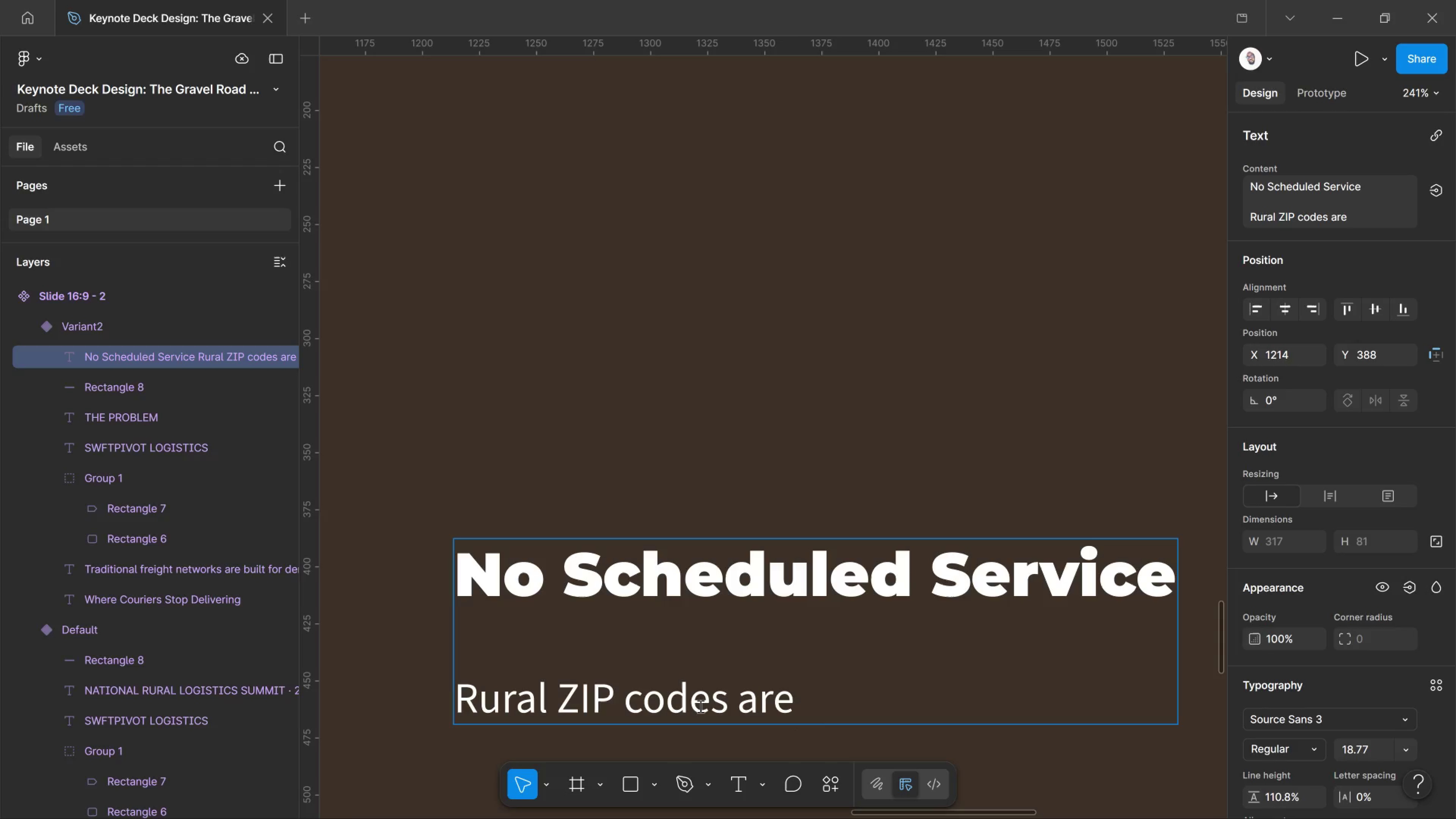 
hold_key(key=ControlLeft, duration=1.0)
 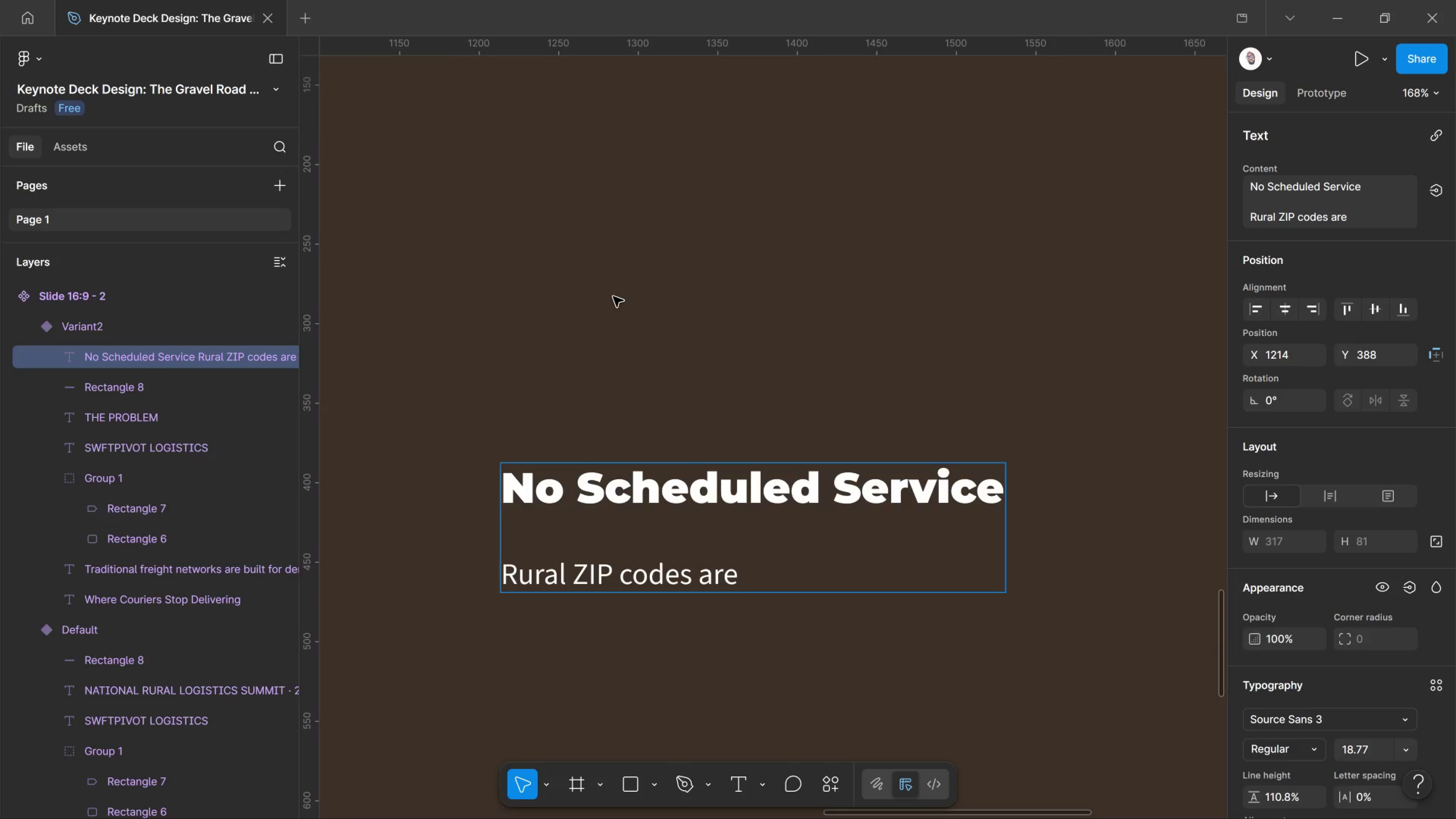 
key(Control+ControlLeft)
 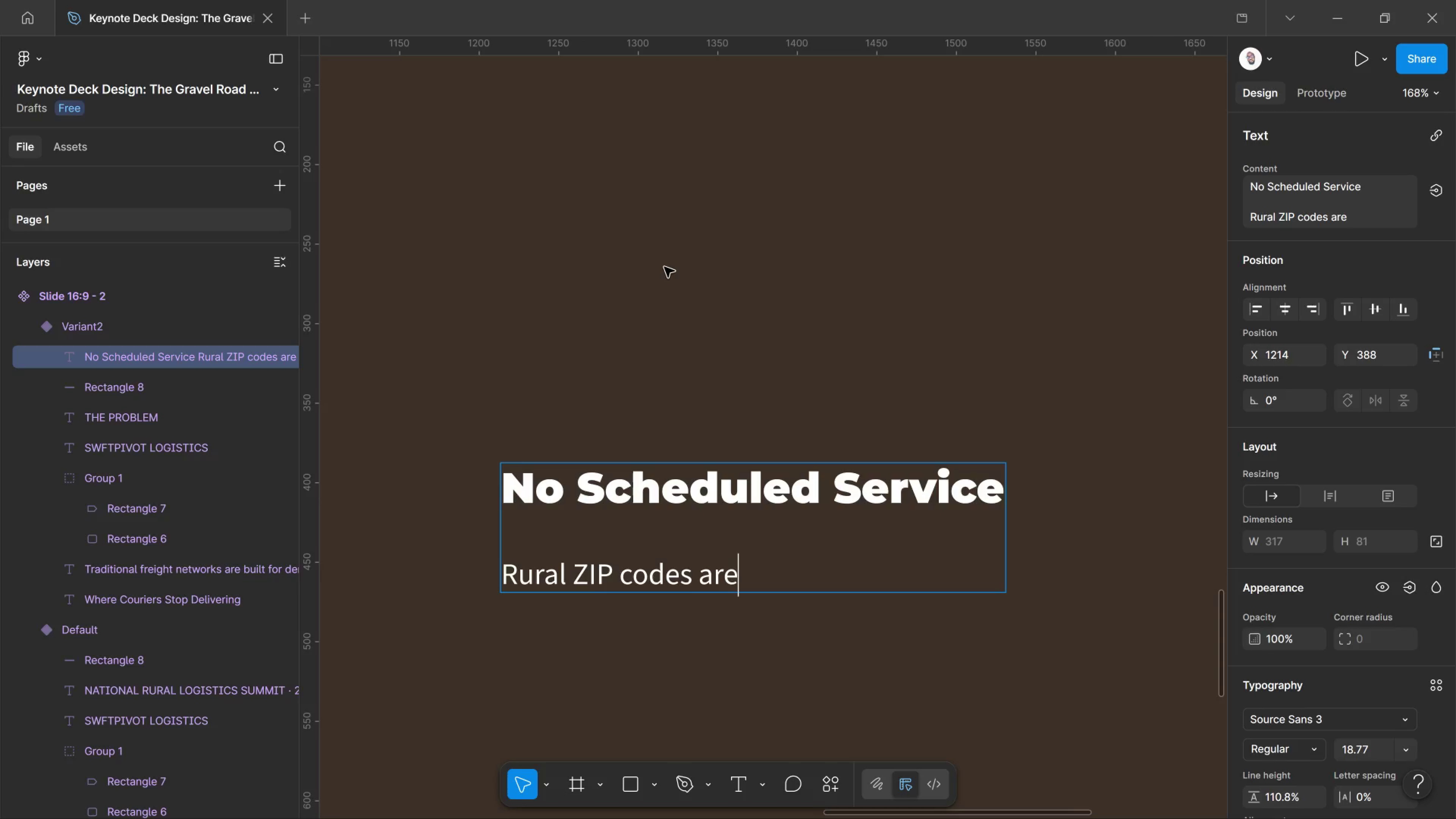 
scroll: coordinate [613, 297], scroll_direction: down, amount: 6.0
 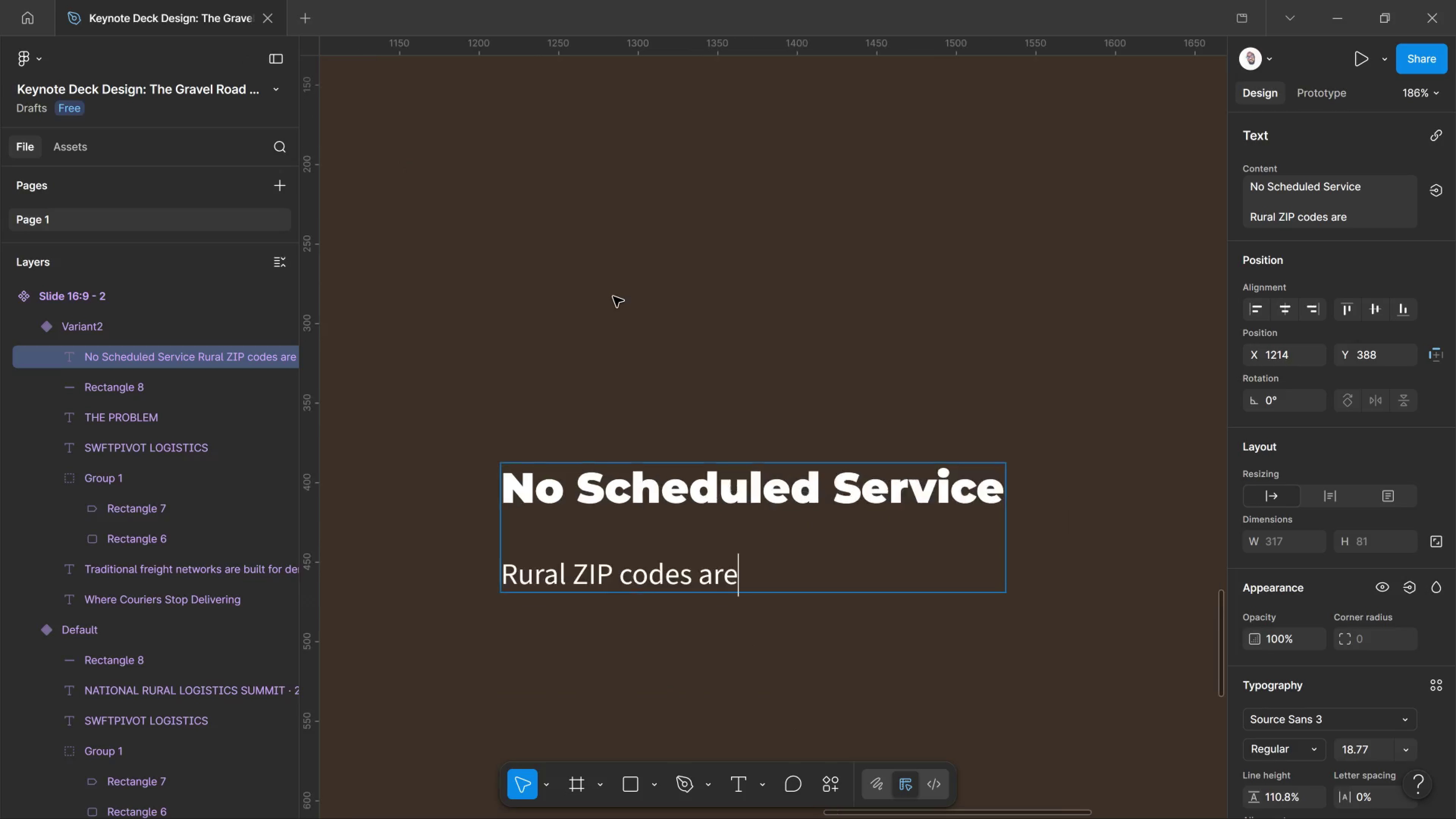 
wait(50.76)
 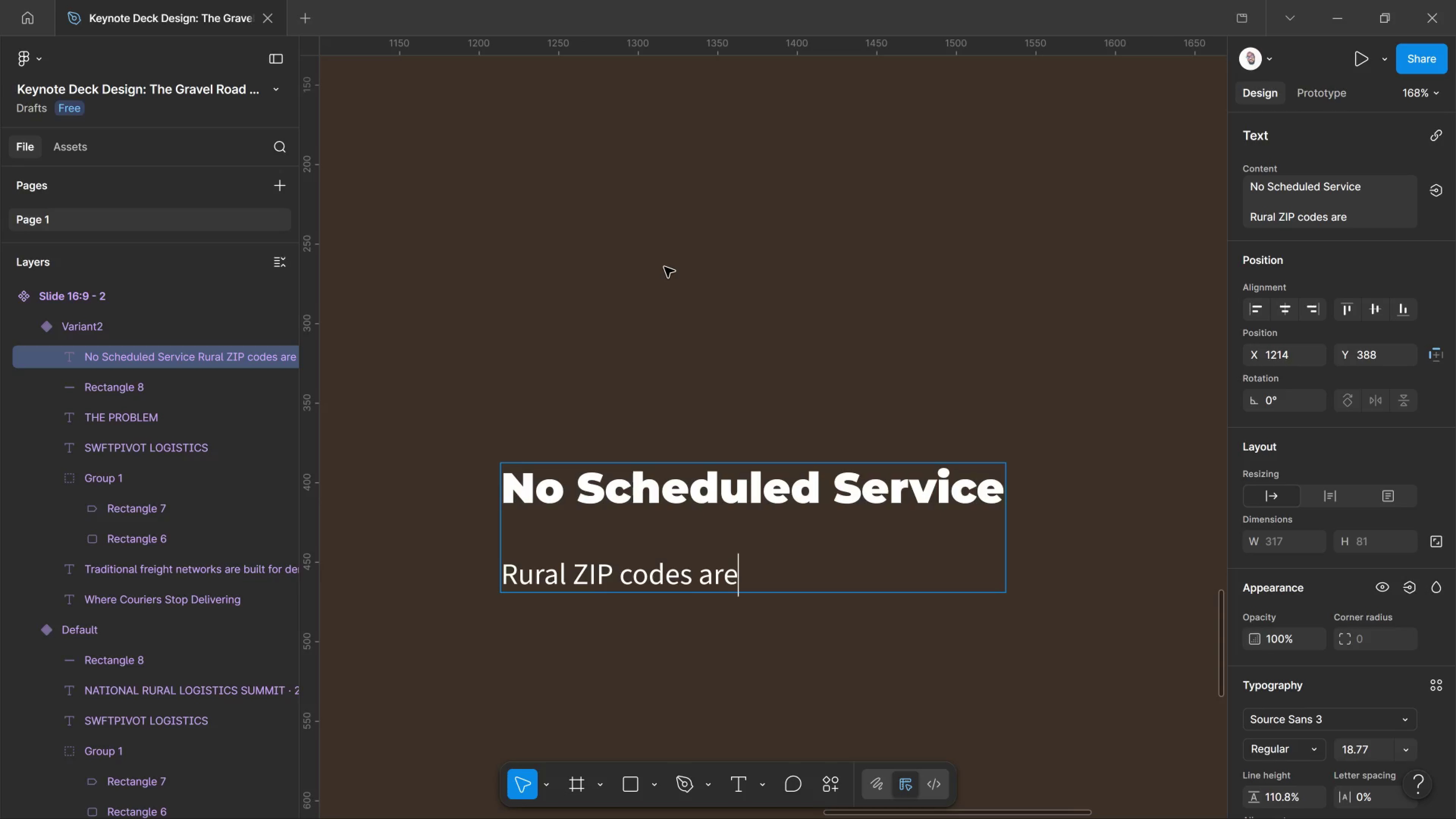 
type( excluded from standard)
 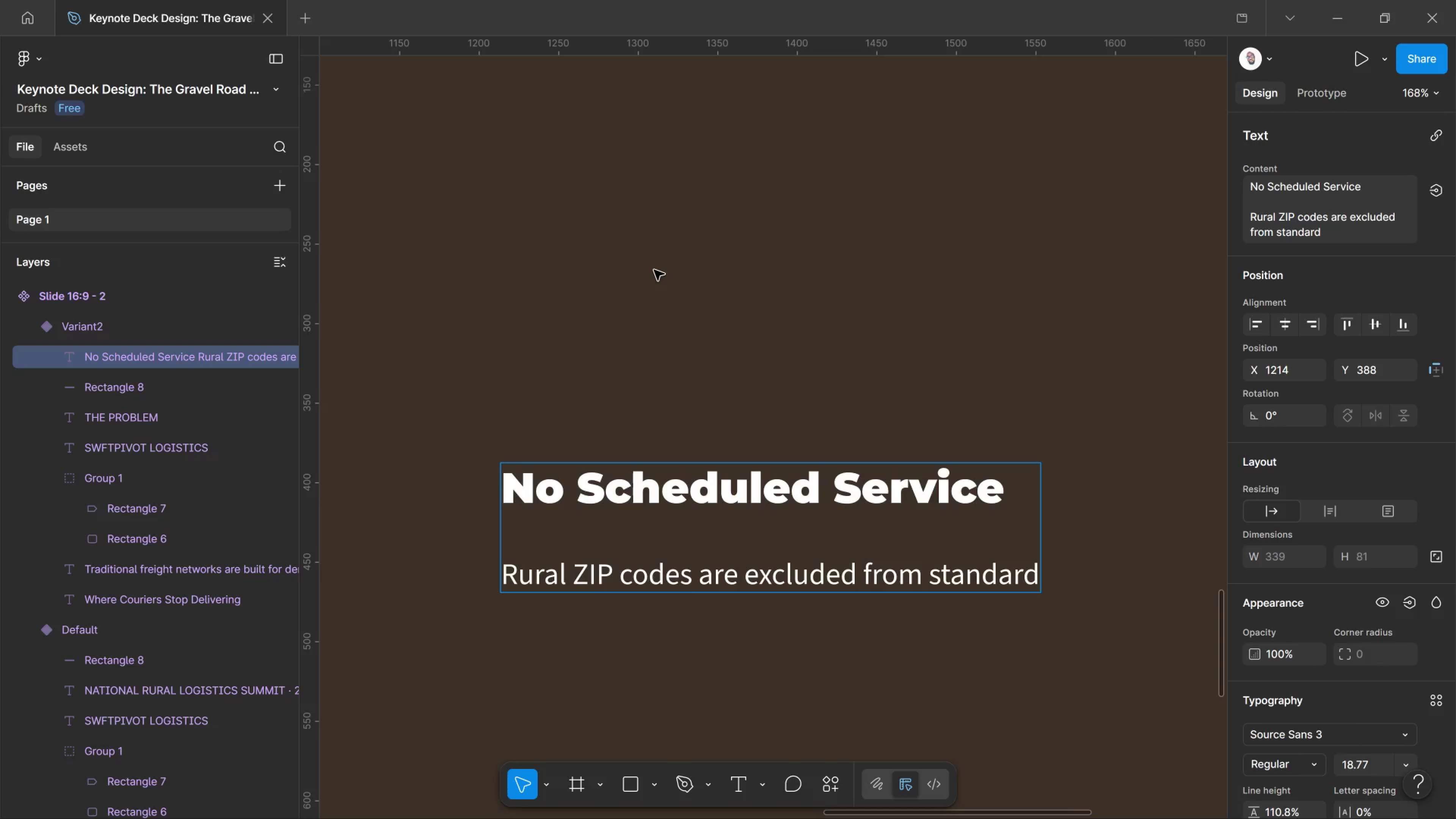 
type( carrier route)
 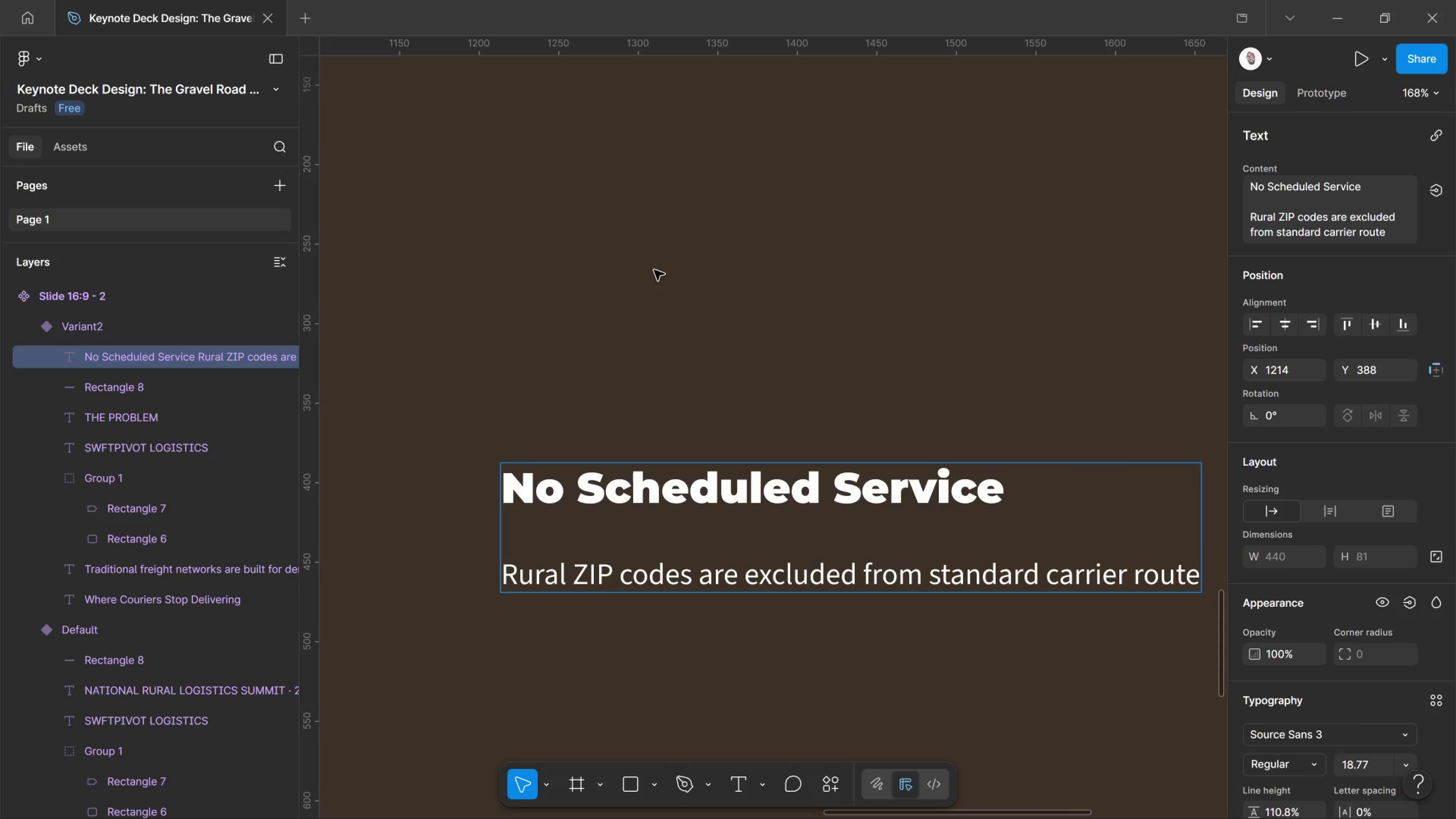 
key(Enter)
 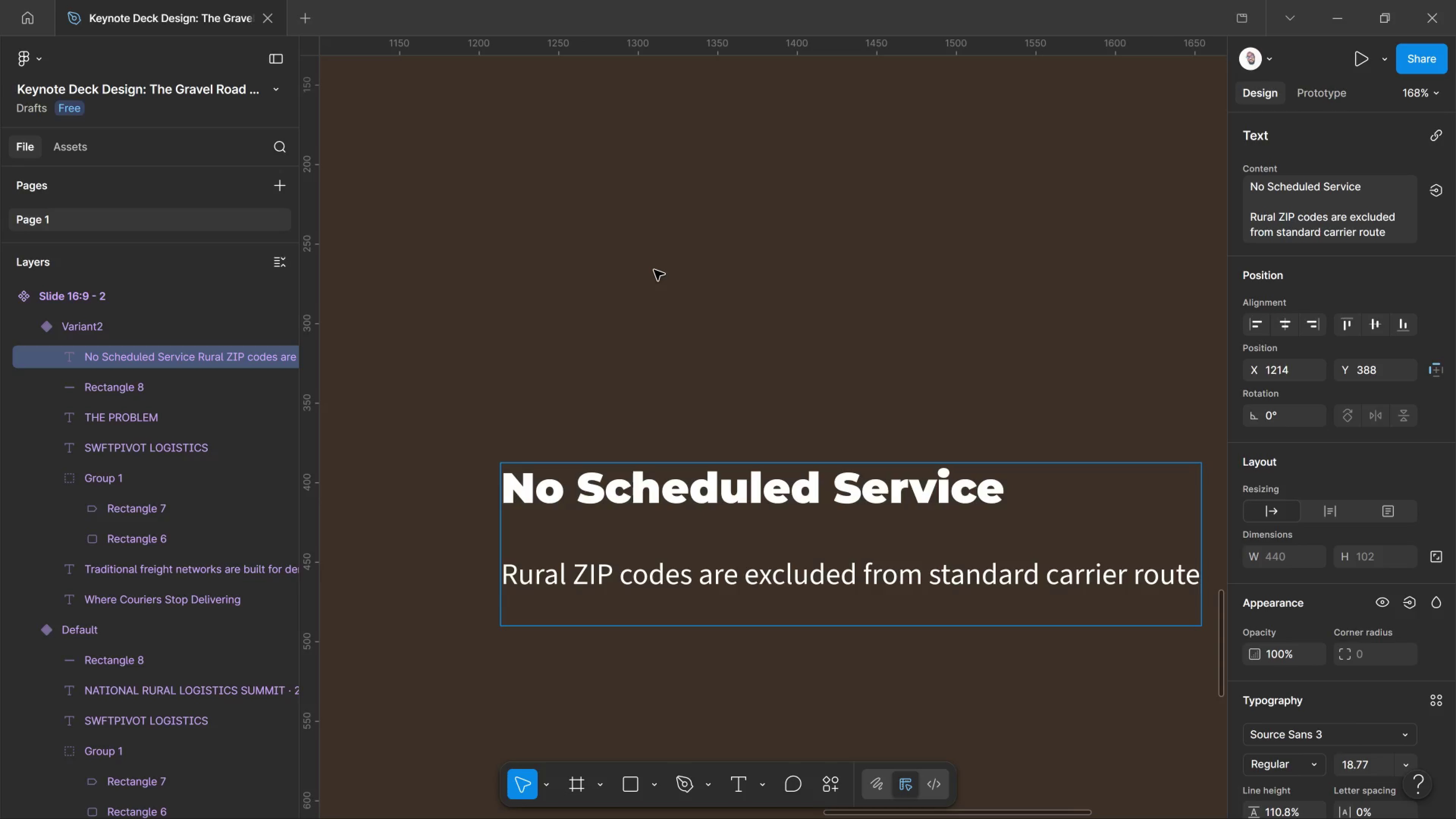 
wait(5.01)
 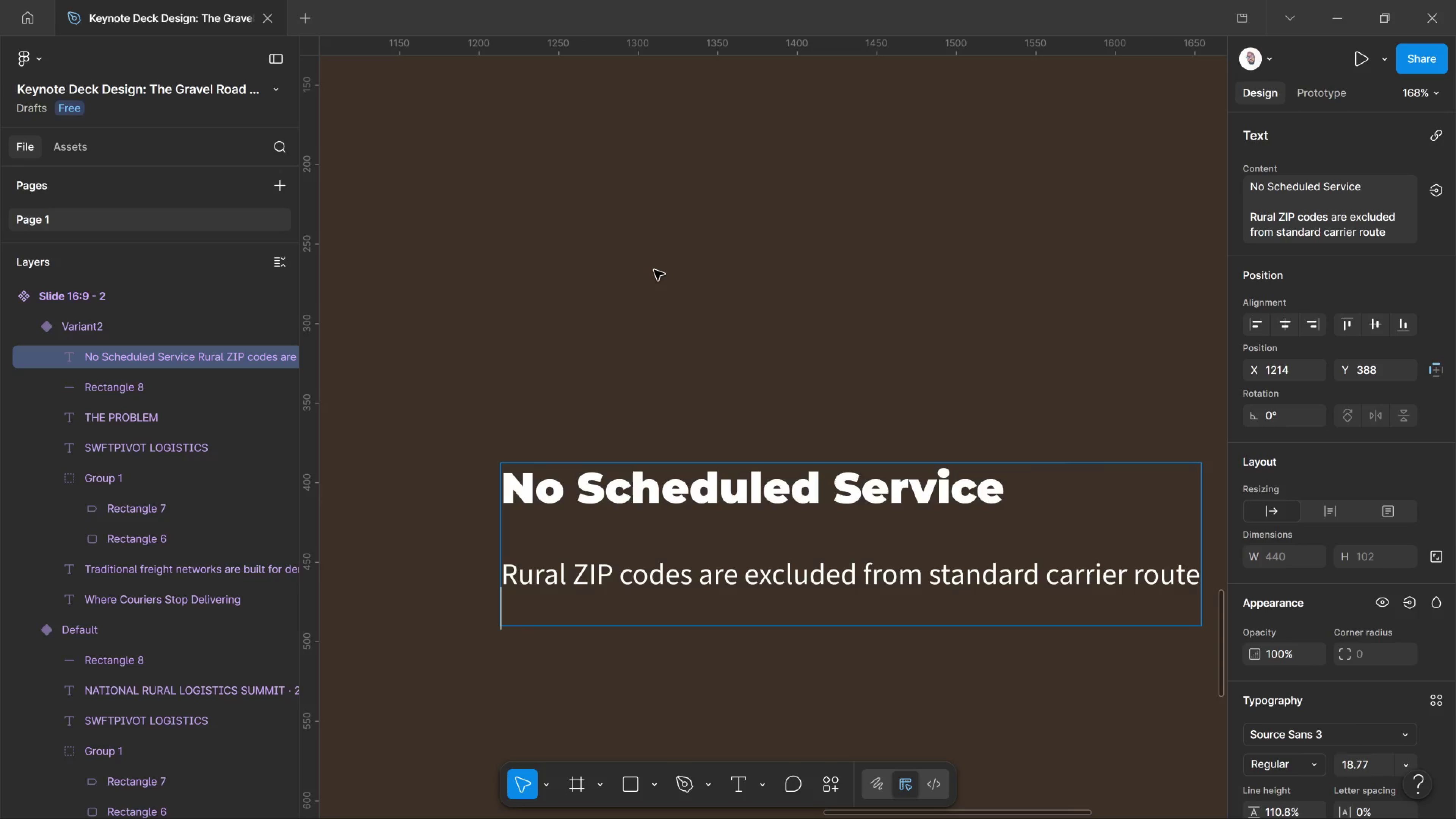 
type(maps - no pickups, no delivery windows.)
 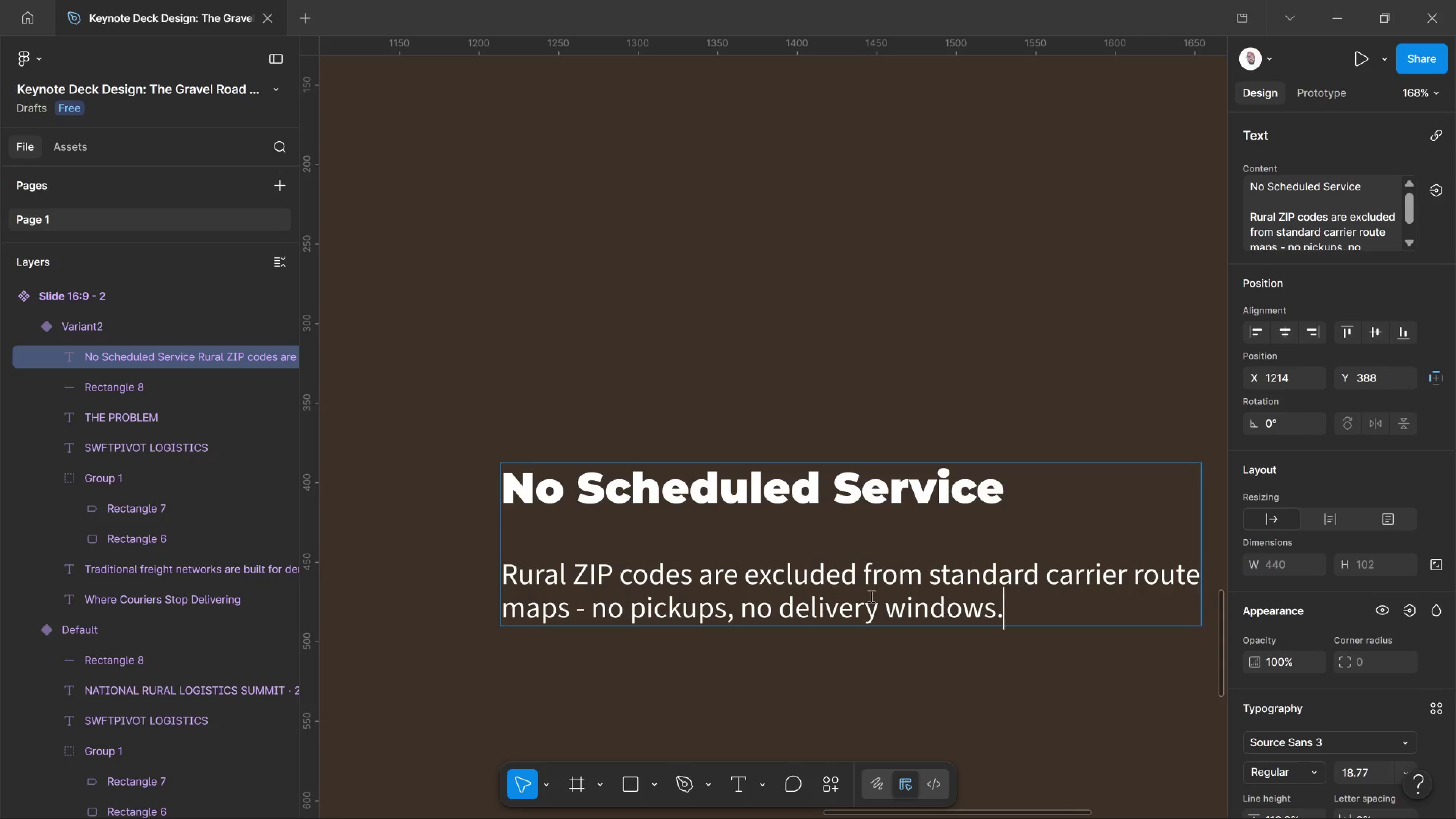 
left_click([873, 563])
 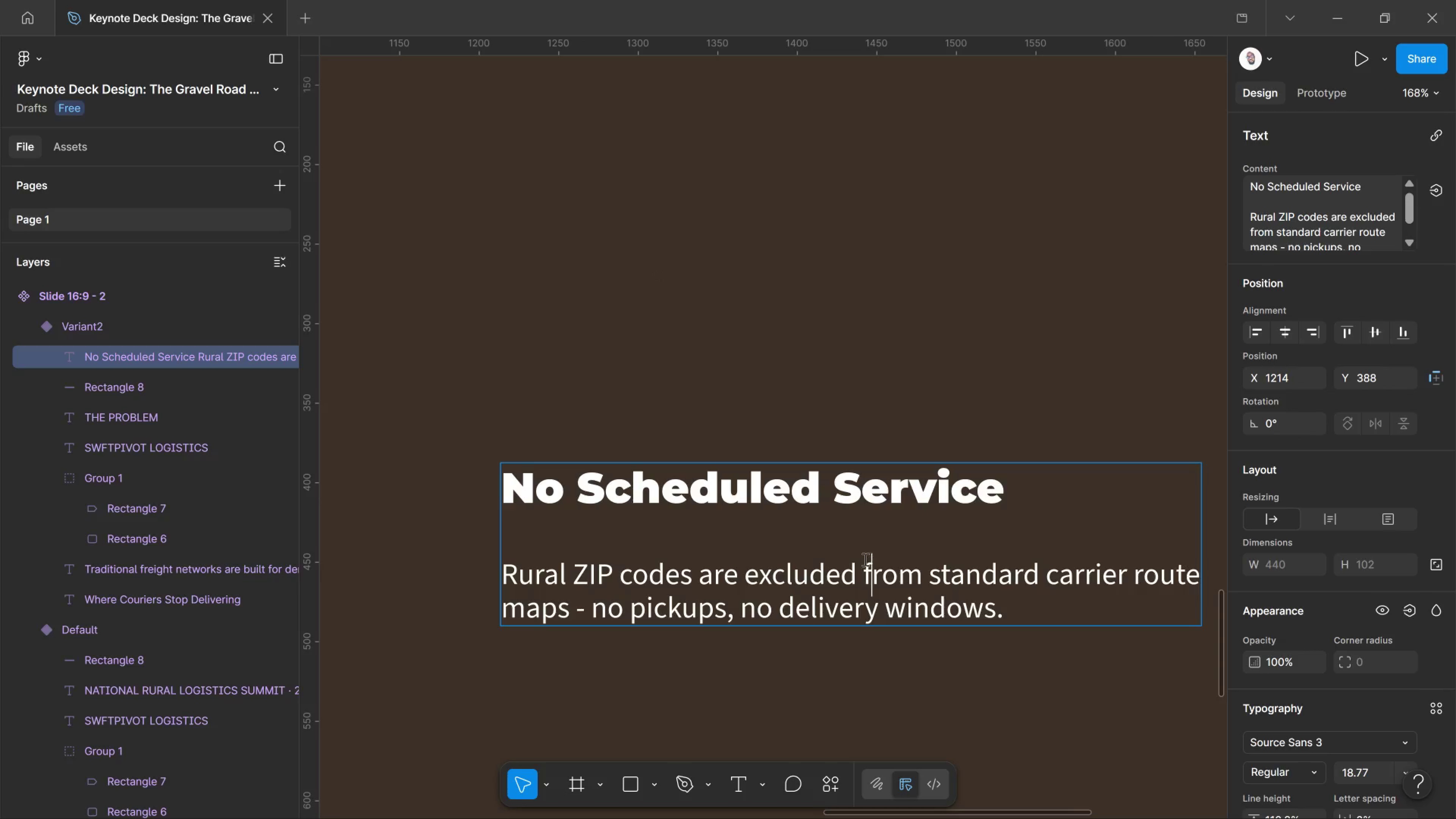 
left_click_drag(start_coordinate=[864, 552], to_coordinate=[867, 553])
 